 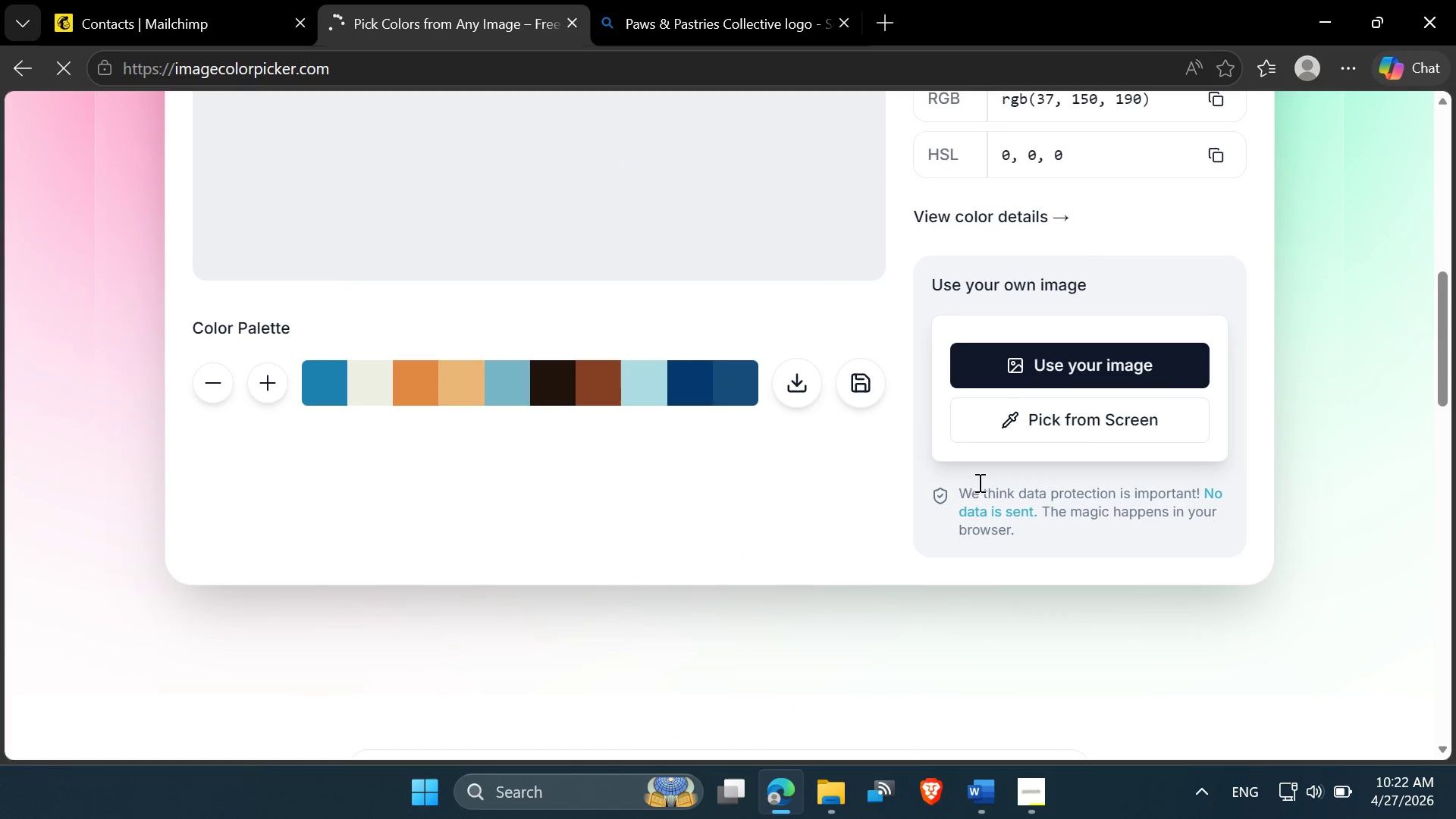 
scroll: coordinate [588, 312], scroll_direction: up, amount: 2.0
 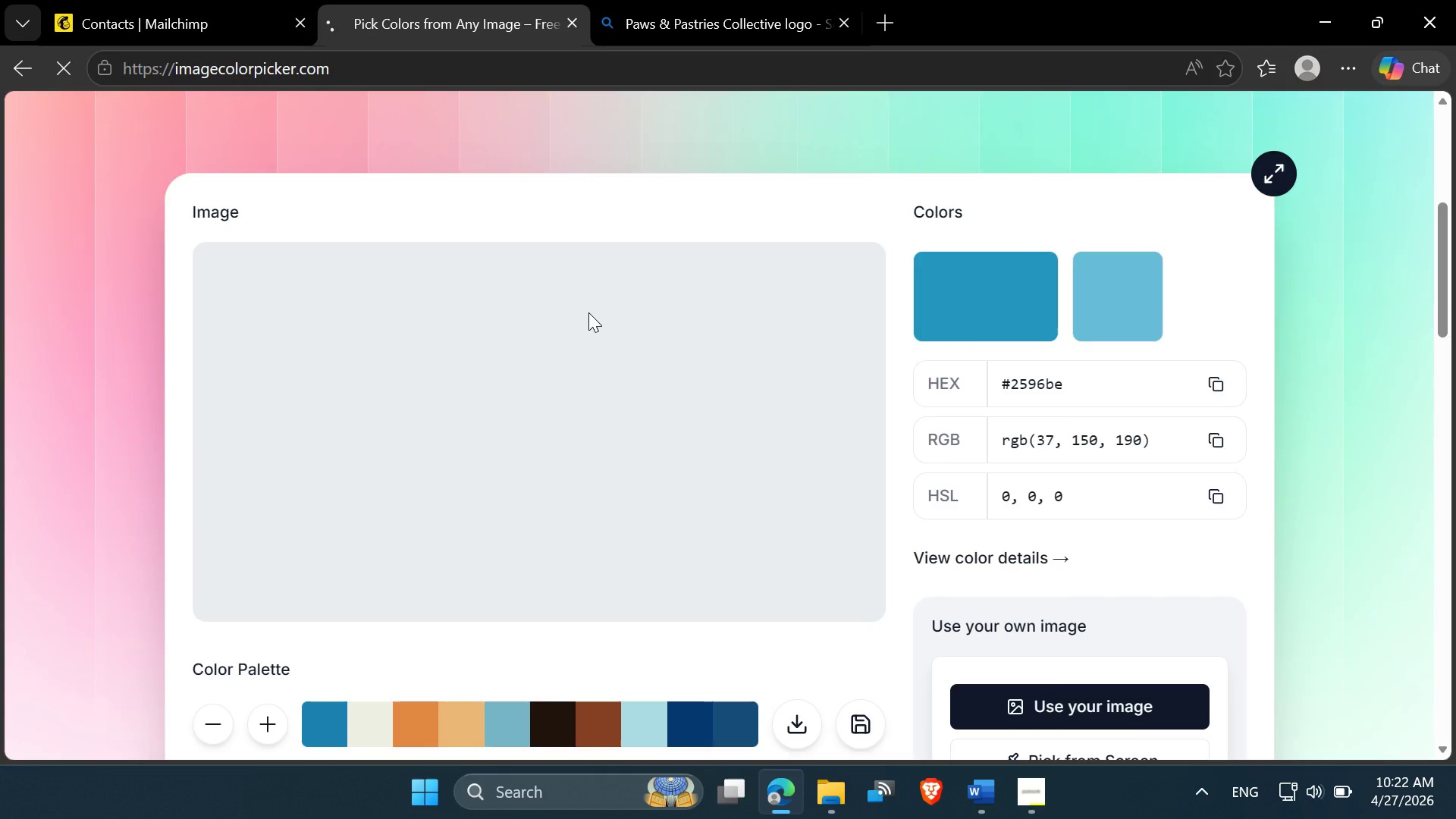 
scroll: coordinate [588, 312], scroll_direction: down, amount: 1.0
 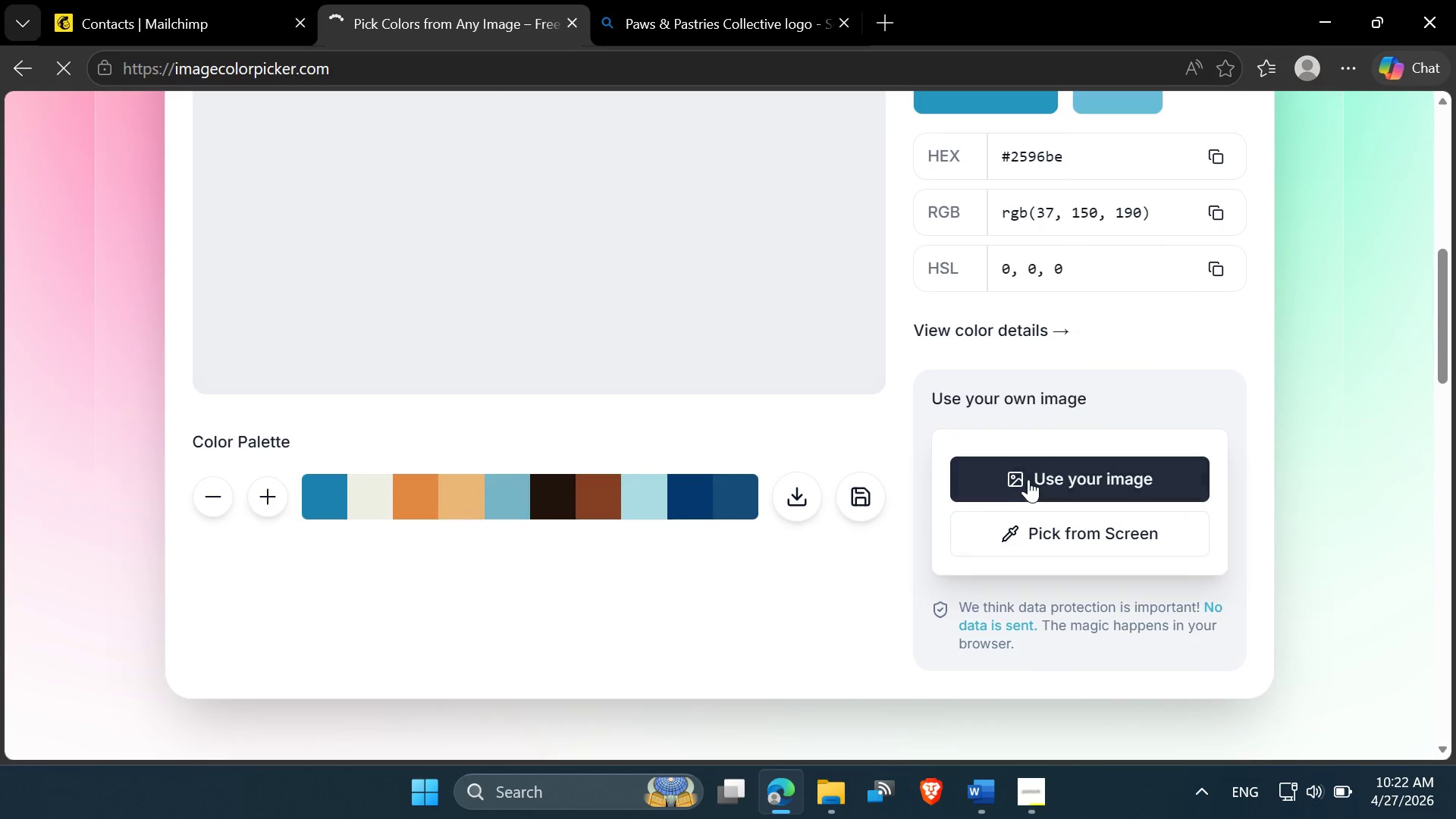 
left_click([1029, 475])
 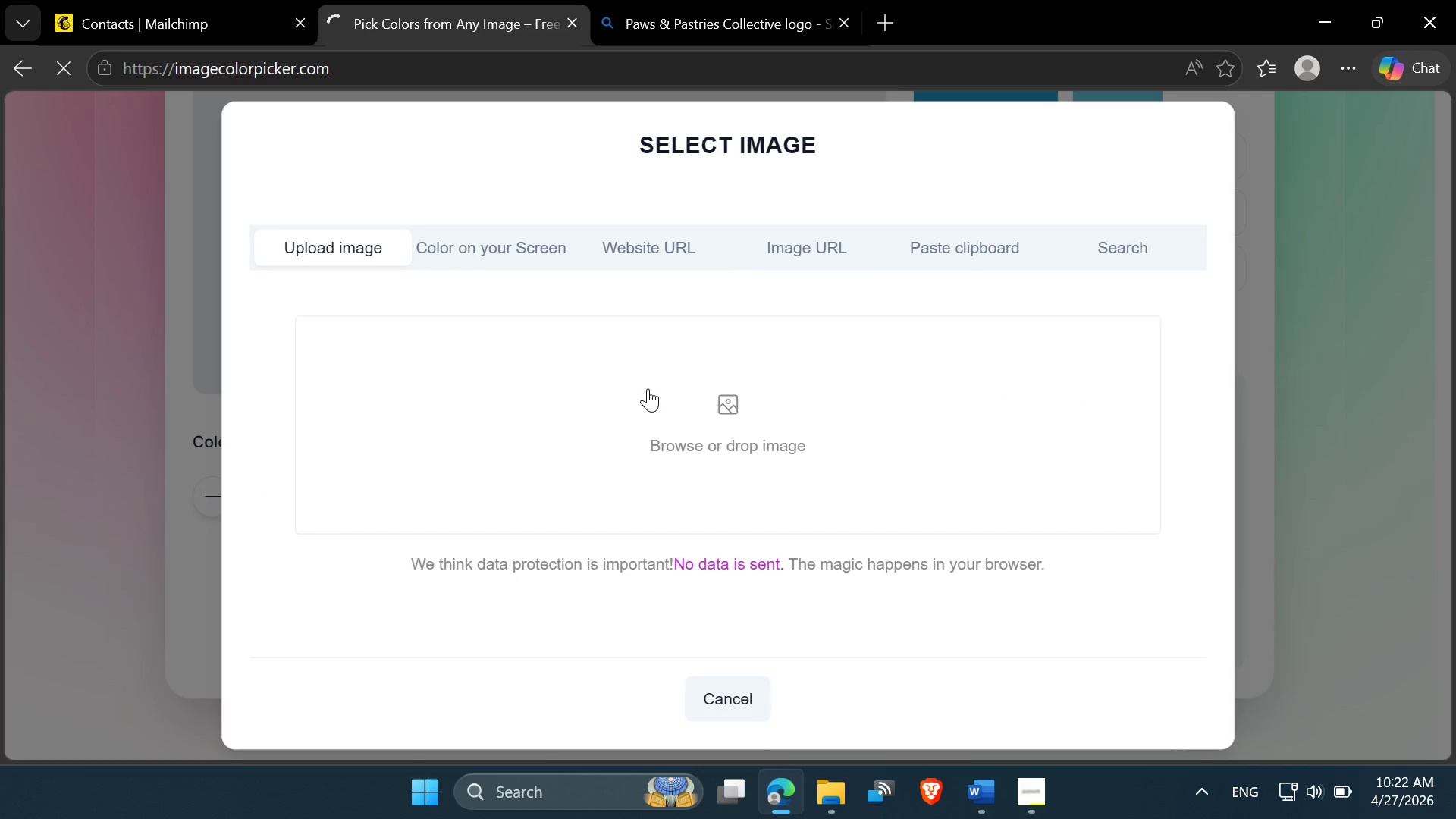 
left_click([670, 410])
 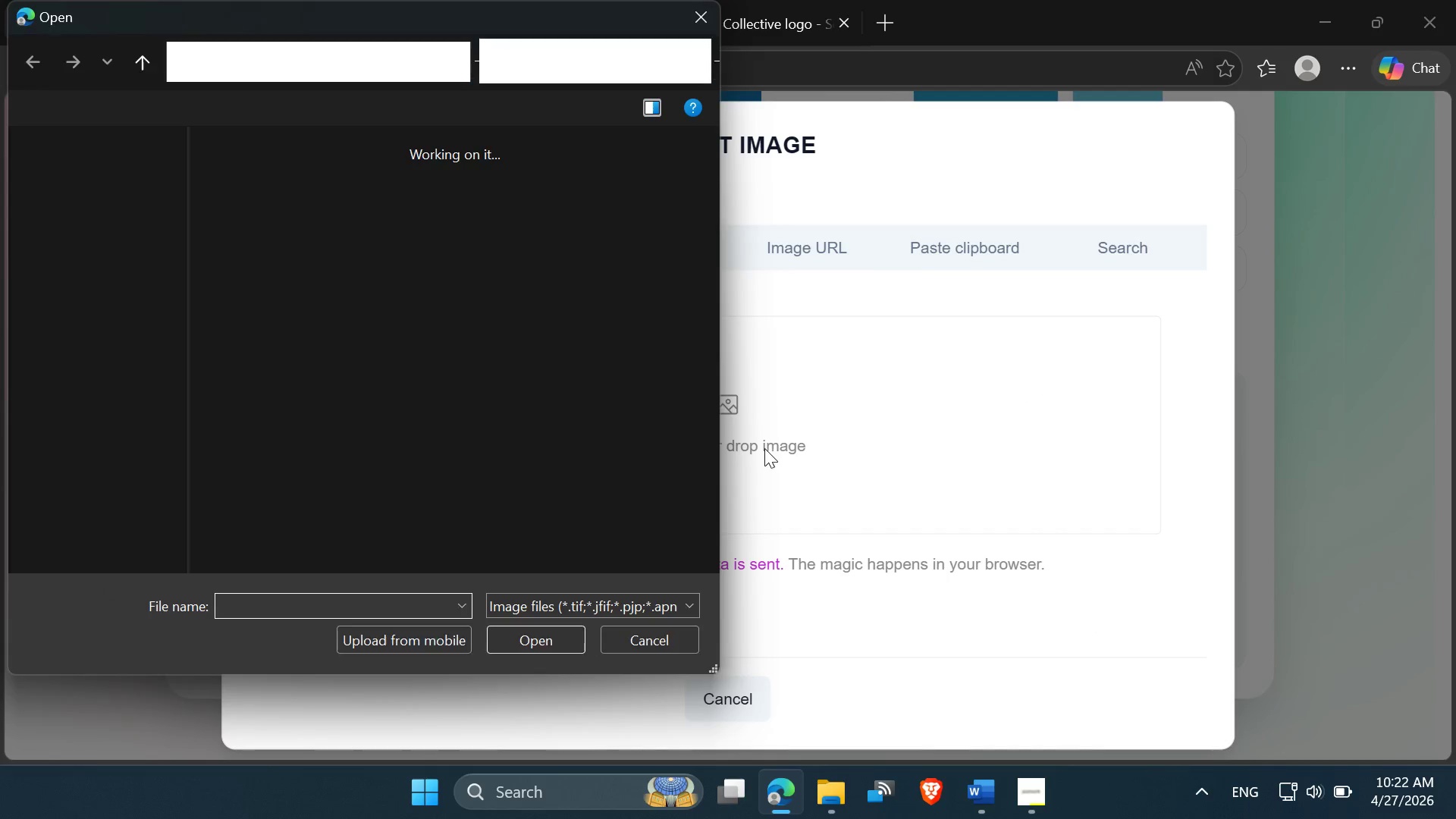 
mouse_move([302, 316])
 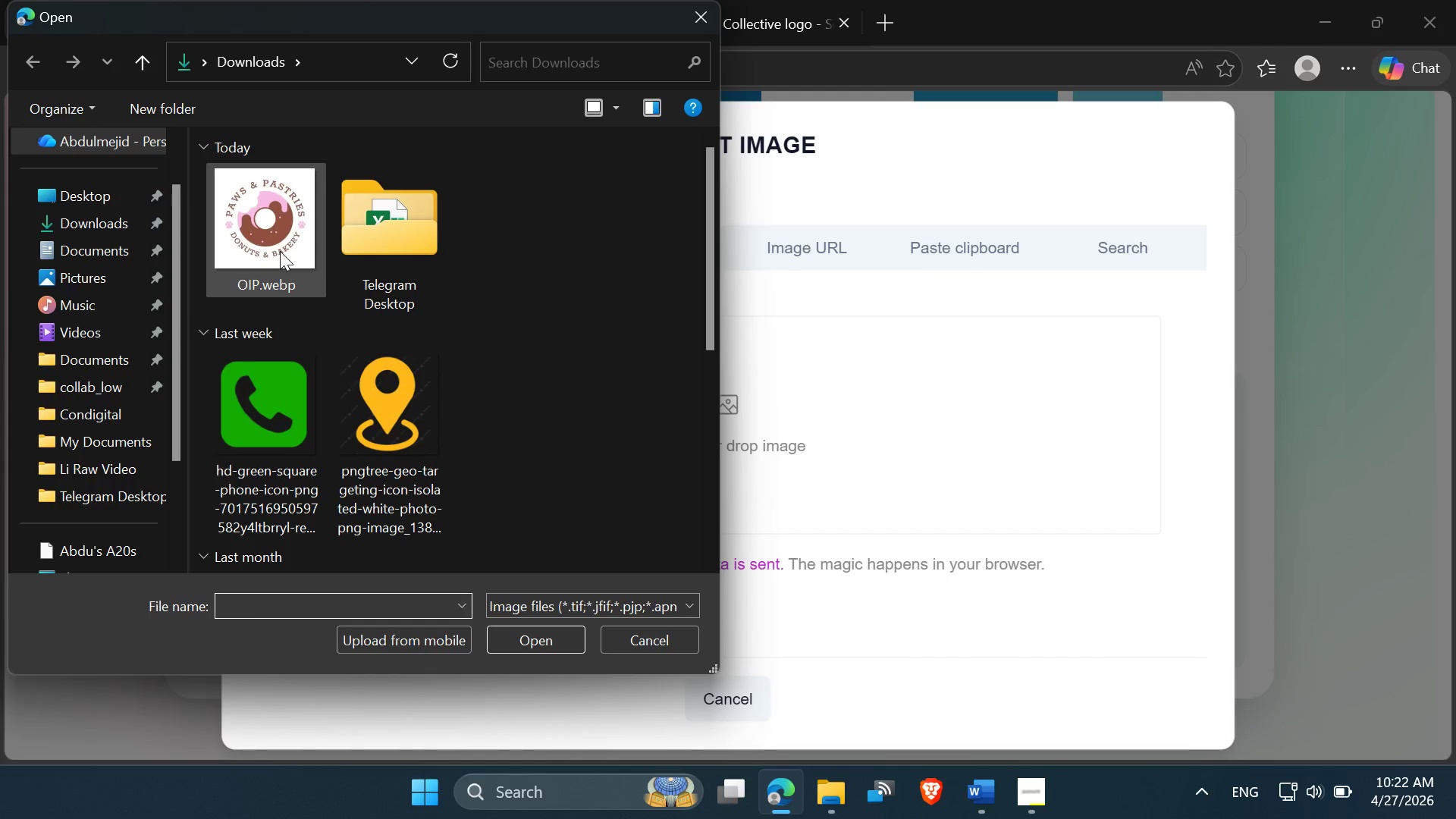 
double_click([280, 251])
 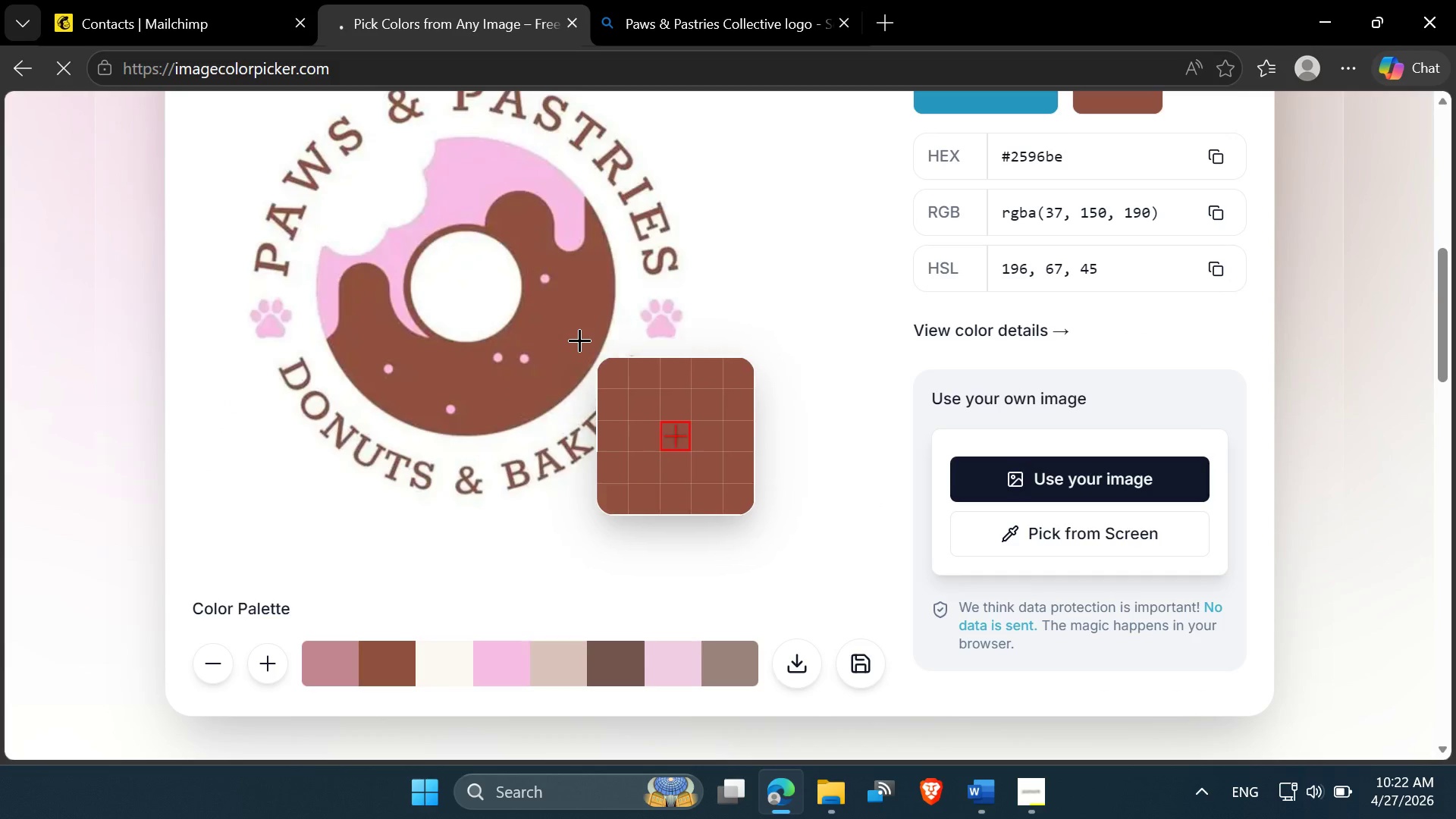 
wait(5.22)
 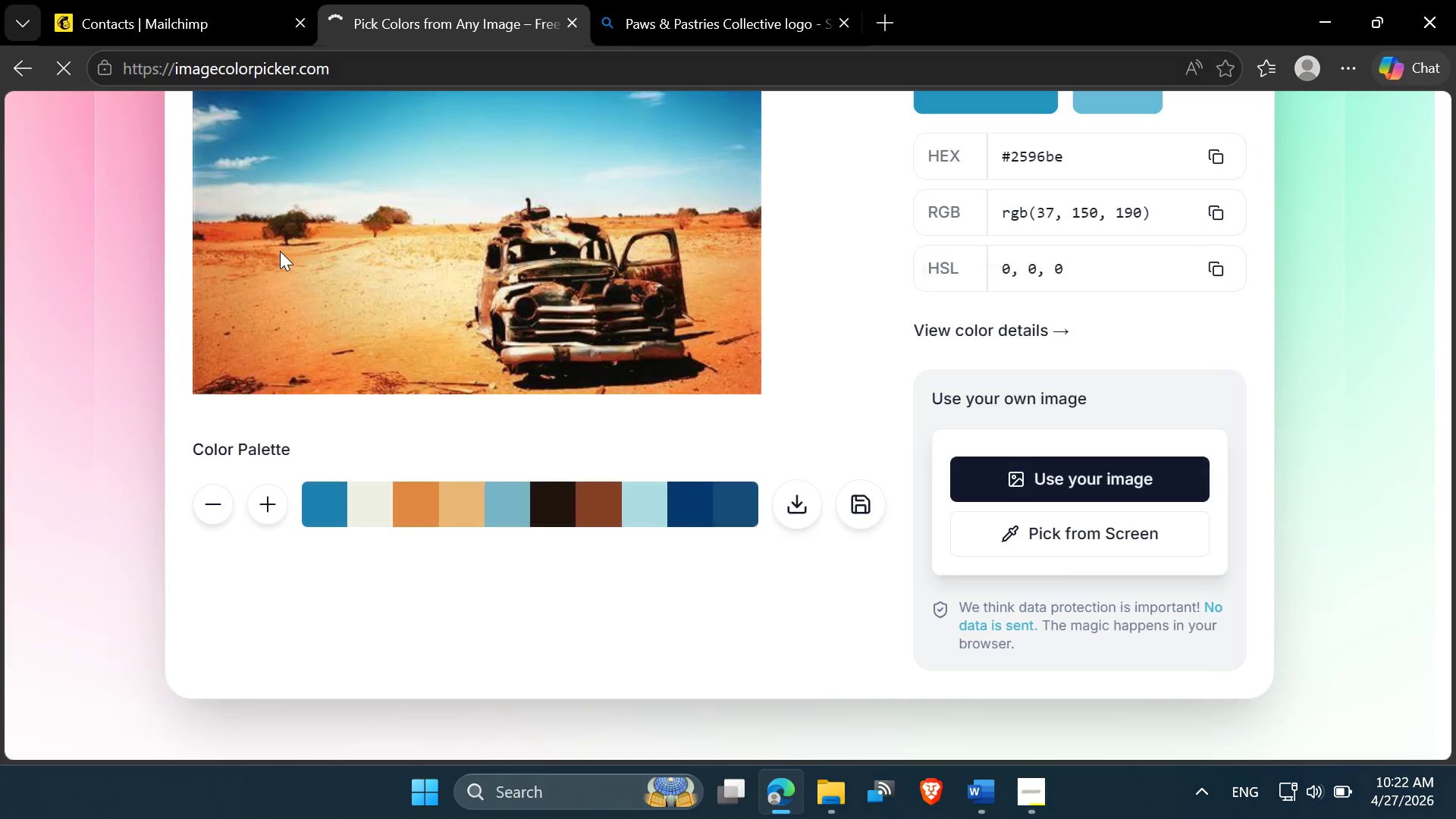 
left_click([561, 328])
 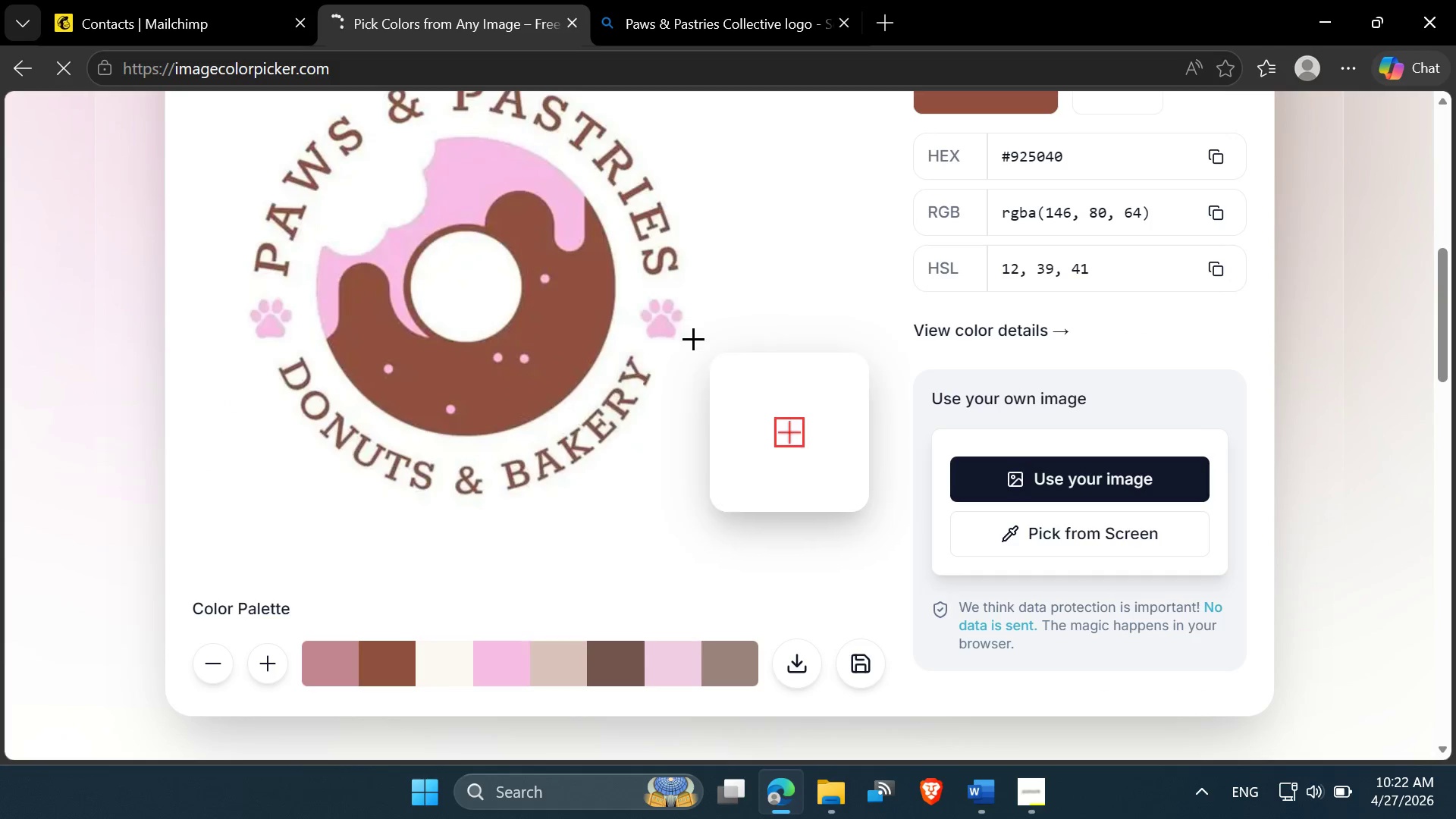 
scroll: coordinate [882, 302], scroll_direction: up, amount: 8.0
 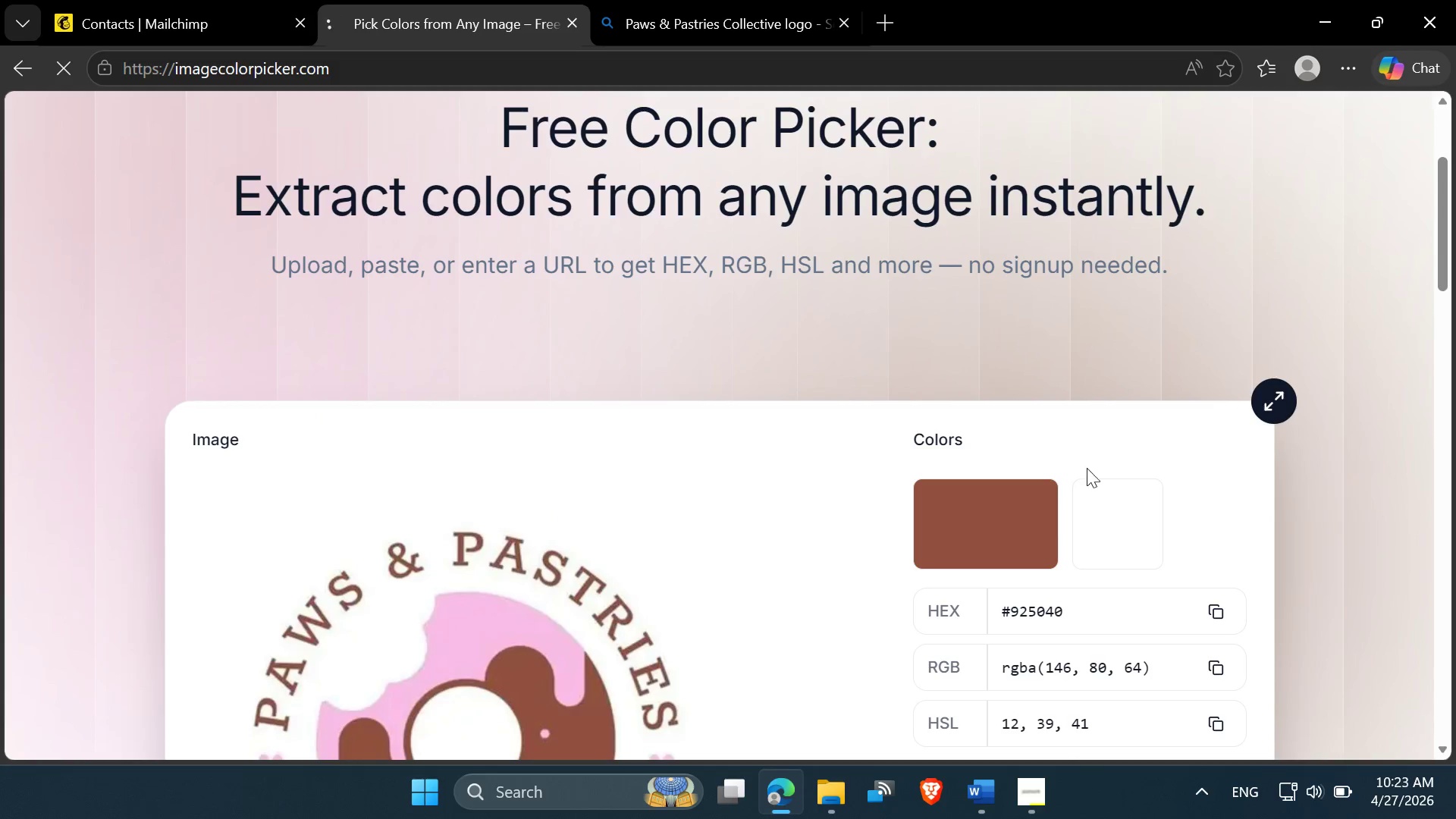 
scroll: coordinate [1079, 509], scroll_direction: down, amount: 1.0
 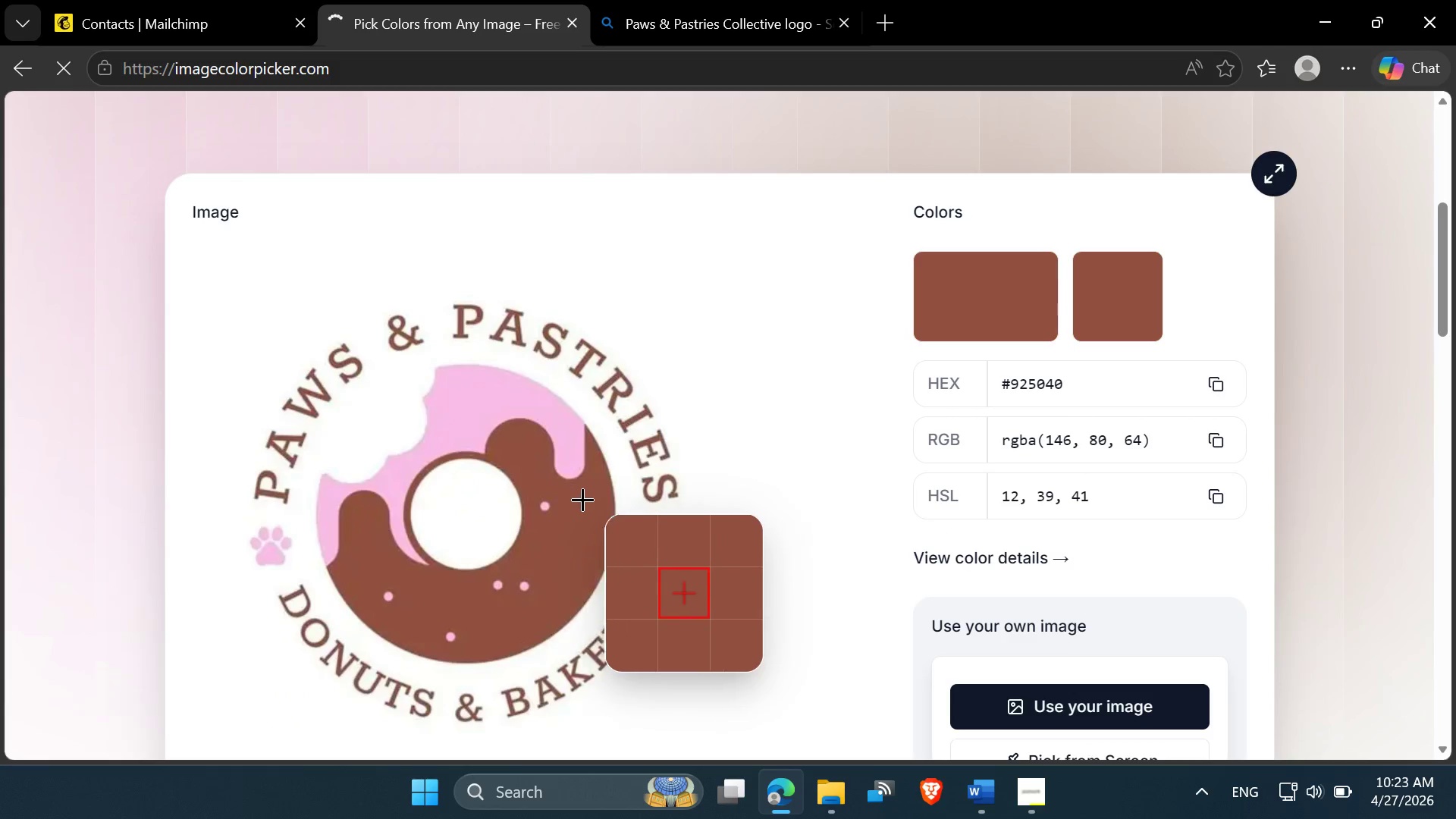 
left_click([580, 499])
 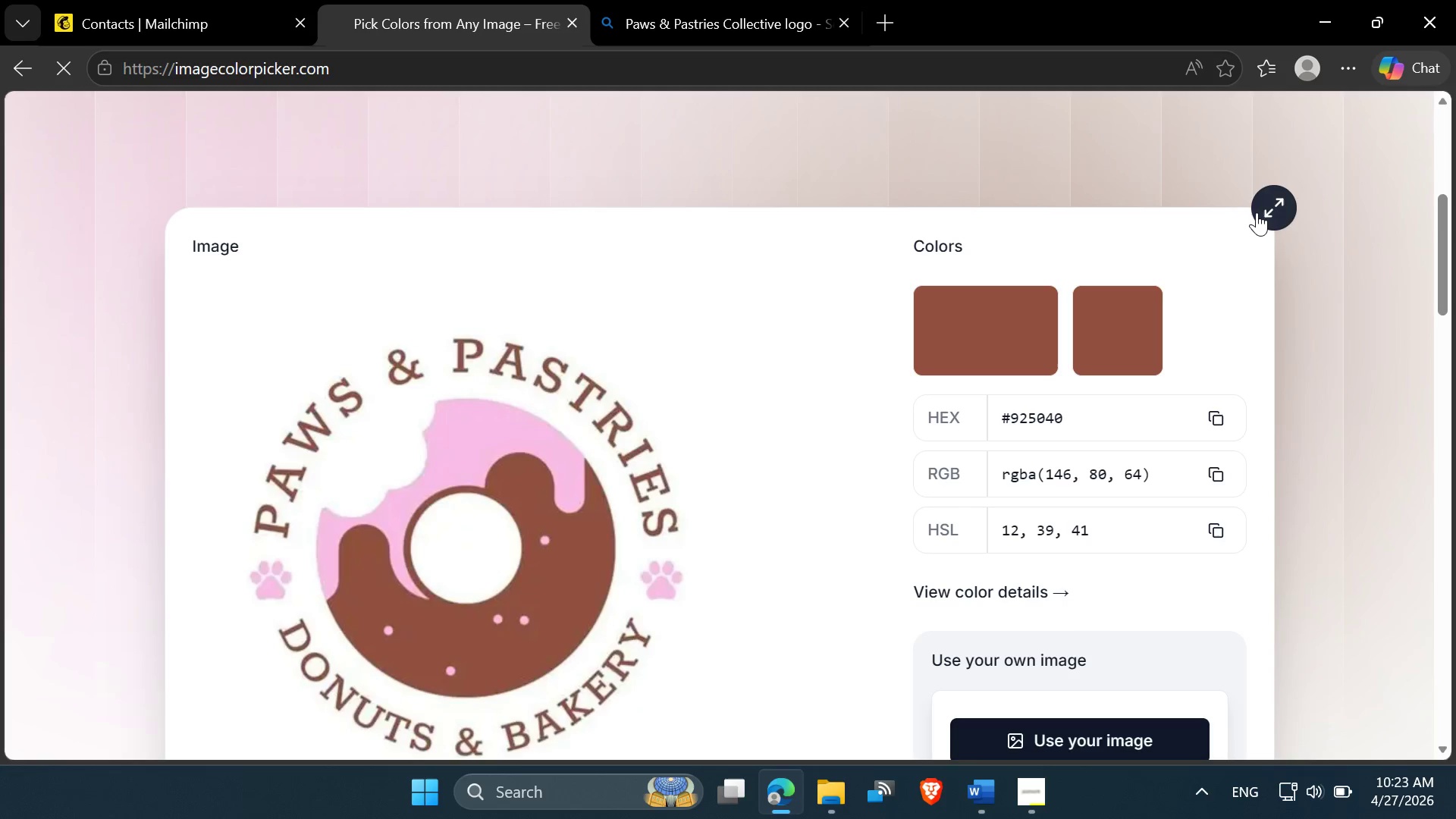 
left_click([781, 0])
 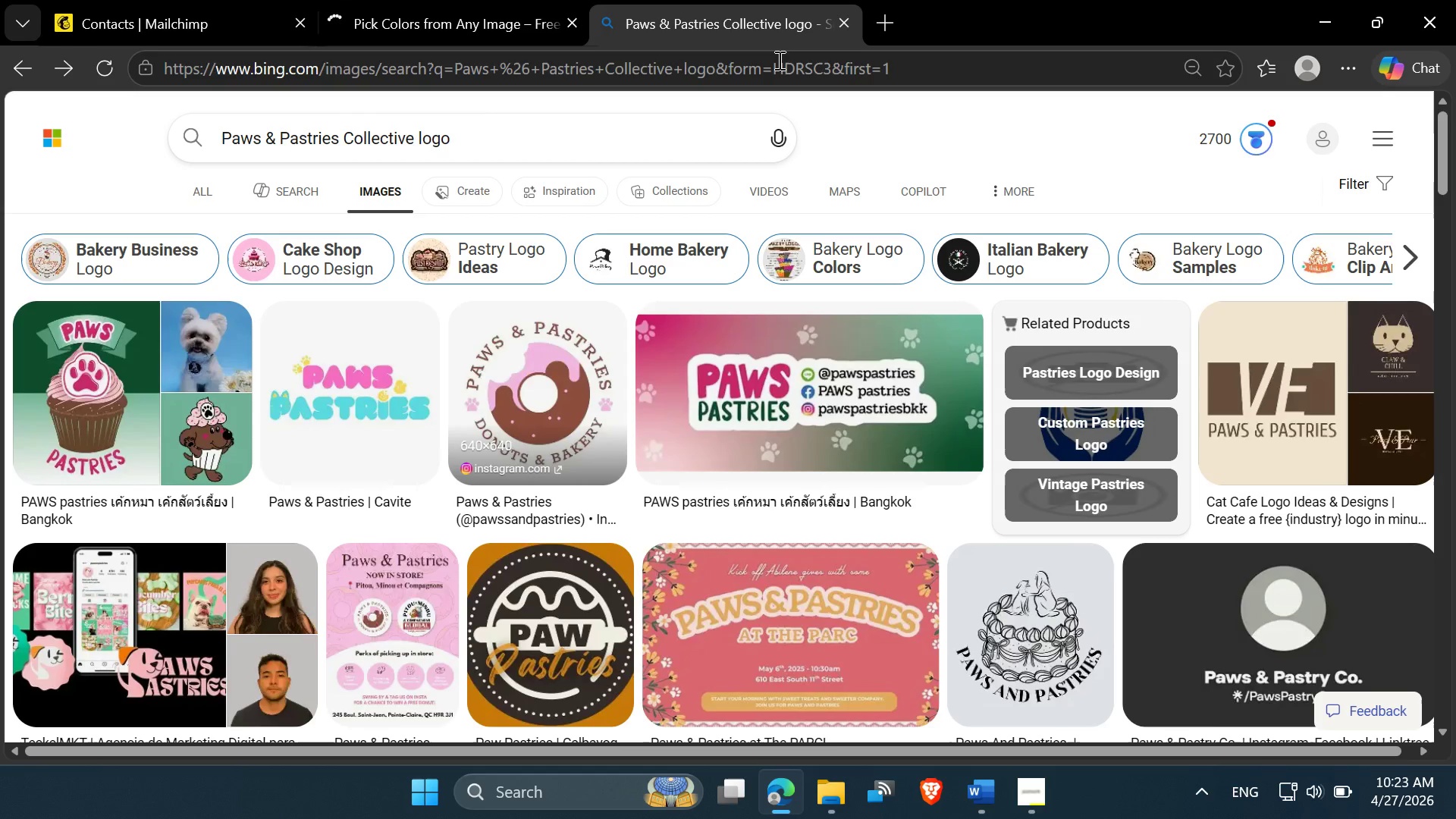 
left_click([778, 60])
 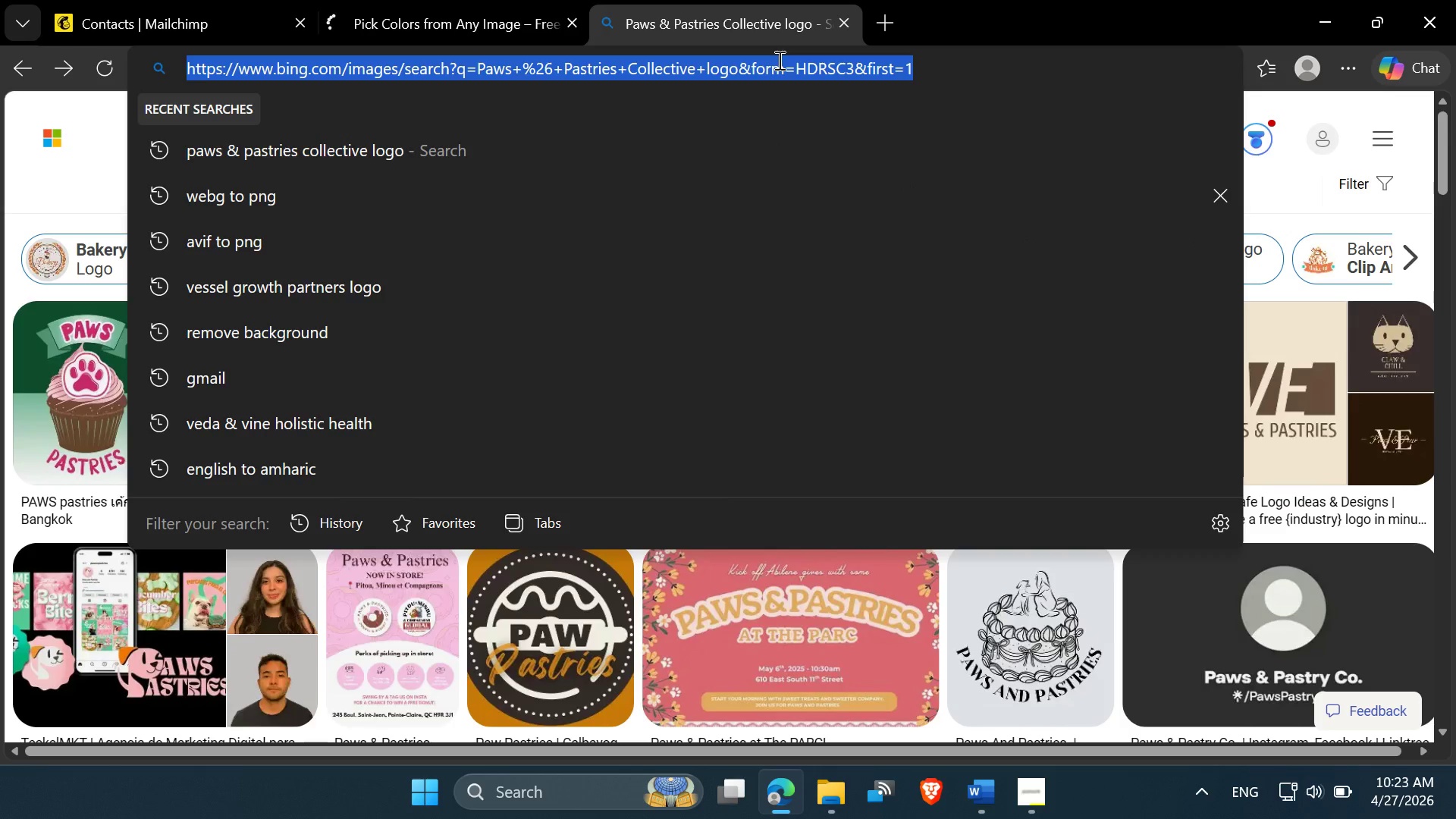 
key(E)
 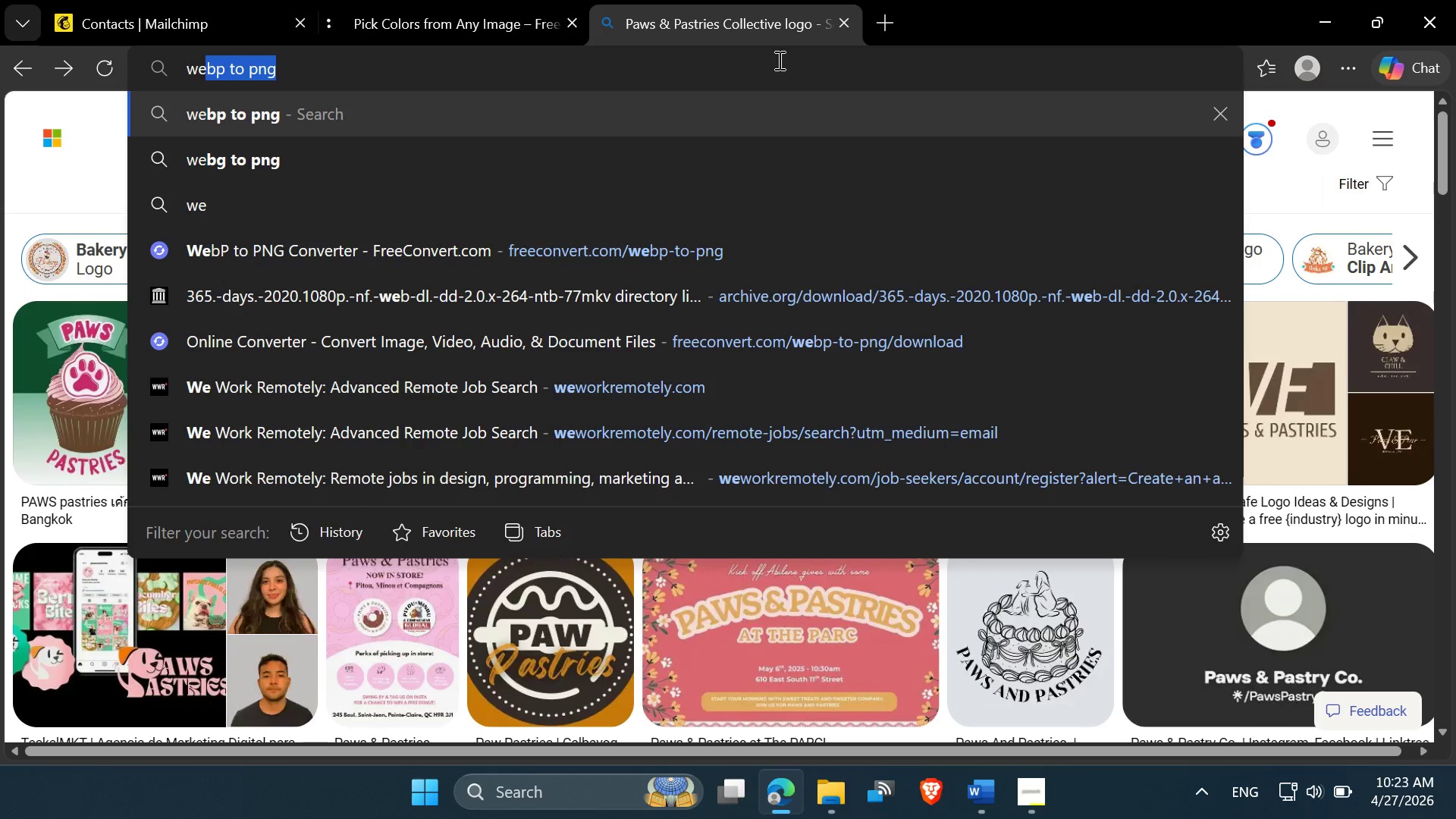 
key(Enter)
 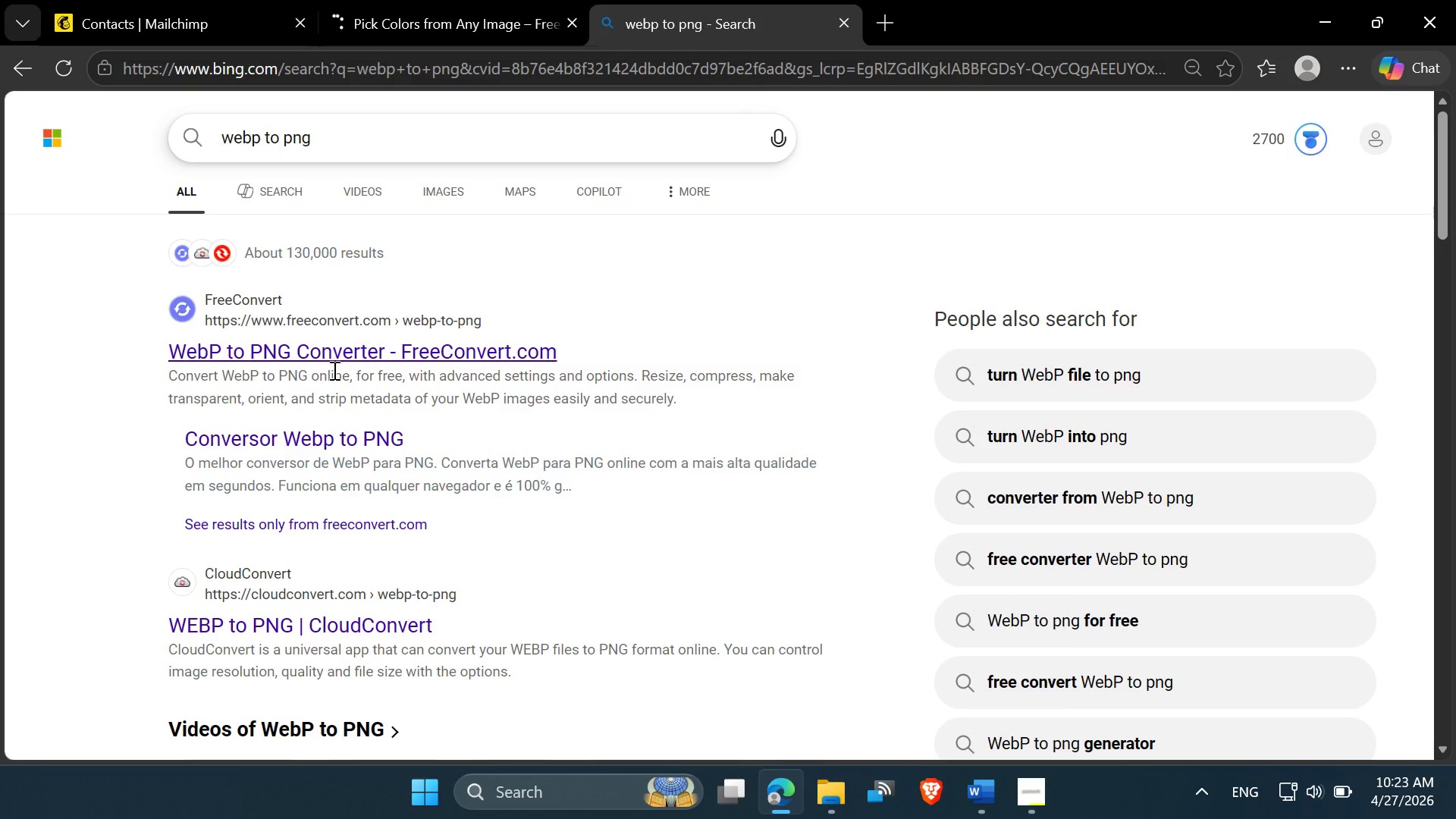 
left_click([330, 360])
 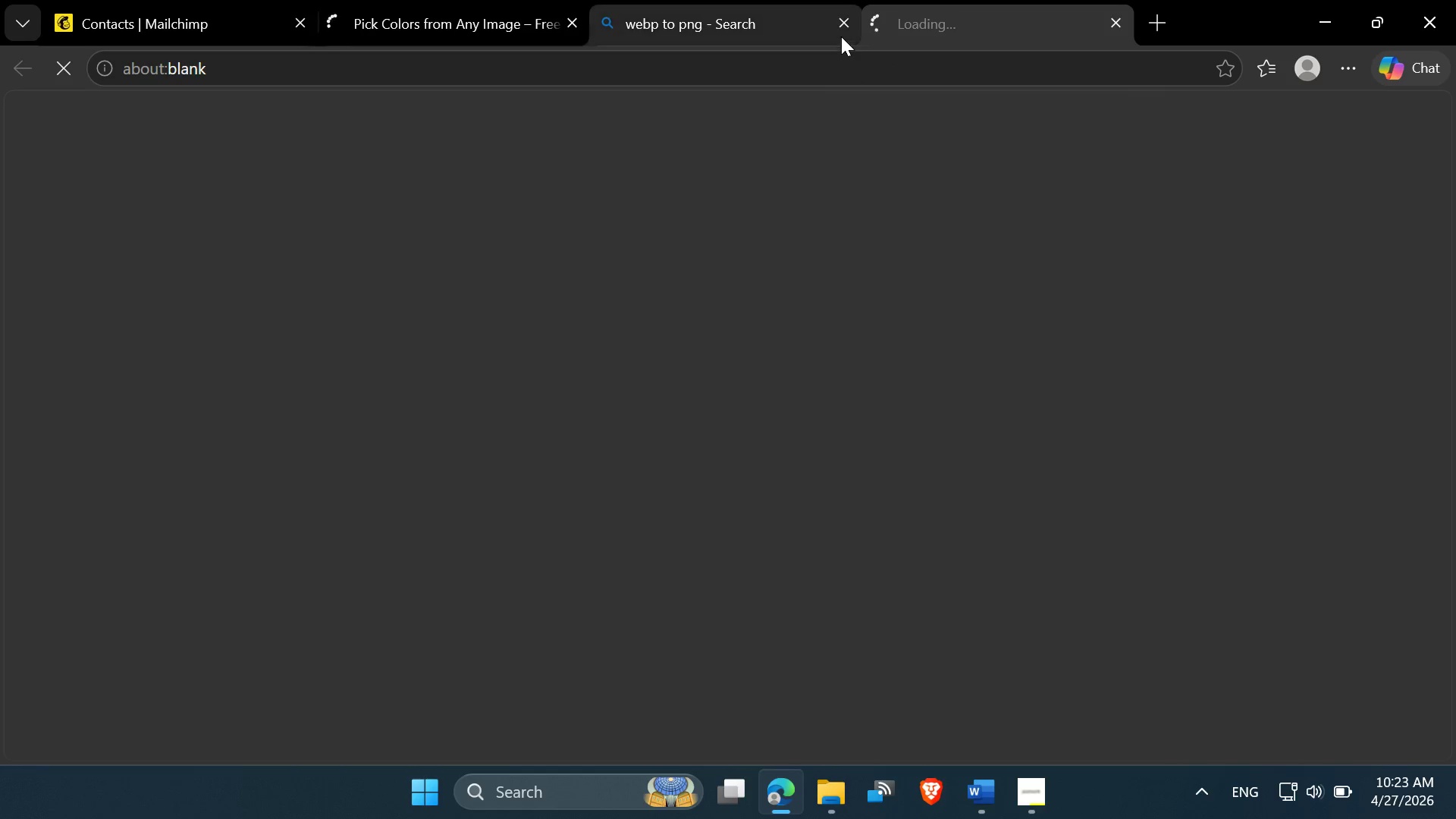 
wait(6.94)
 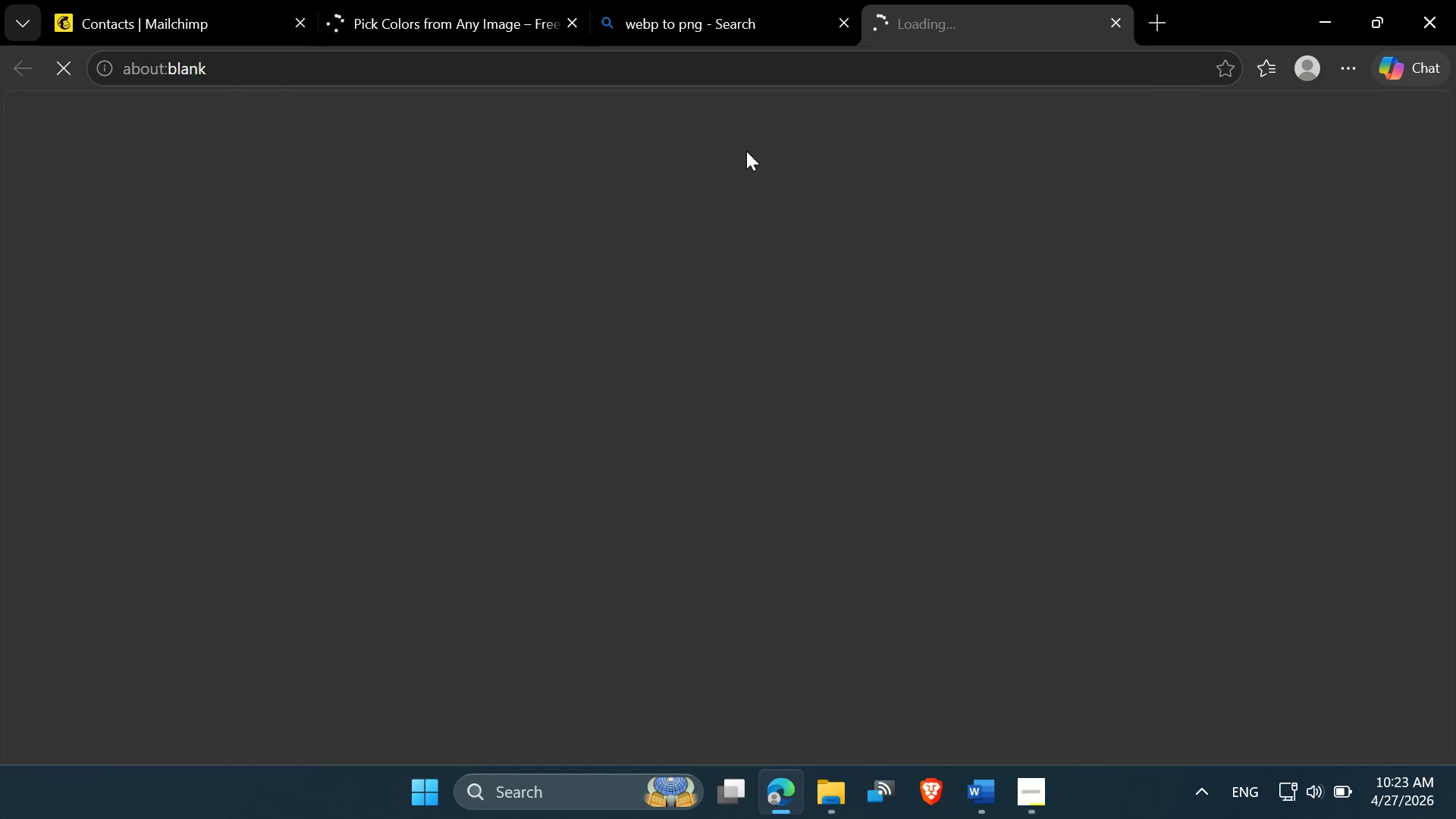 
left_click([463, 2])
 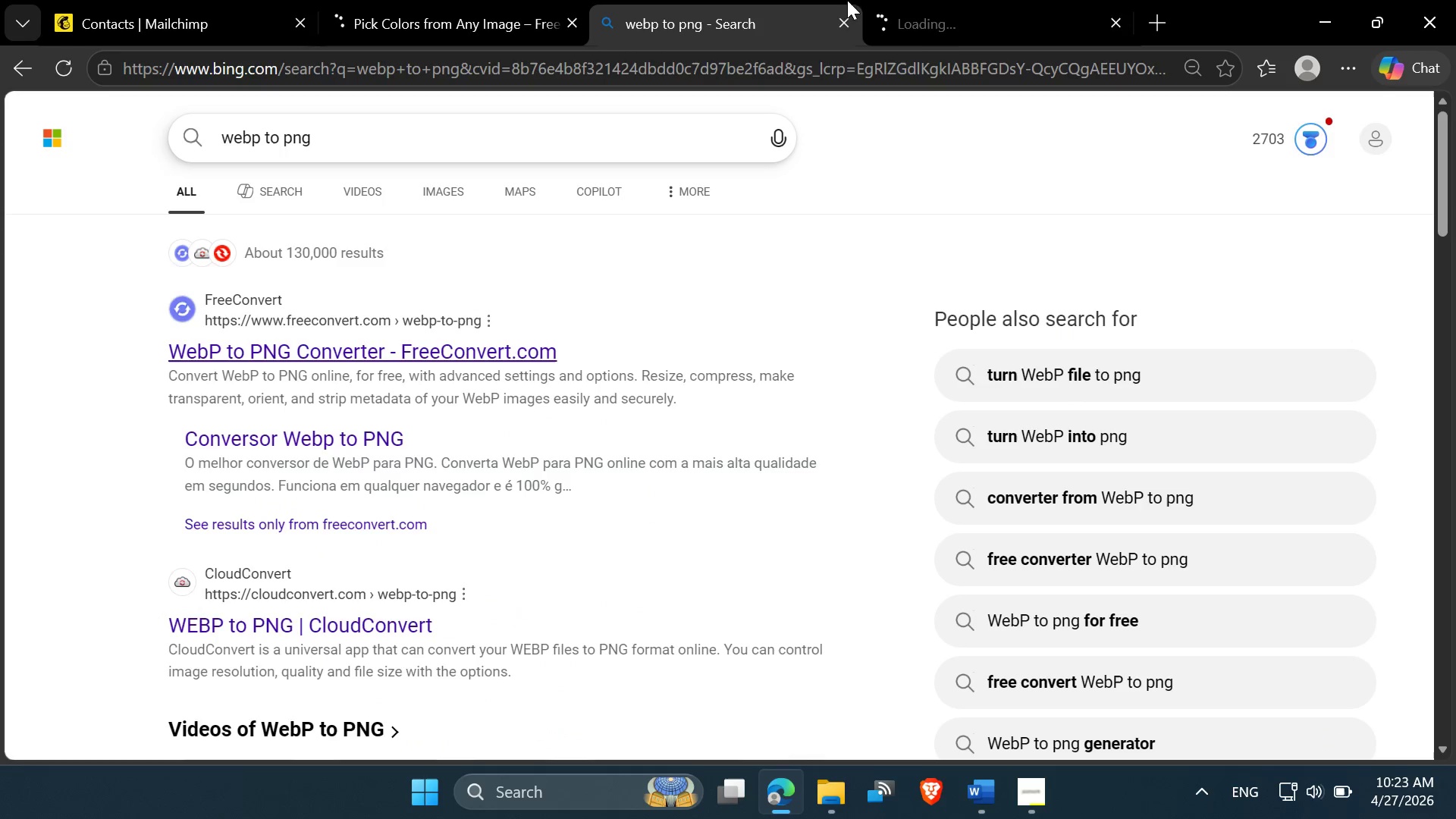 
left_click([963, 0])
 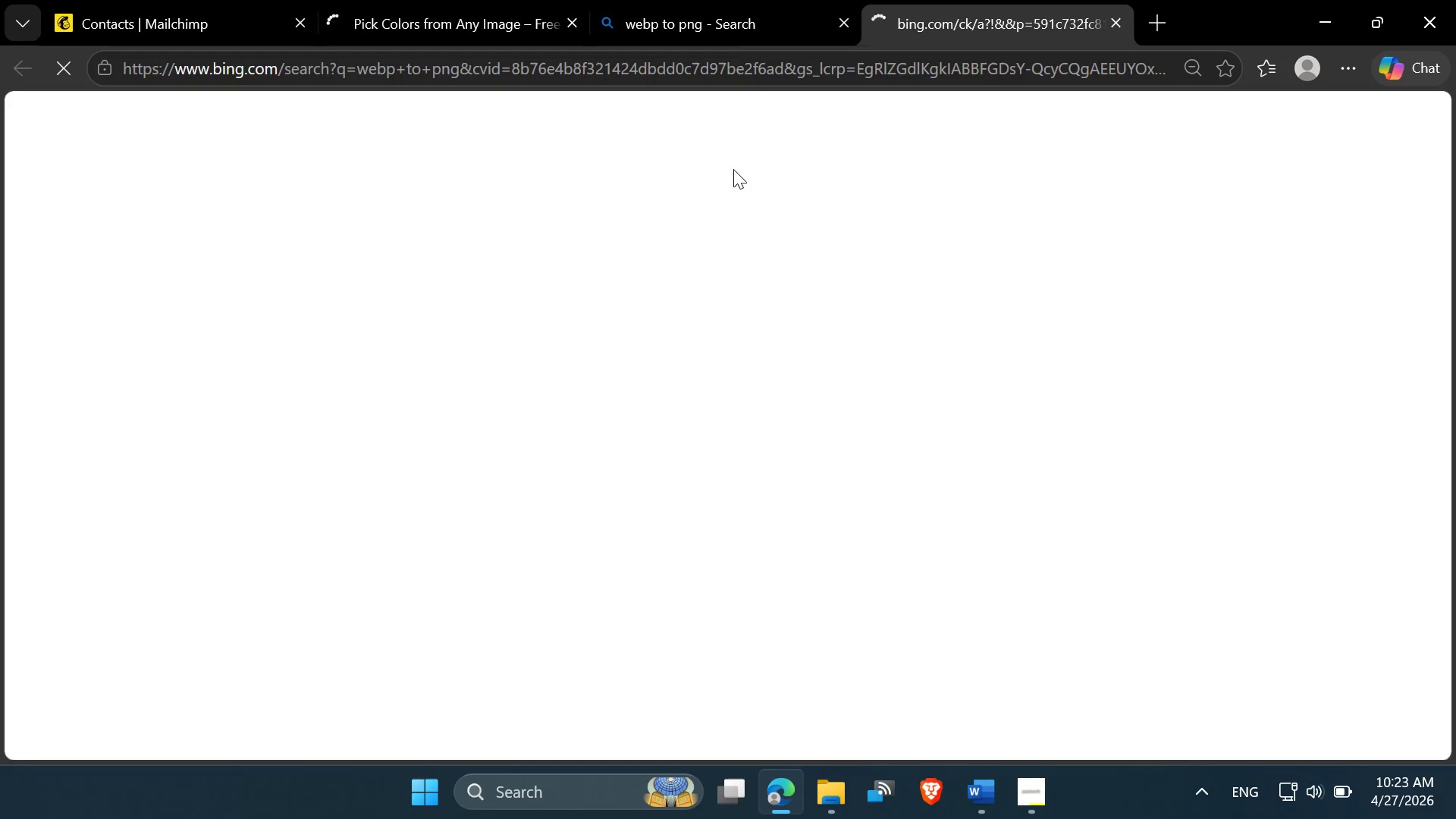 
left_click([700, 23])
 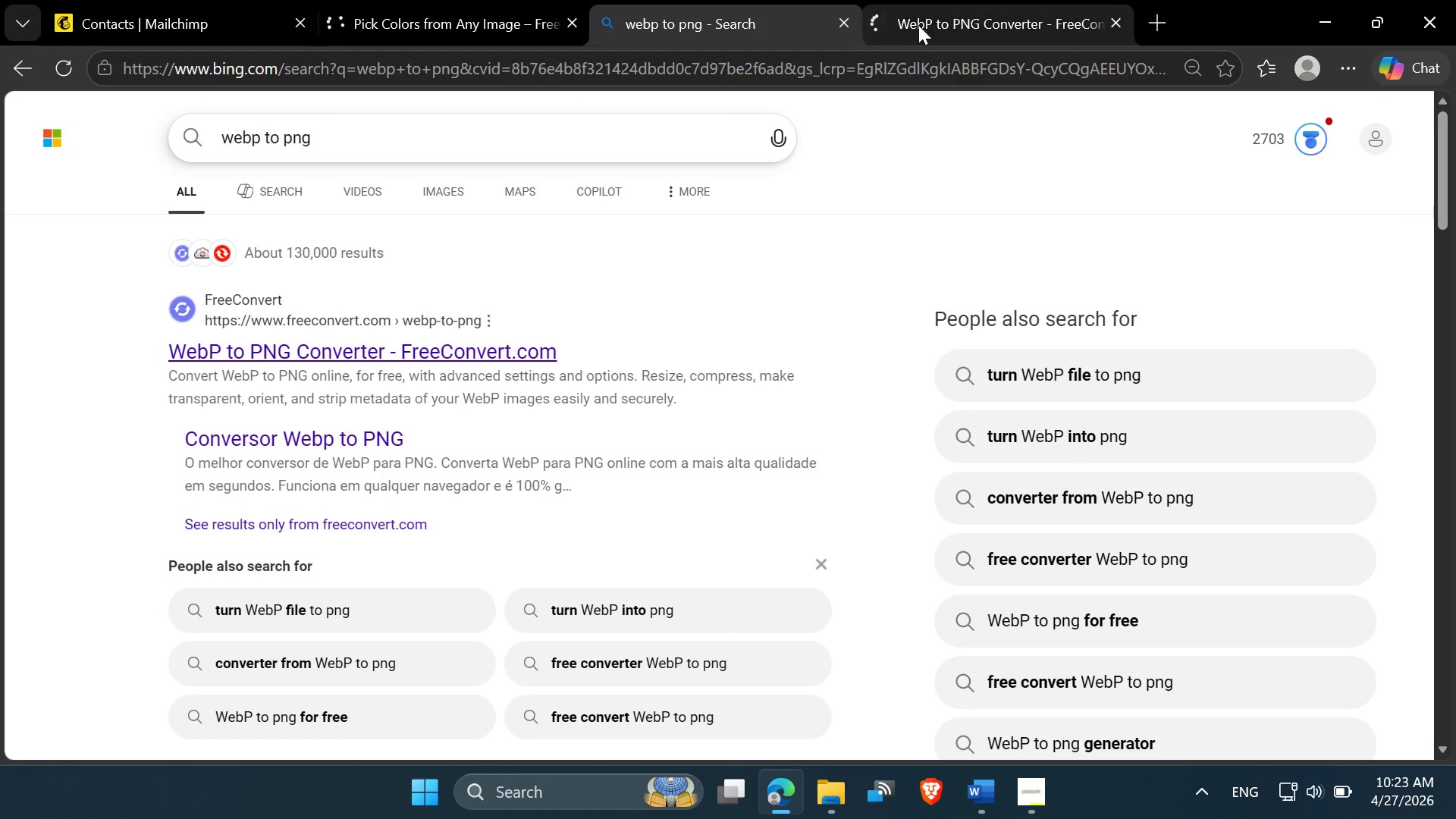 
left_click([927, 10])
 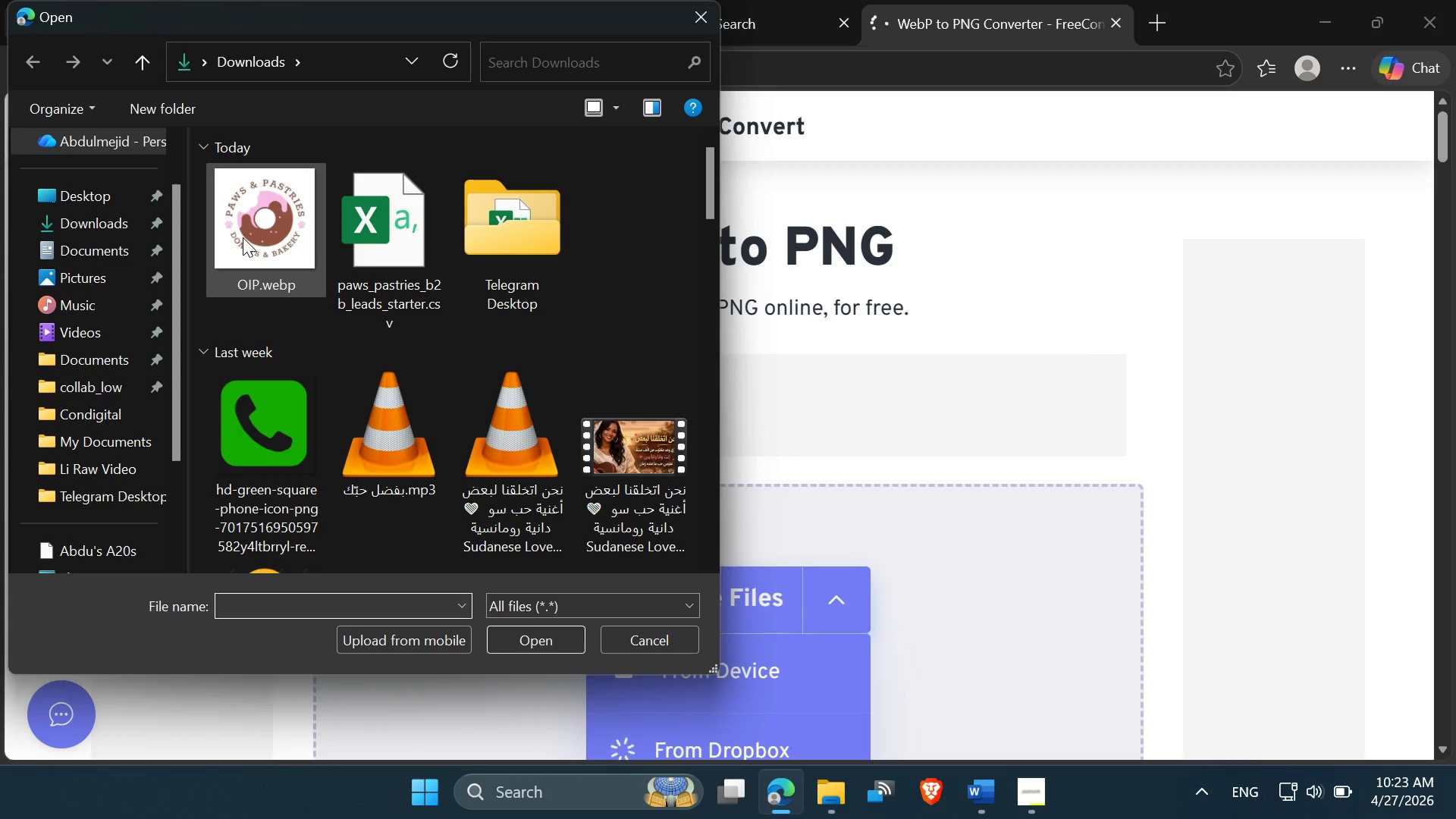 
wait(5.31)
 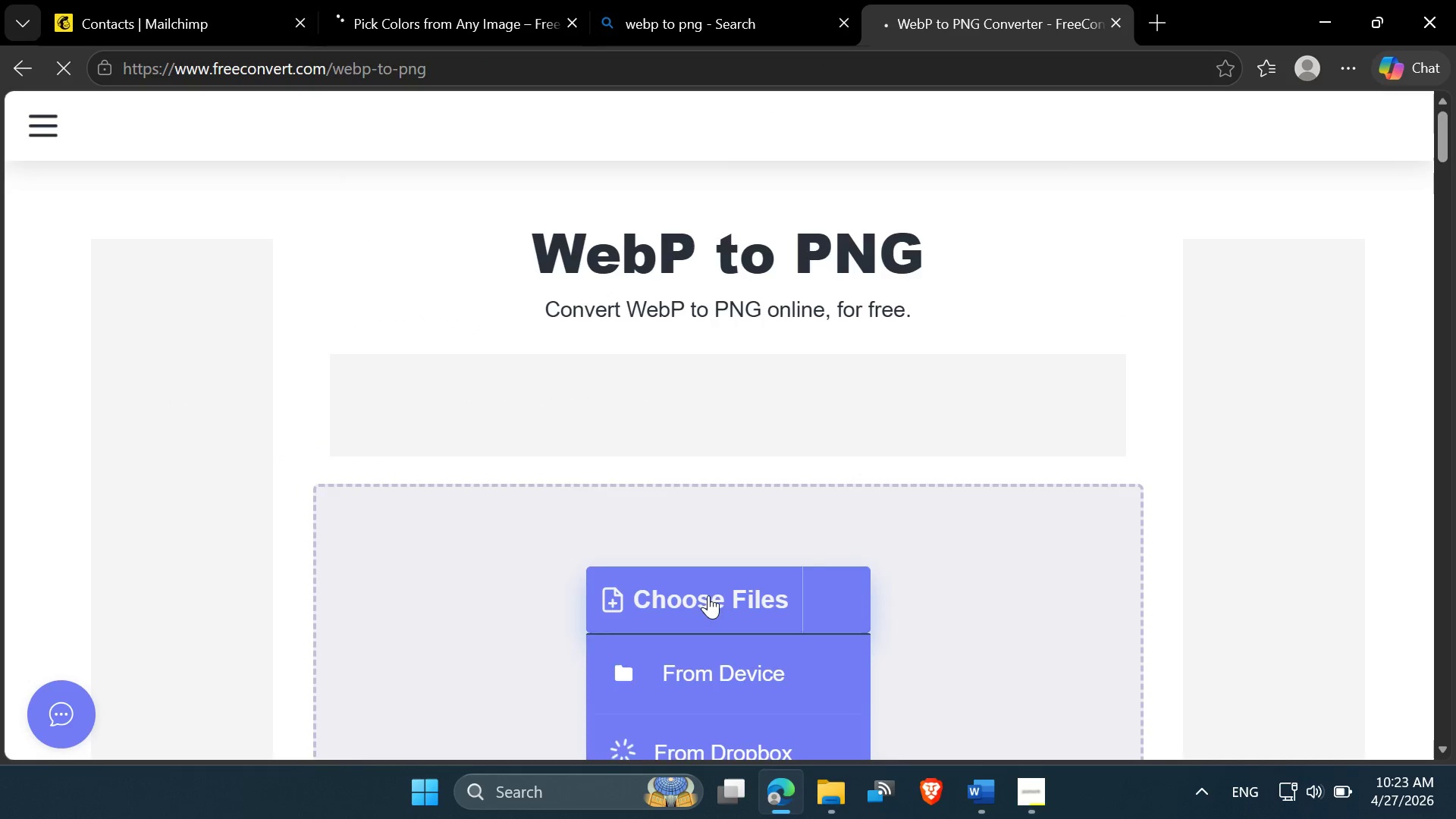 
double_click([257, 262])
 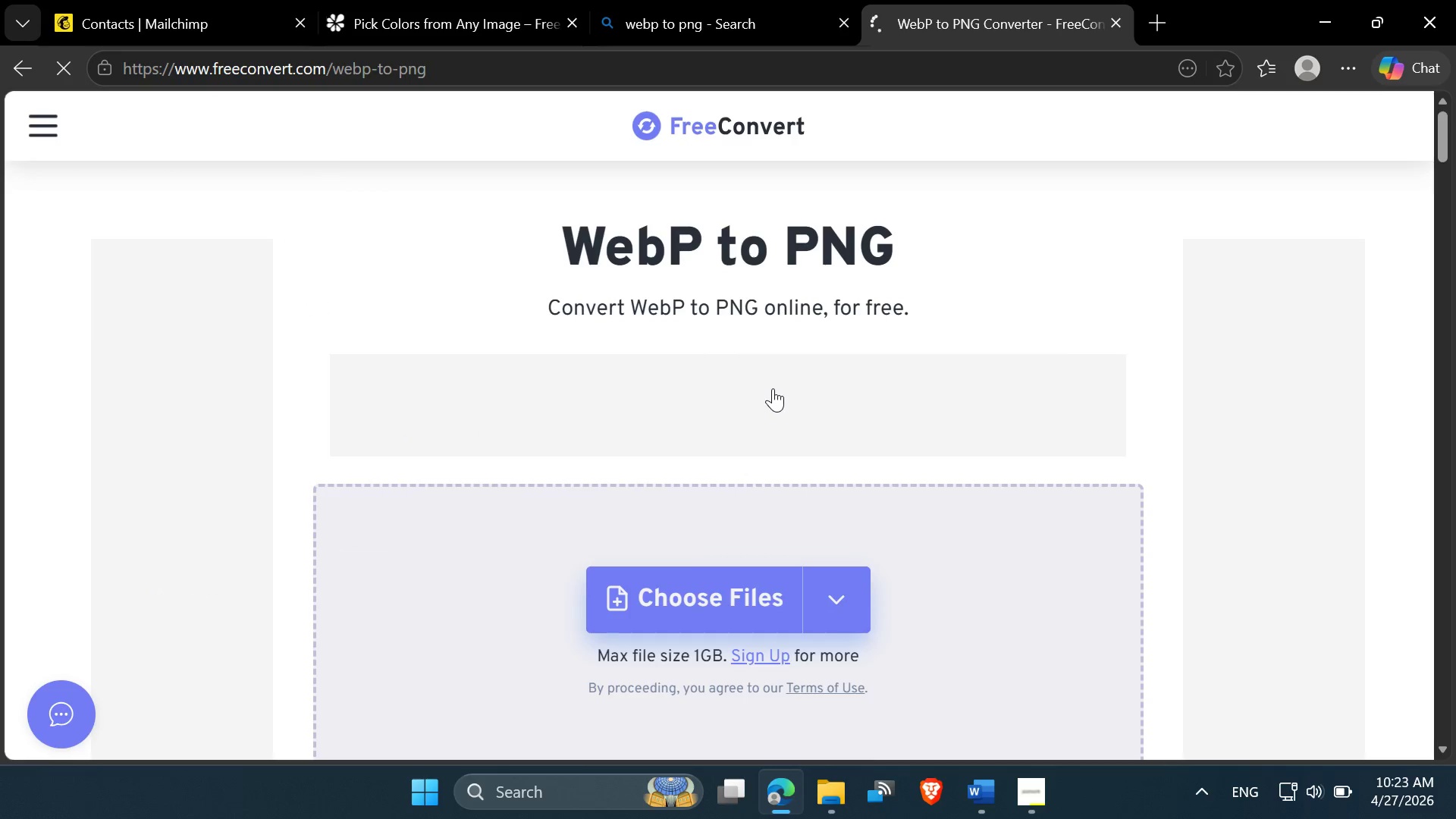 
wait(8.05)
 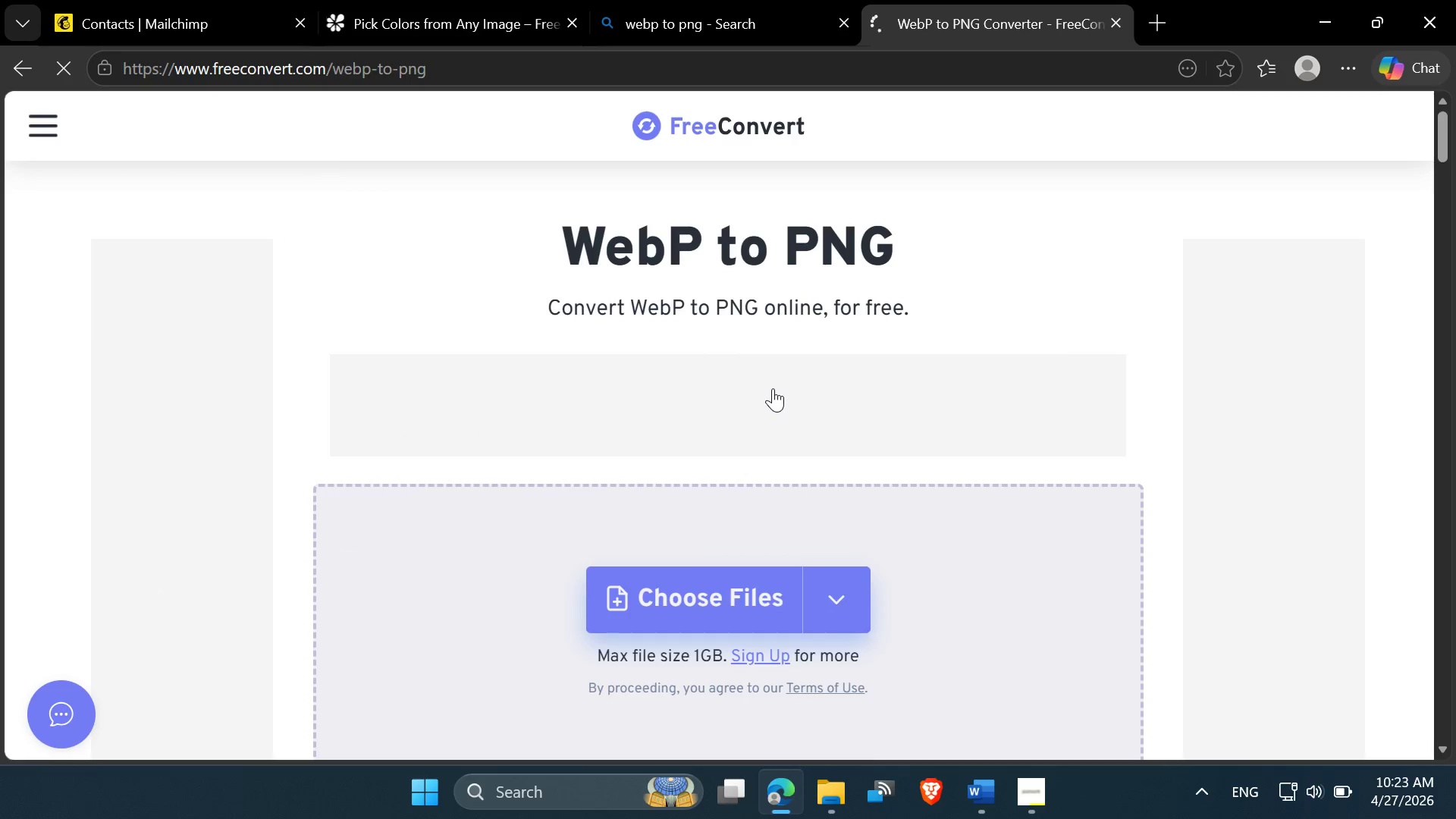 
scroll: coordinate [773, 388], scroll_direction: down, amount: 4.0
 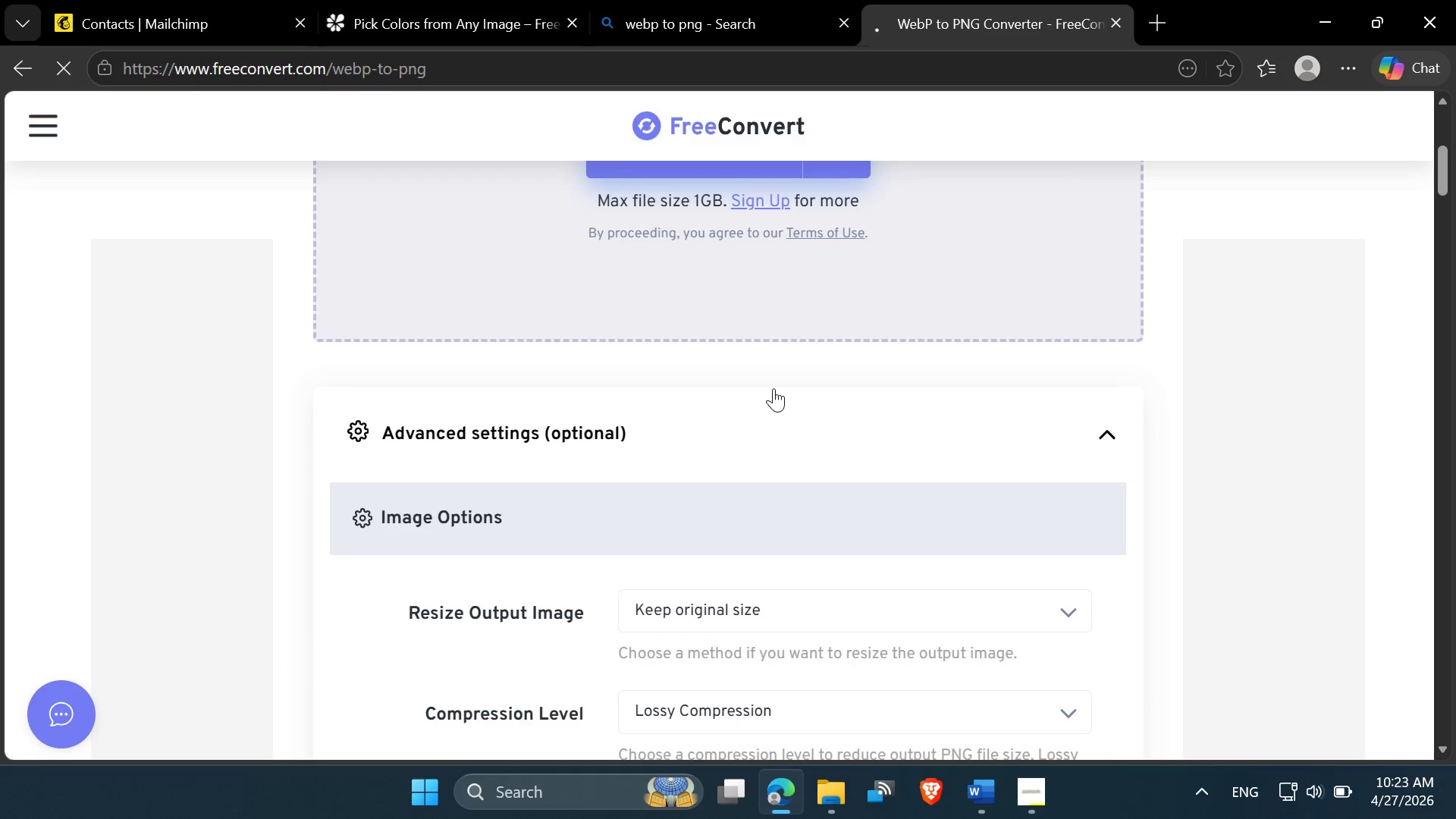 
scroll: coordinate [774, 388], scroll_direction: up, amount: 4.0
 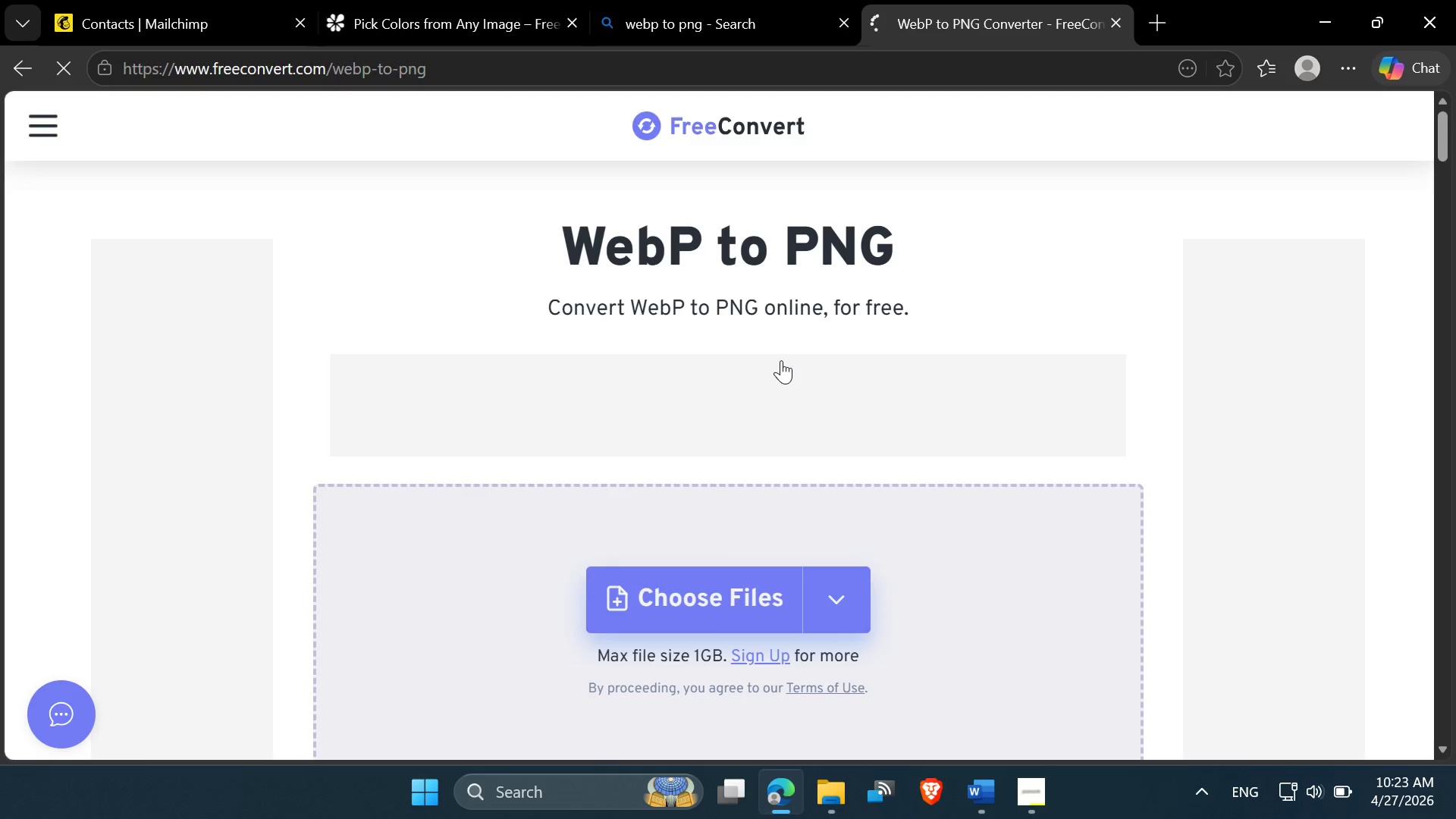 
wait(5.24)
 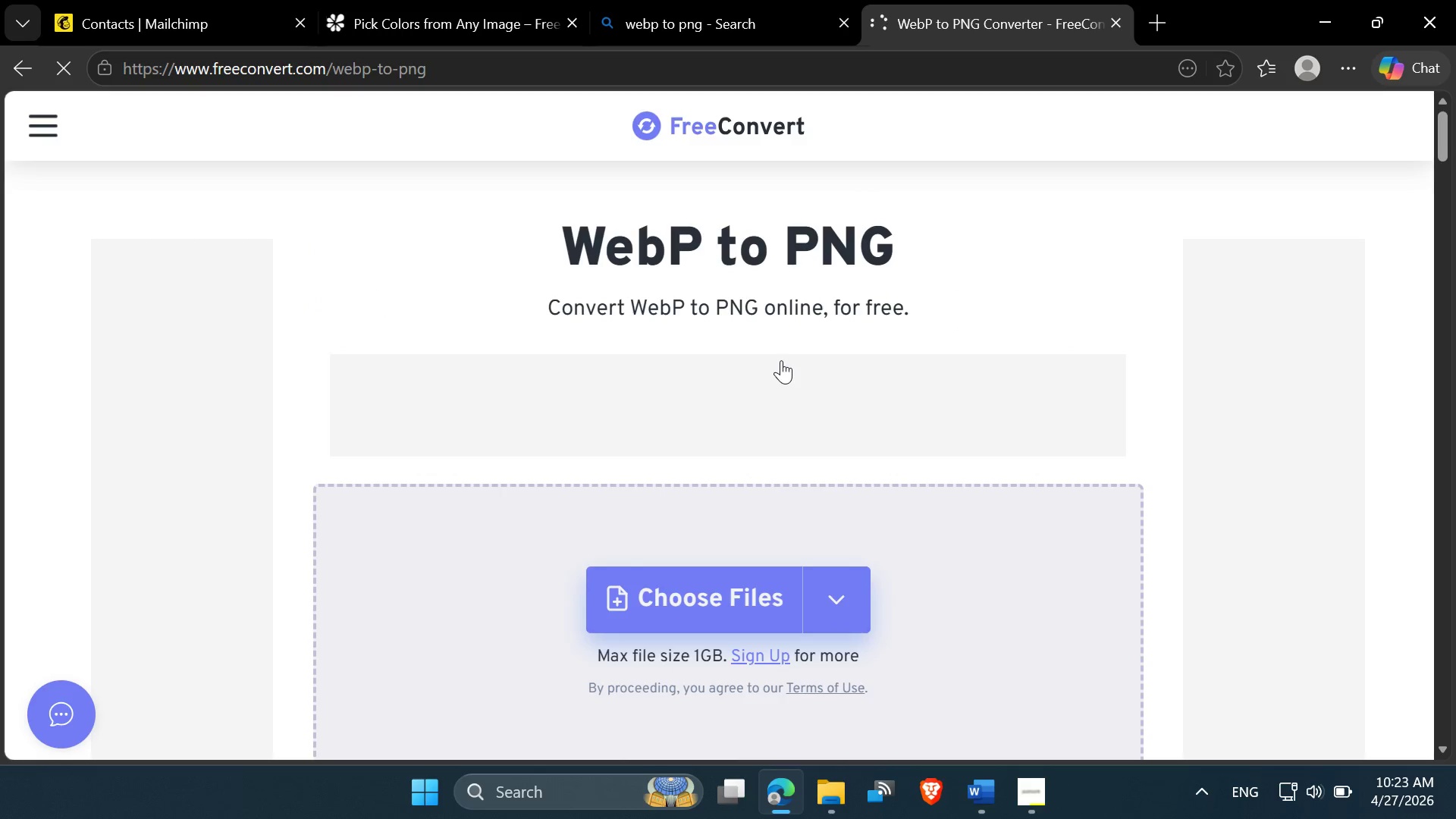 
left_click([110, 0])
 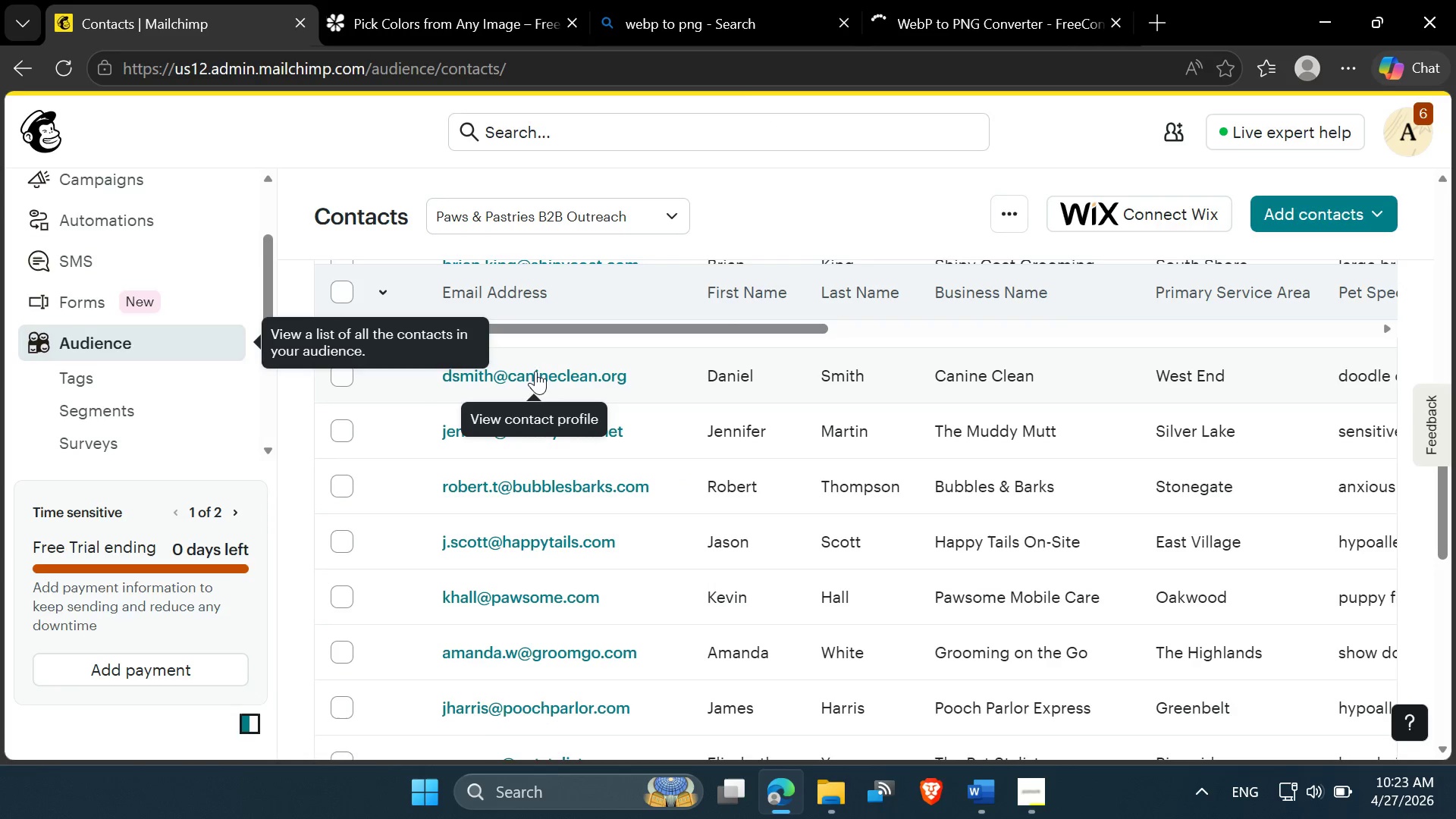 
scroll: coordinate [485, 365], scroll_direction: up, amount: 4.0
 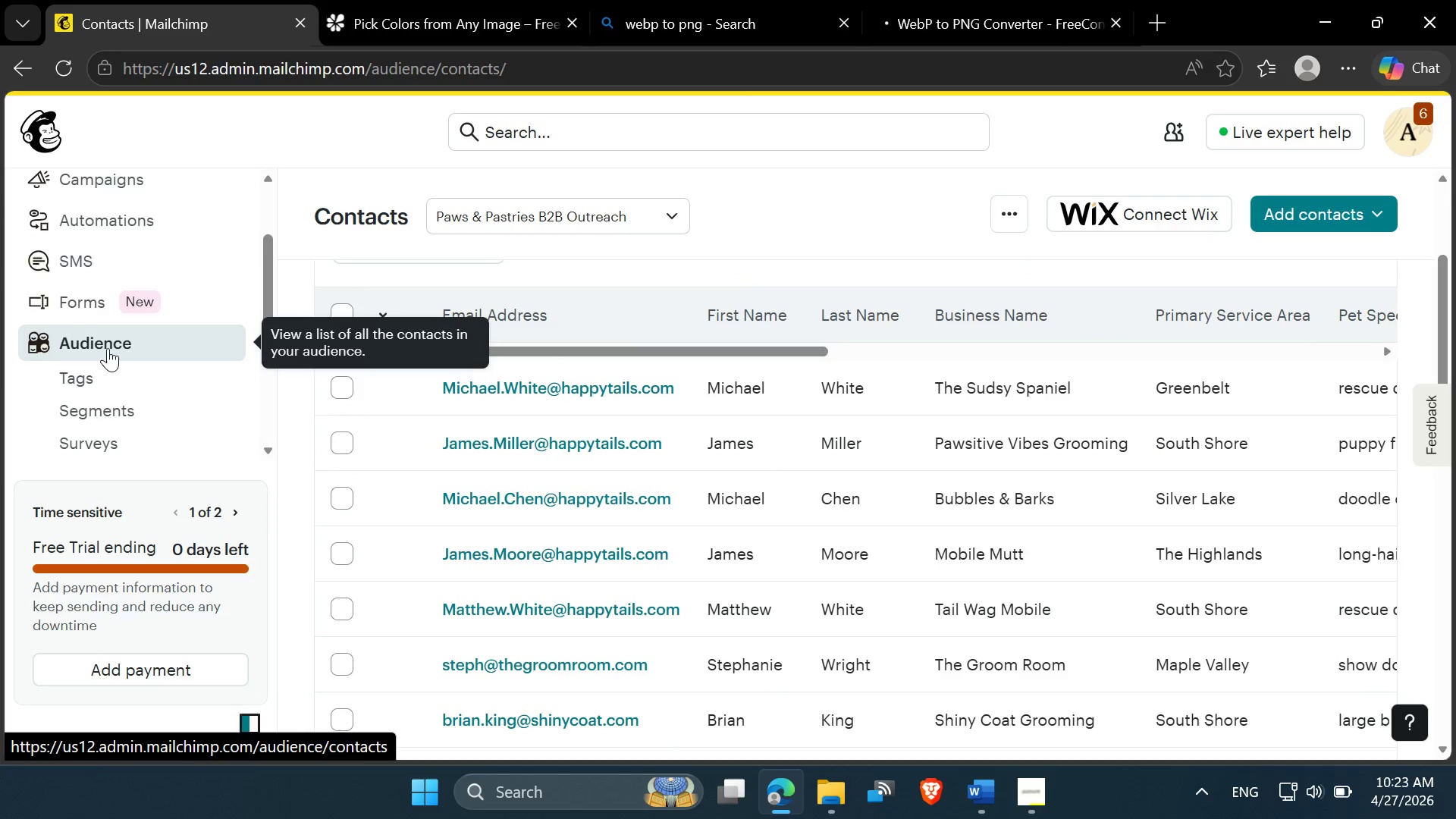 
left_click([107, 346])
 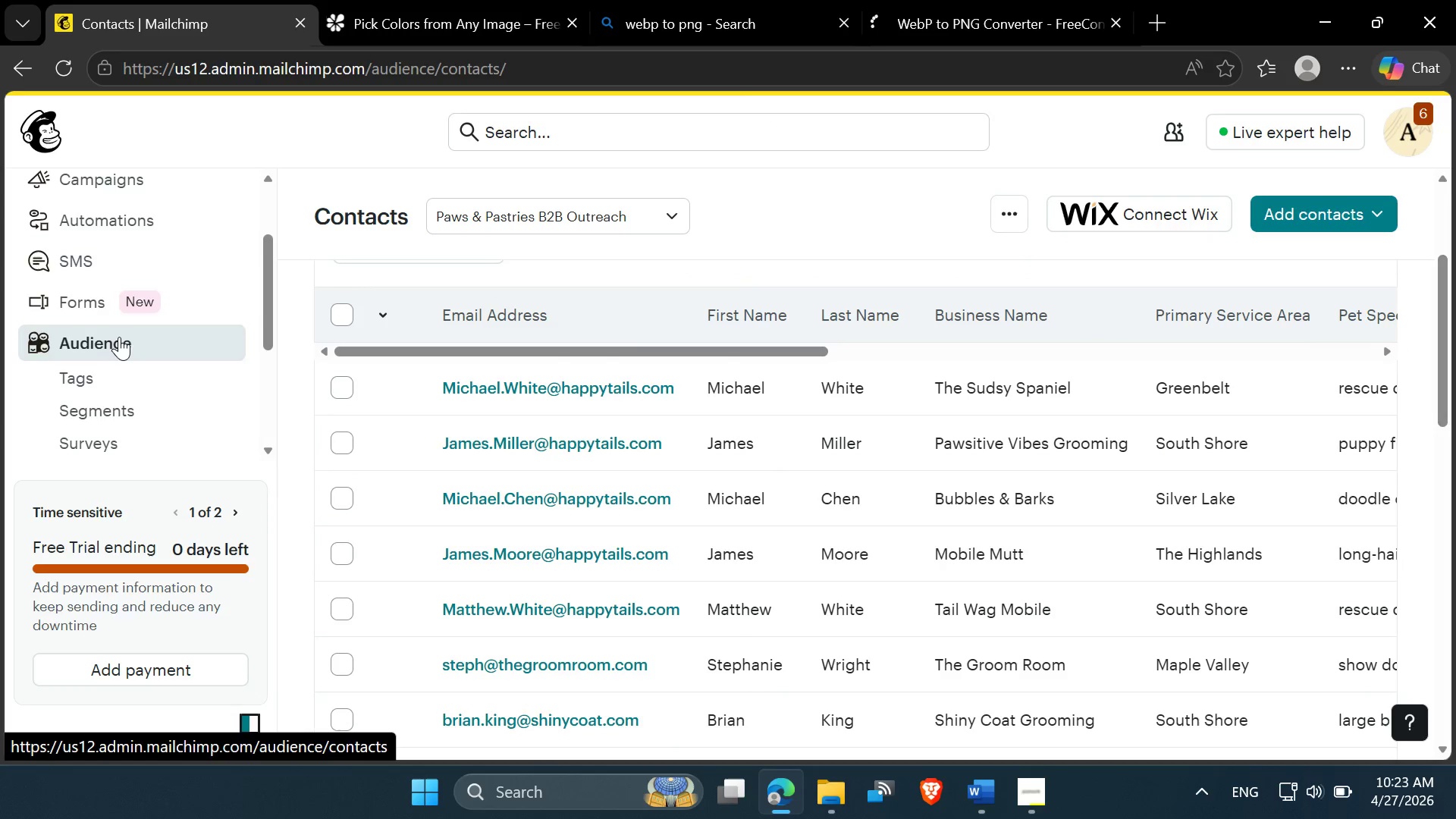 
left_click([119, 337])
 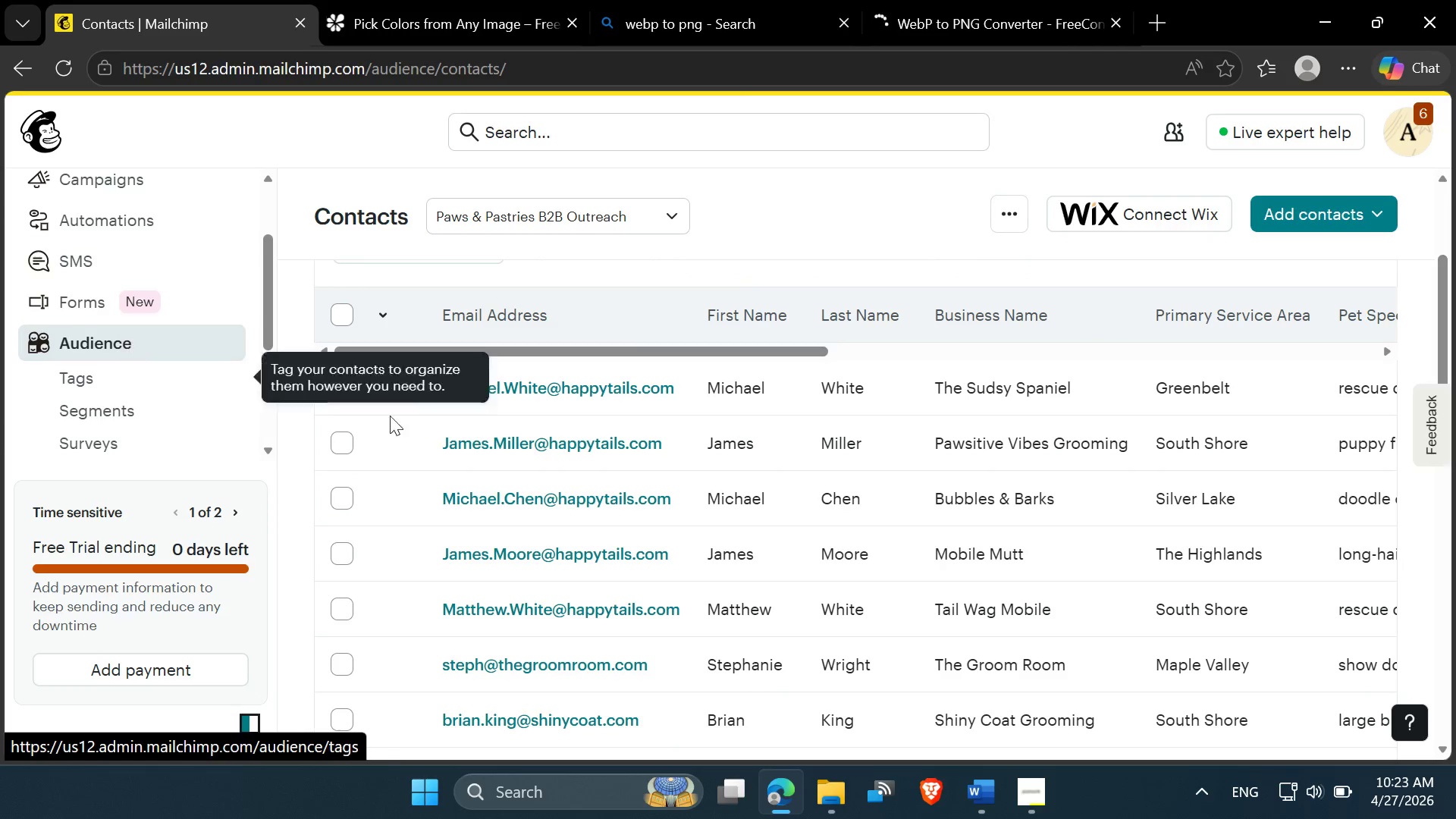 
scroll: coordinate [489, 376], scroll_direction: up, amount: 8.0
 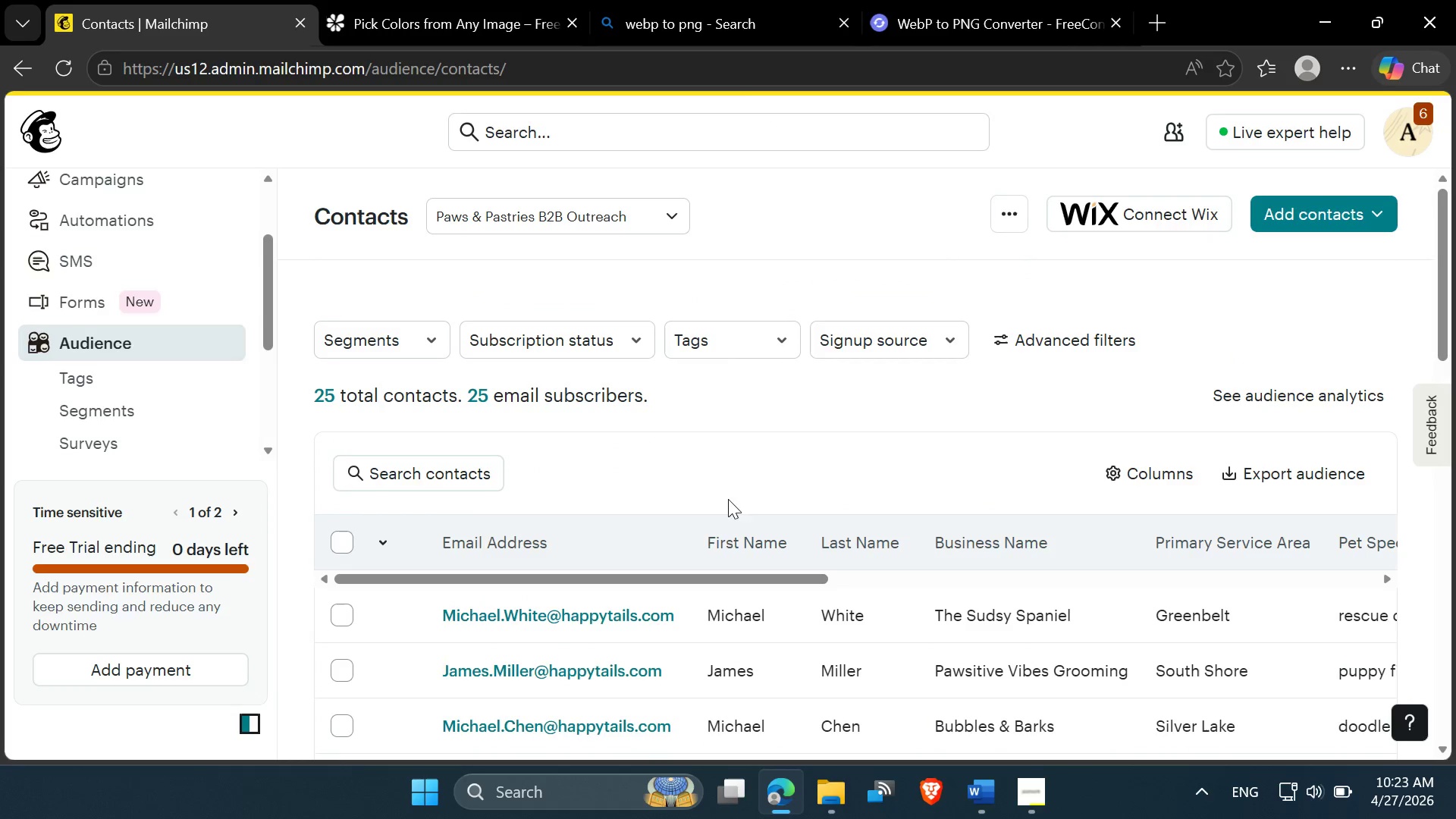 
scroll: coordinate [93, 358], scroll_direction: down, amount: 8.0
 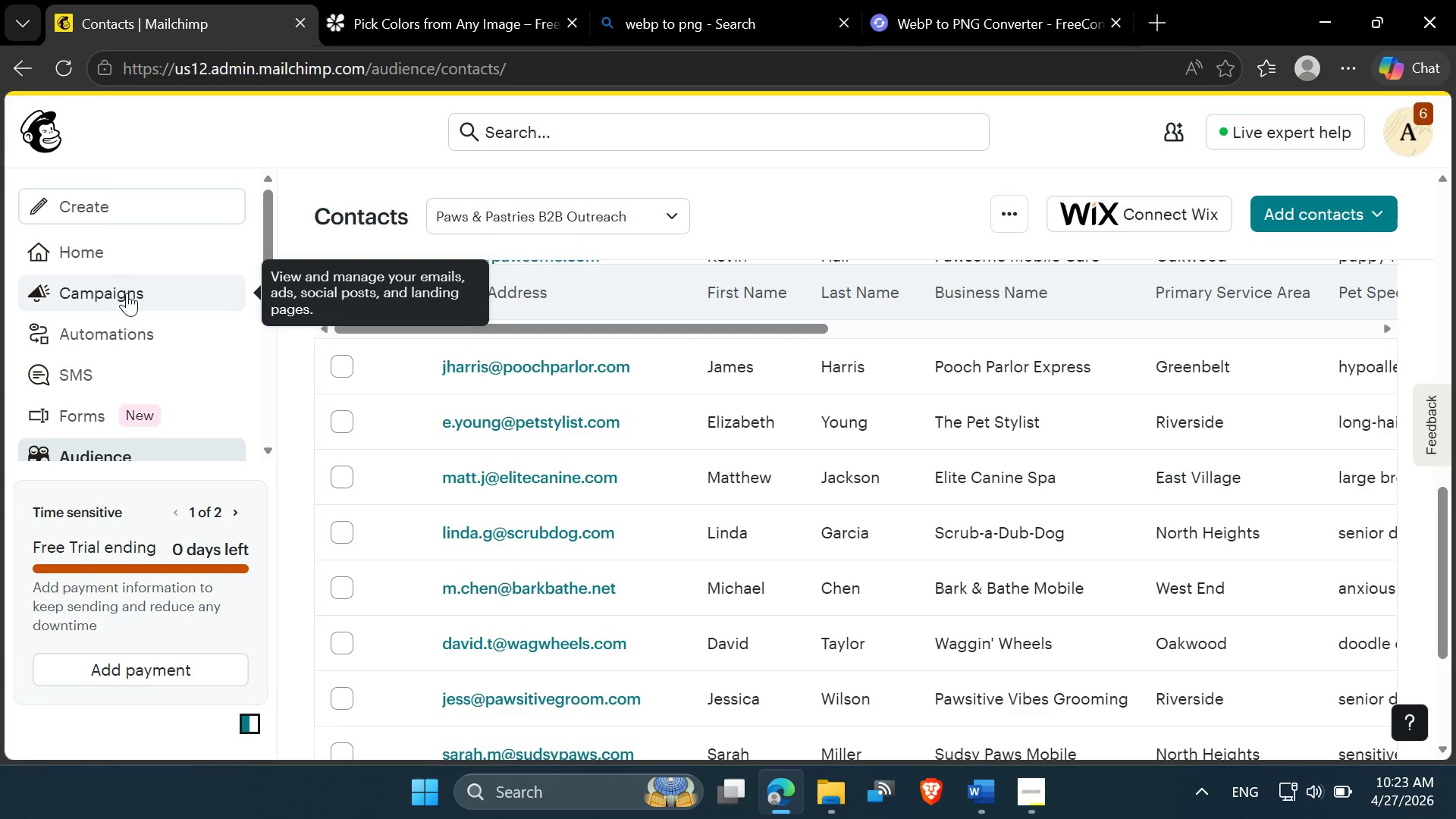 
left_click([127, 294])
 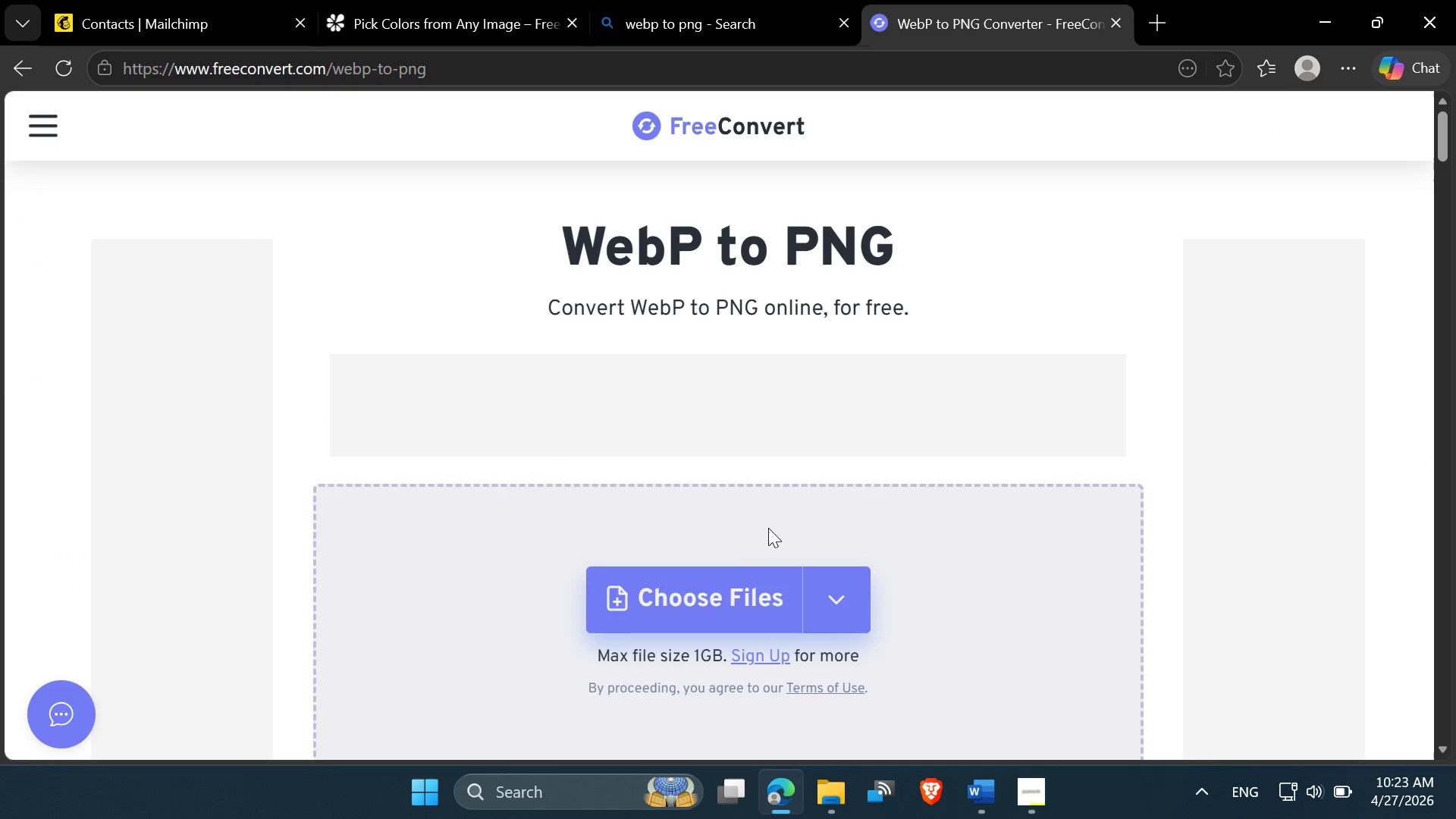 
scroll: coordinate [792, 571], scroll_direction: down, amount: 1.0
 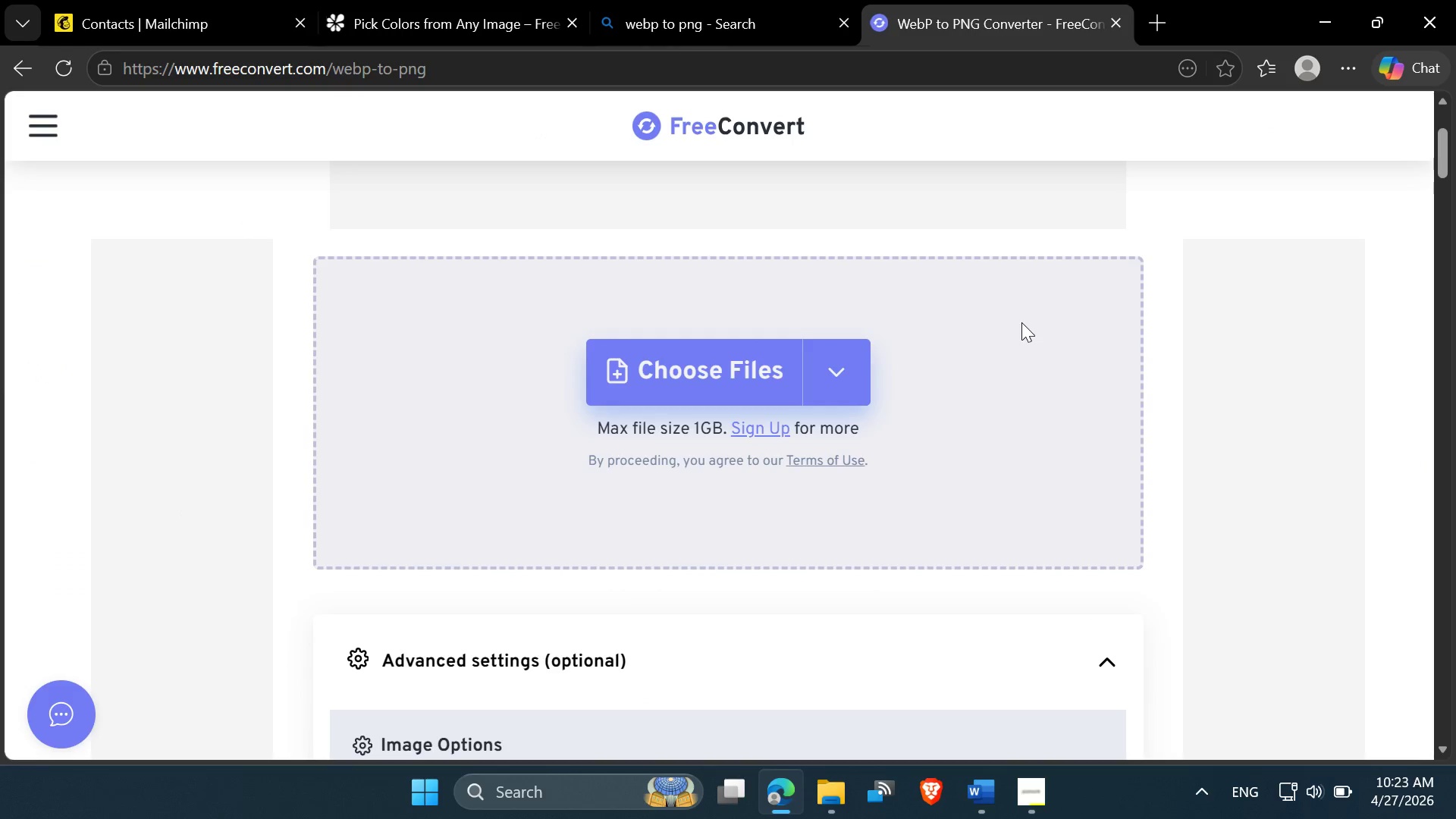 
scroll: coordinate [1023, 325], scroll_direction: up, amount: 3.0
 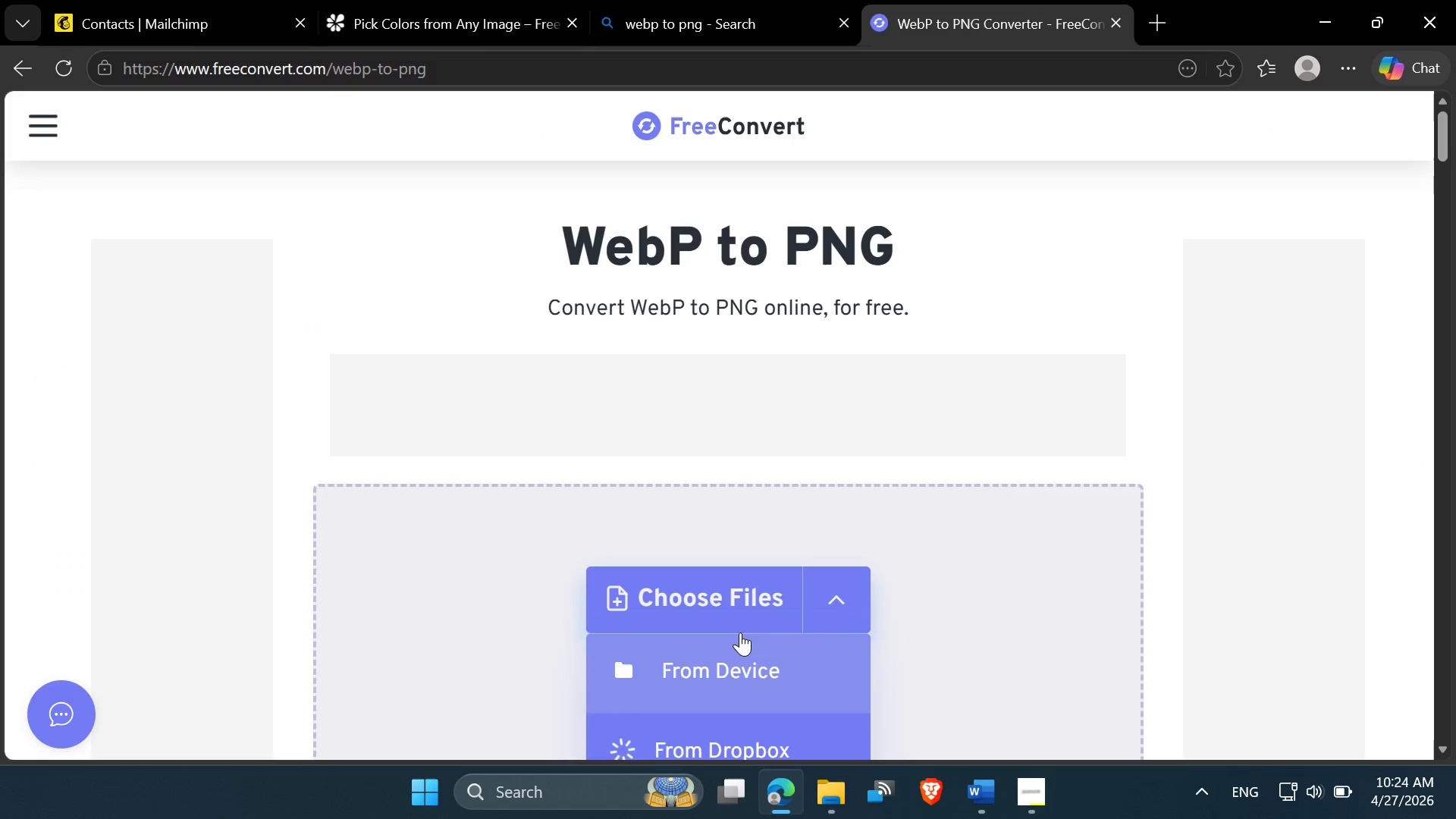 
scroll: coordinate [864, 560], scroll_direction: down, amount: 1.0
 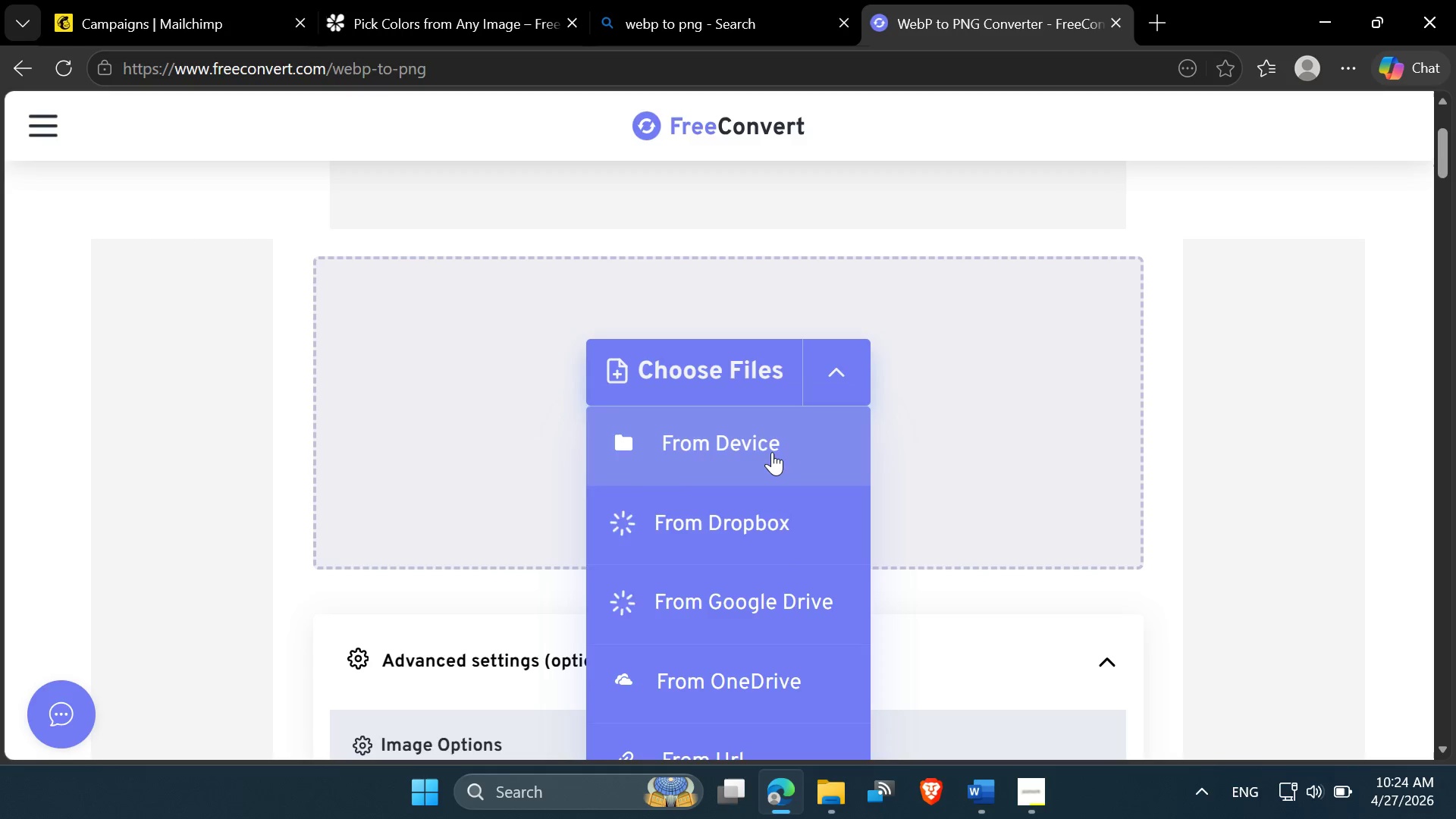 
left_click([764, 456])
 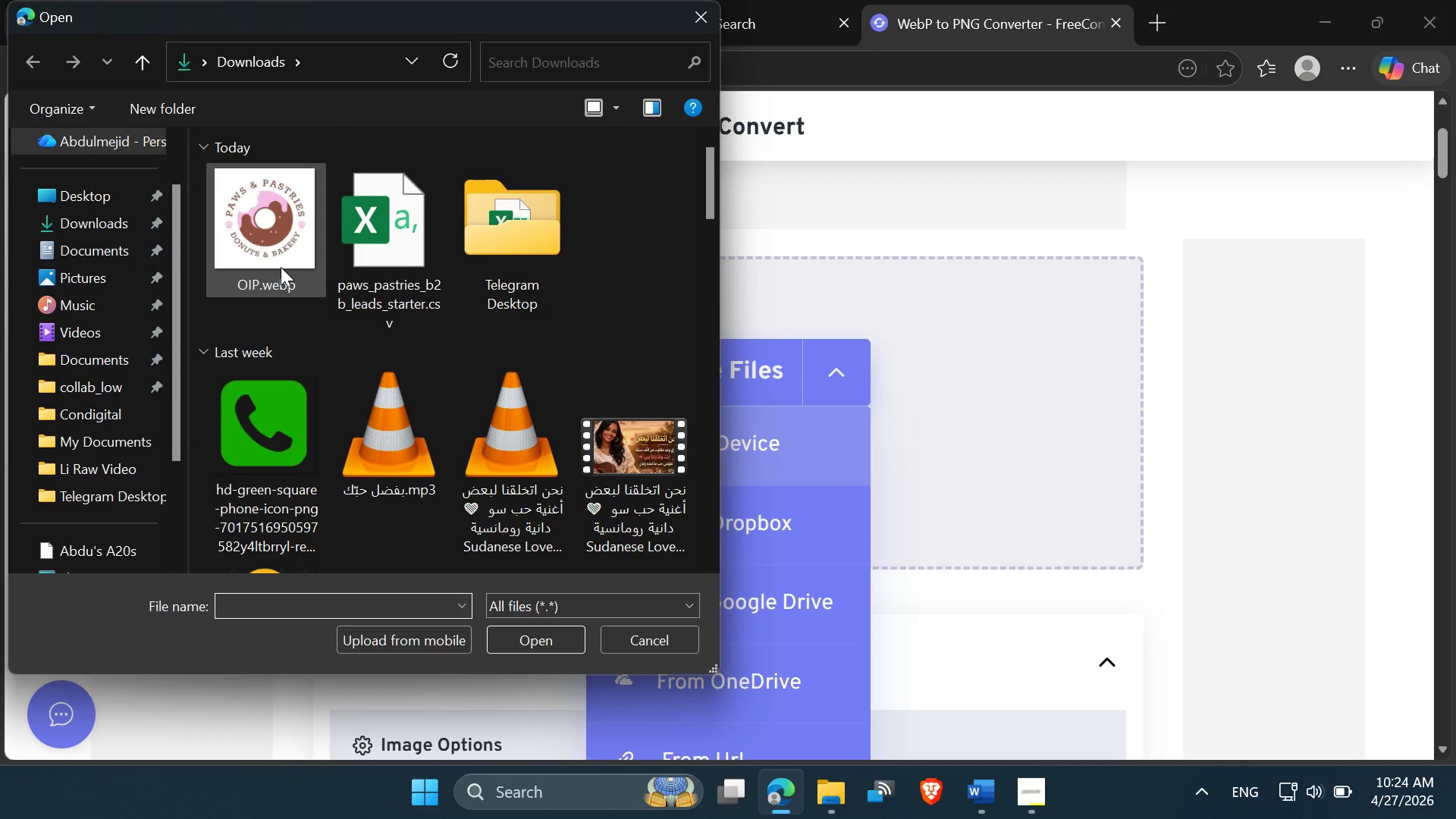 
double_click([269, 249])
 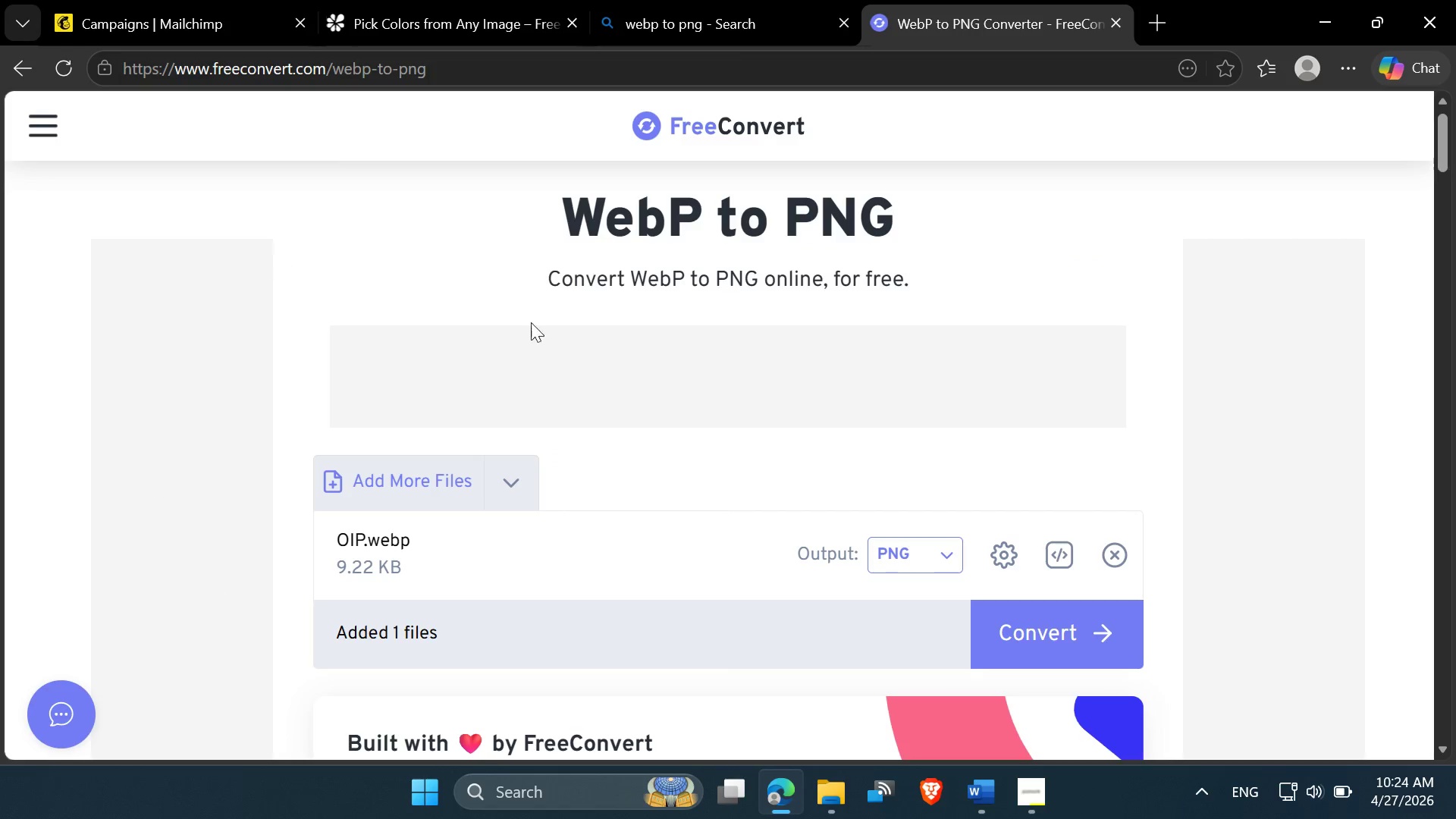 
scroll: coordinate [843, 414], scroll_direction: down, amount: 2.0
 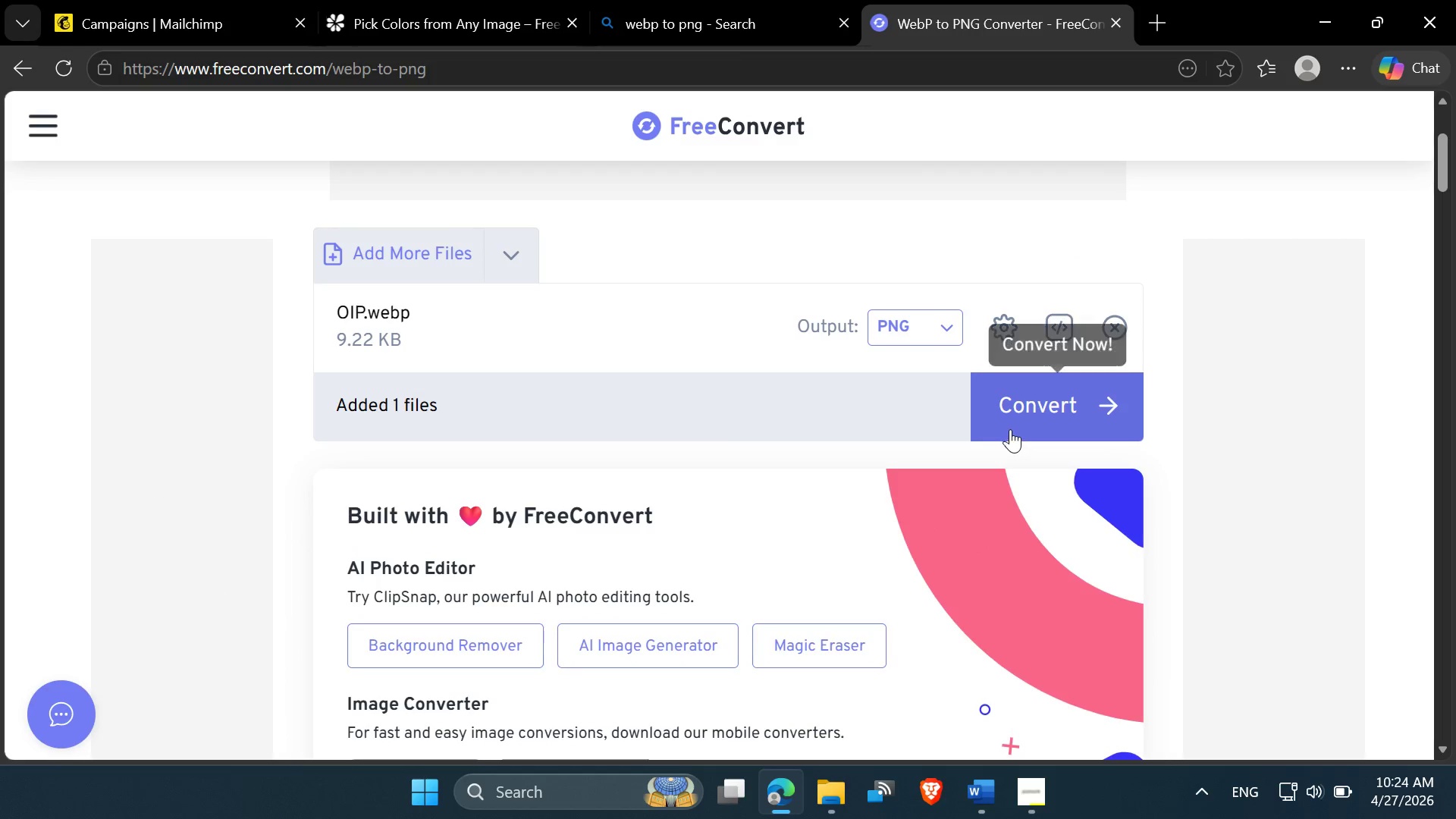 
left_click([1017, 415])
 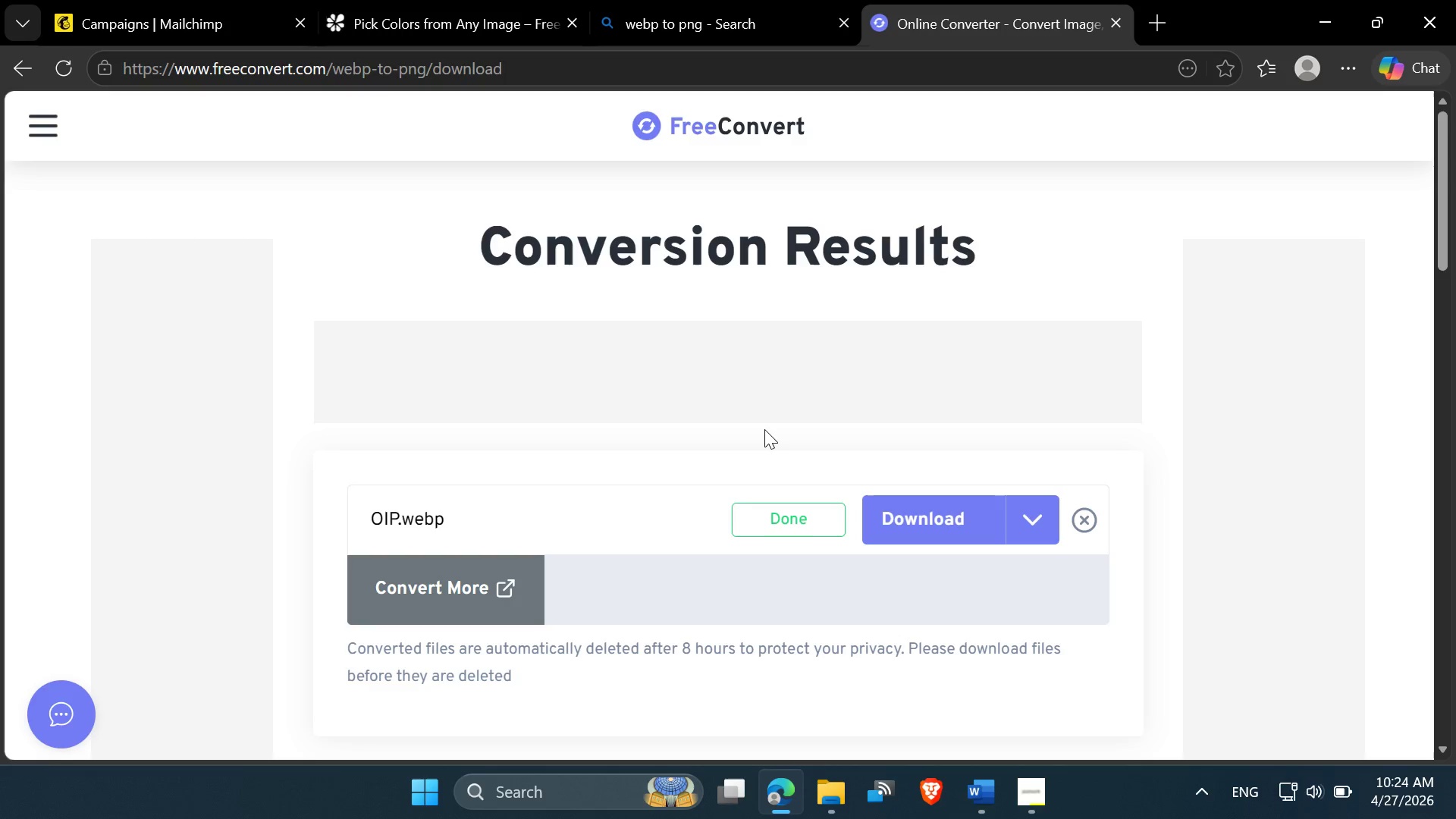 
wait(7.16)
 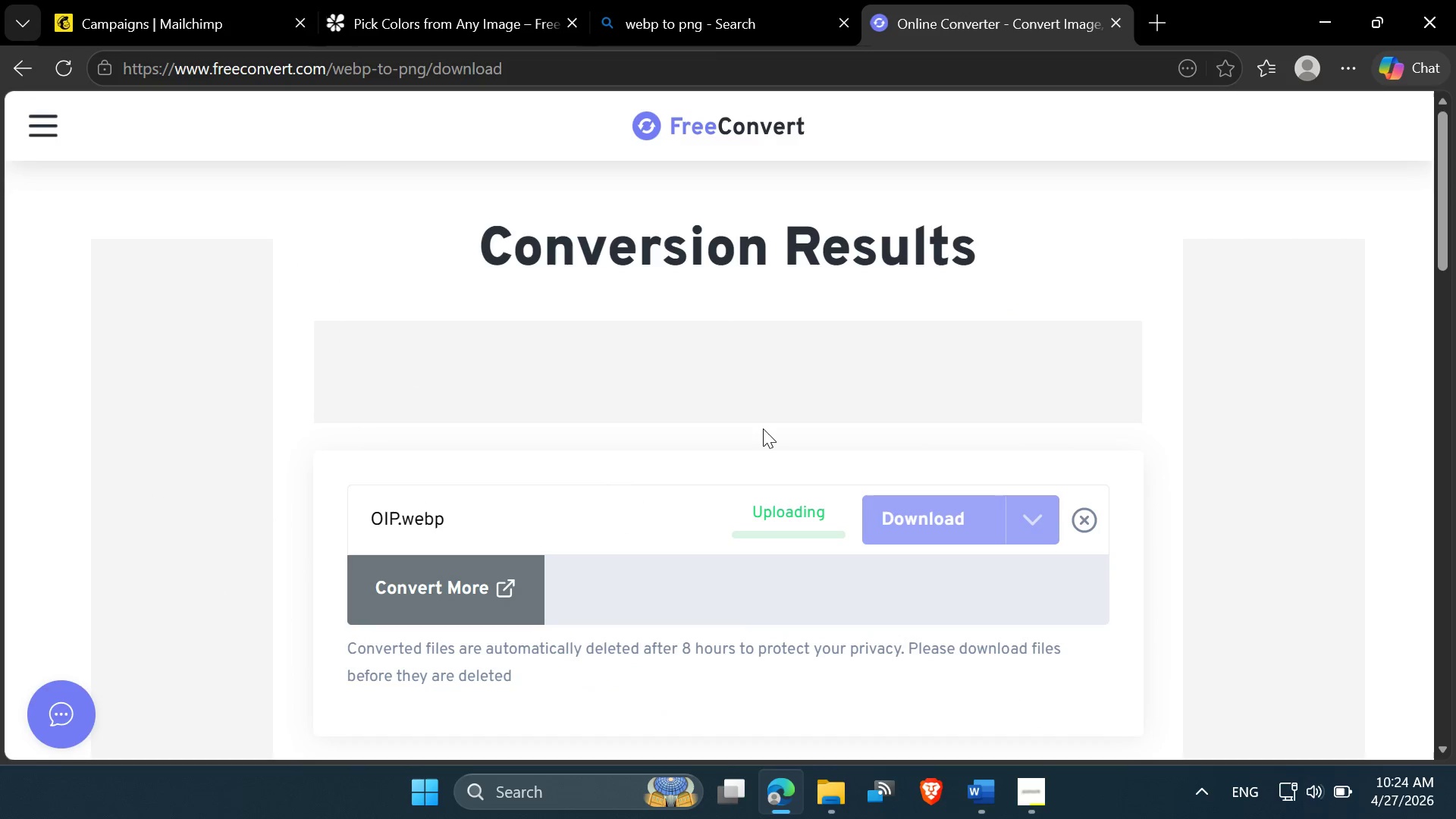 
left_click([893, 526])
 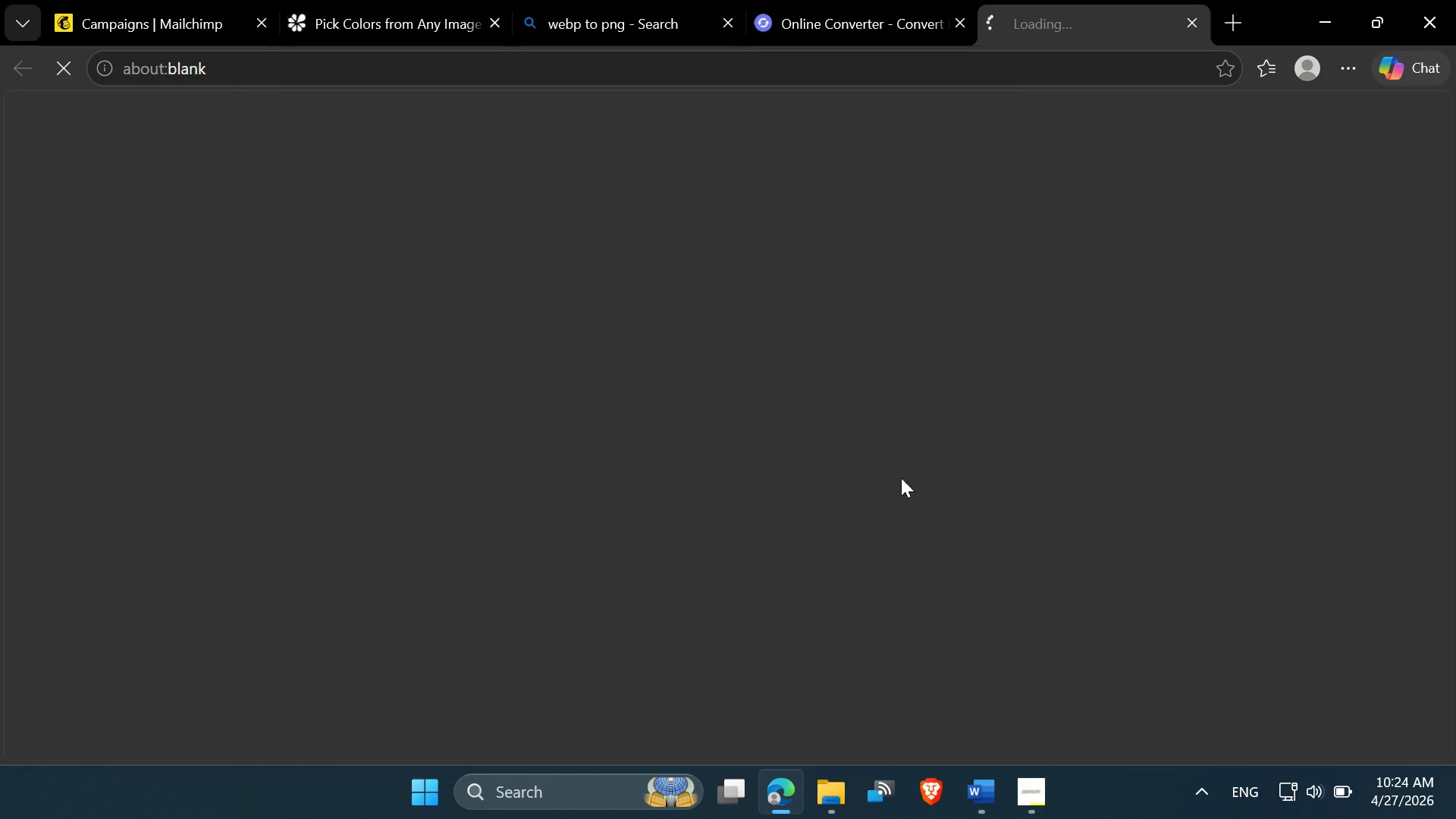 
mouse_move([934, 405])
 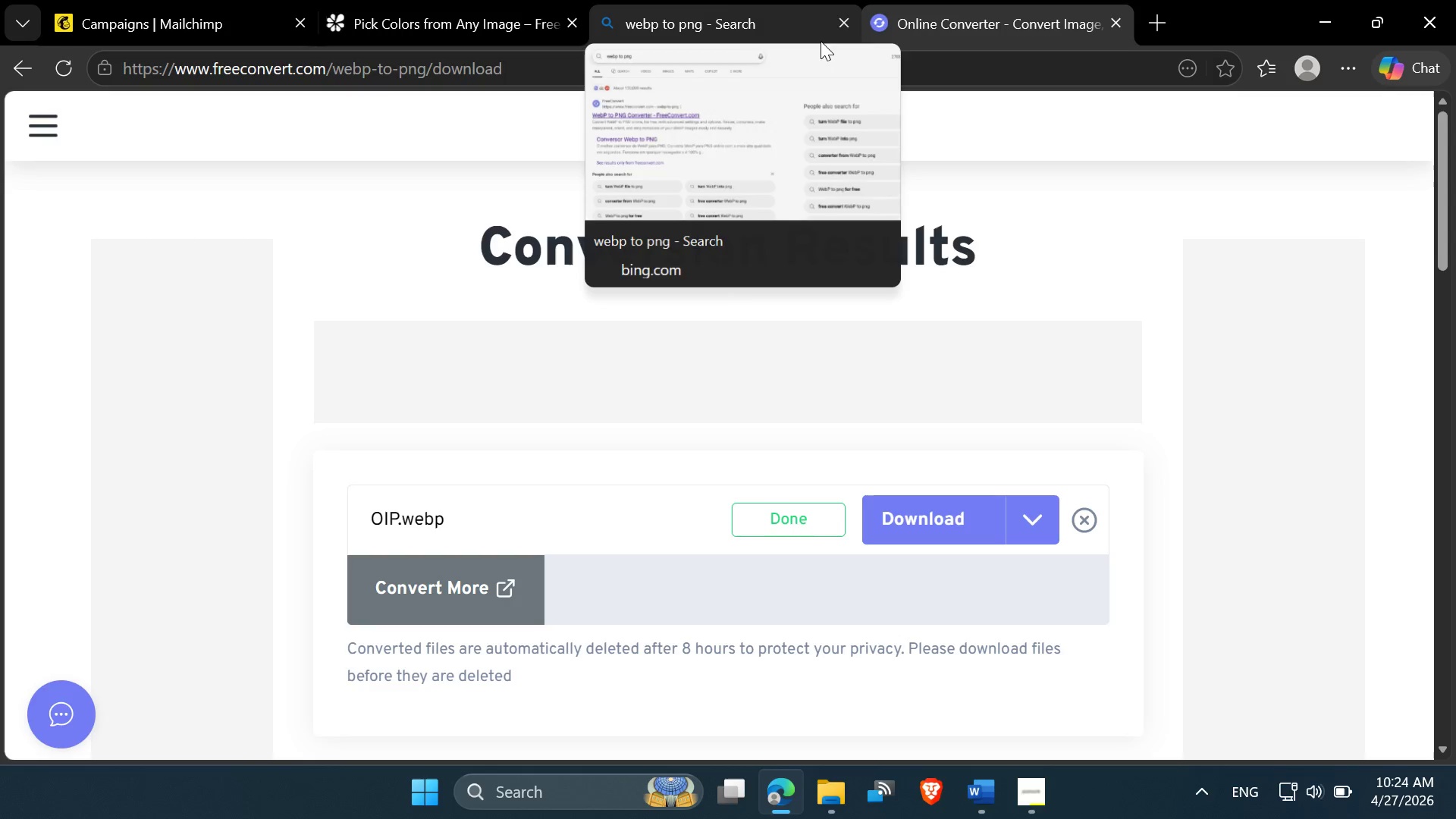 
wait(5.73)
 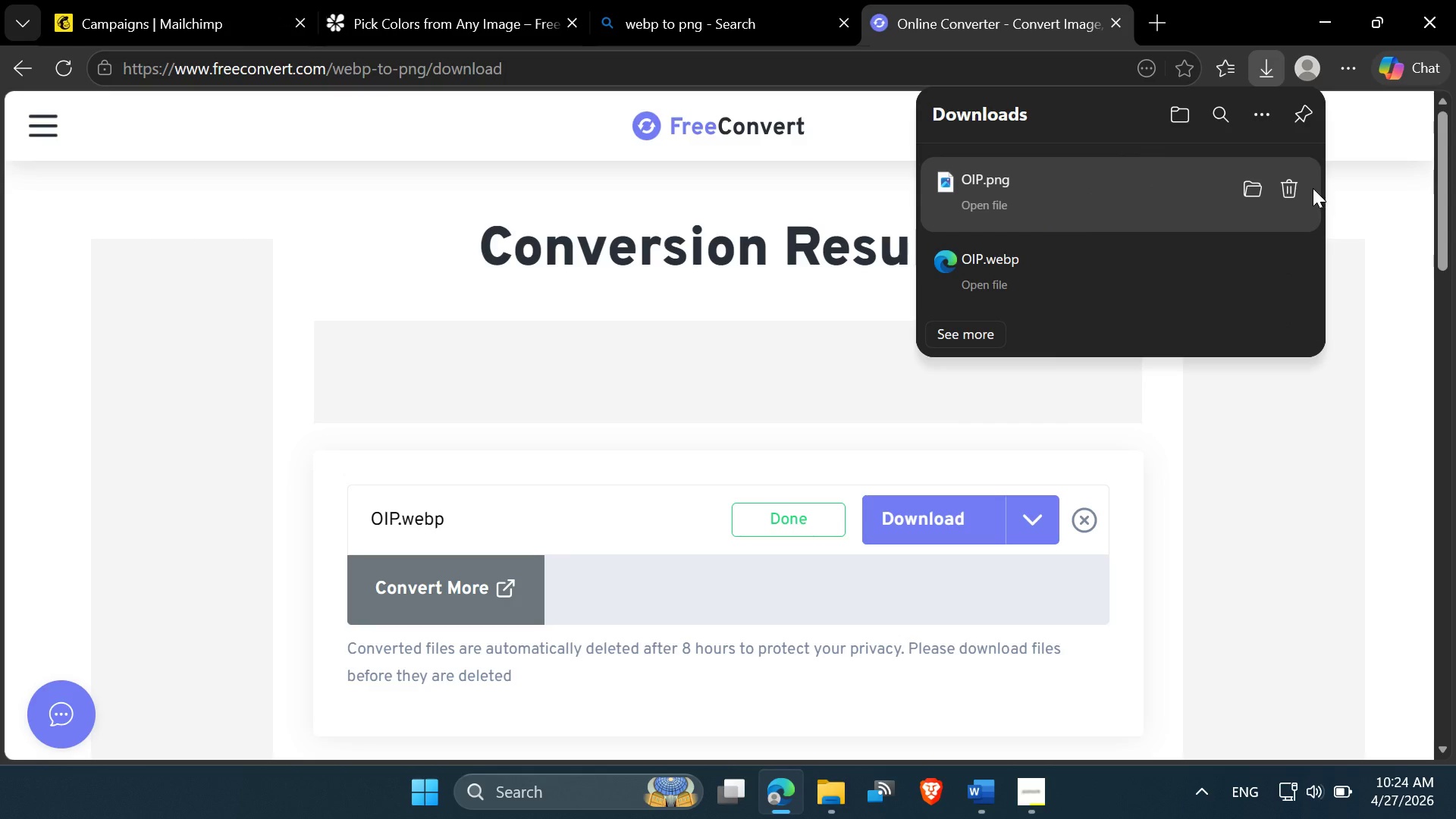 
scroll: coordinate [507, 444], scroll_direction: up, amount: 3.0
 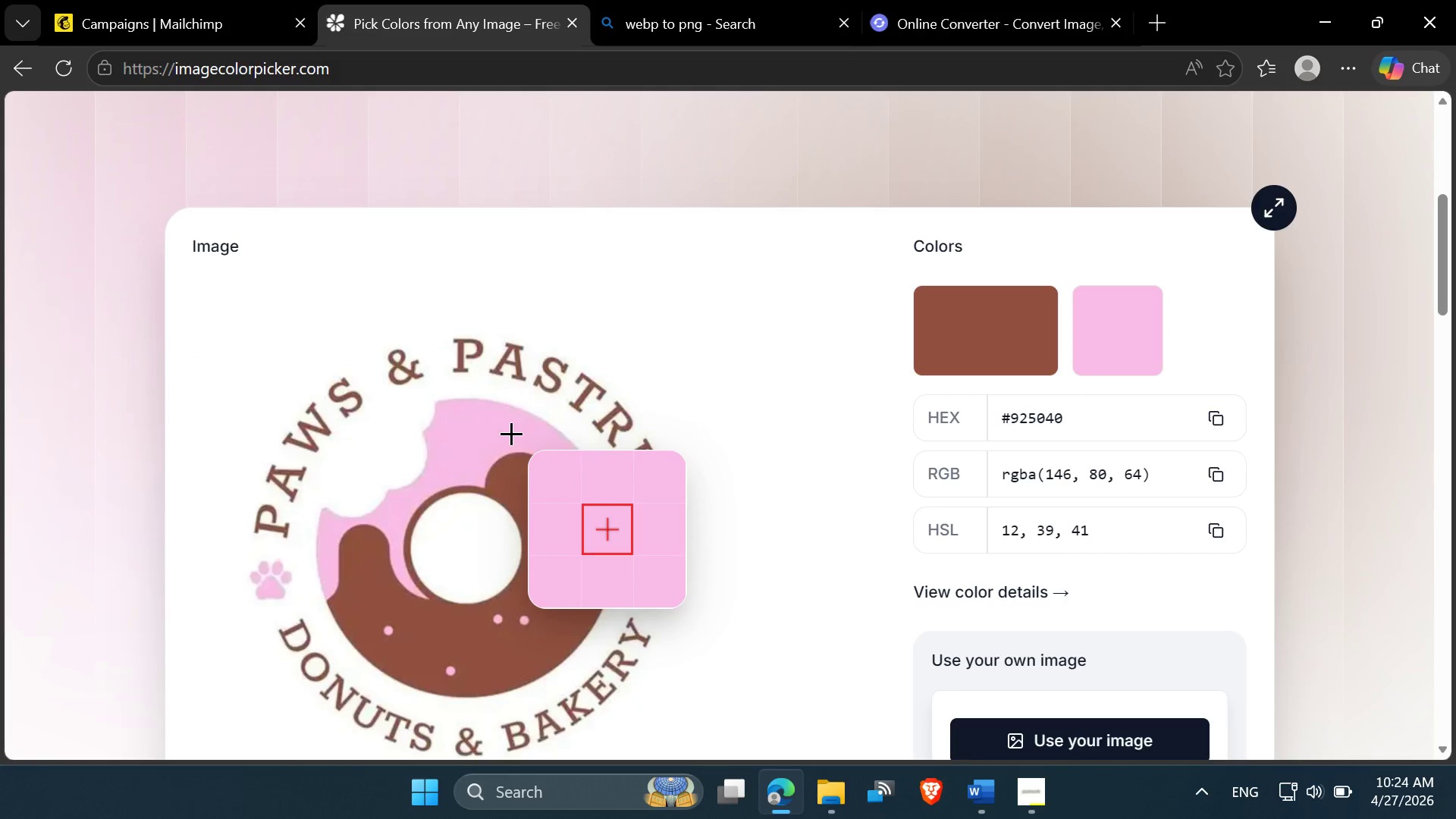 
wait(5.25)
 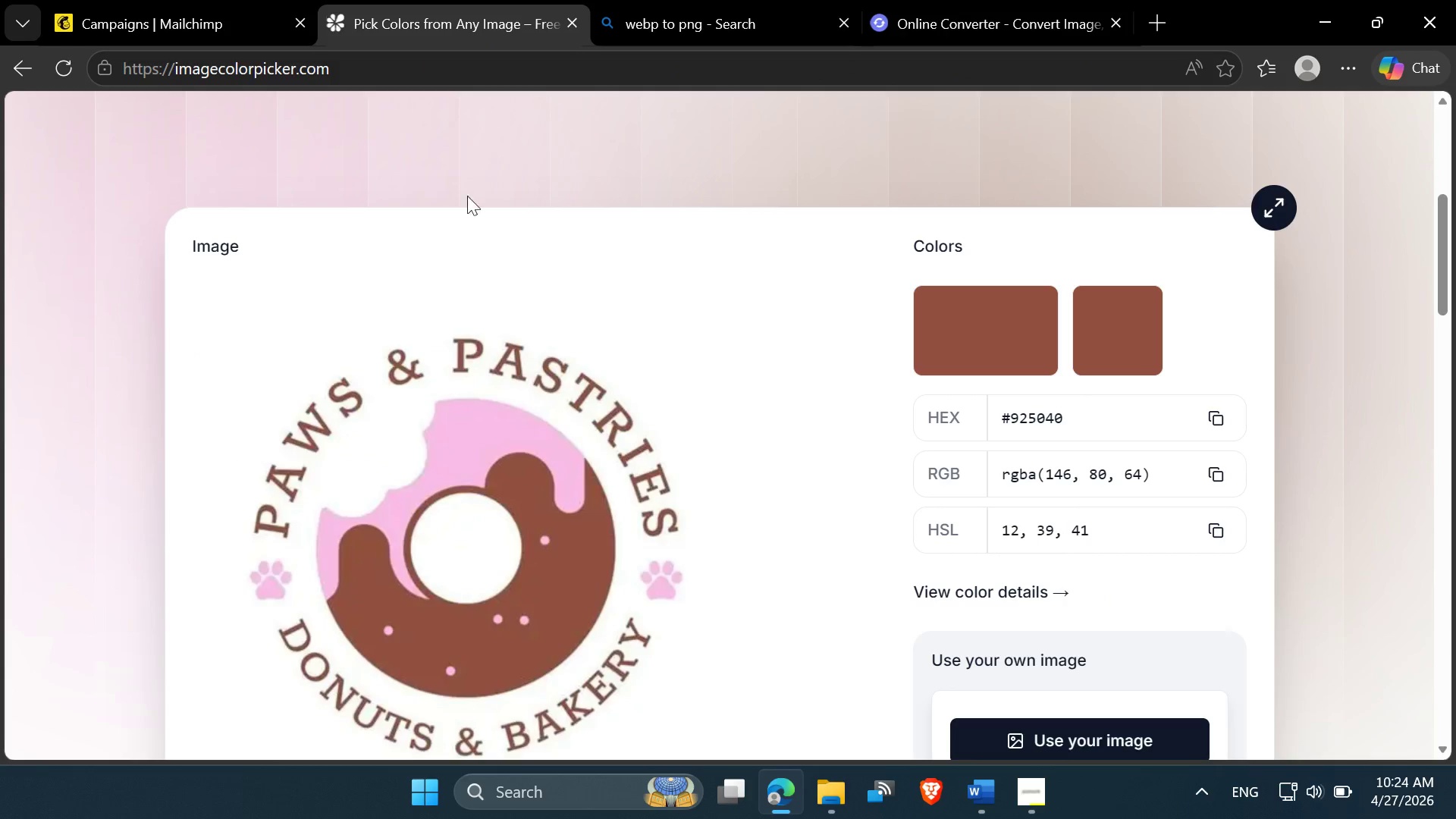 
left_click([579, 548])
 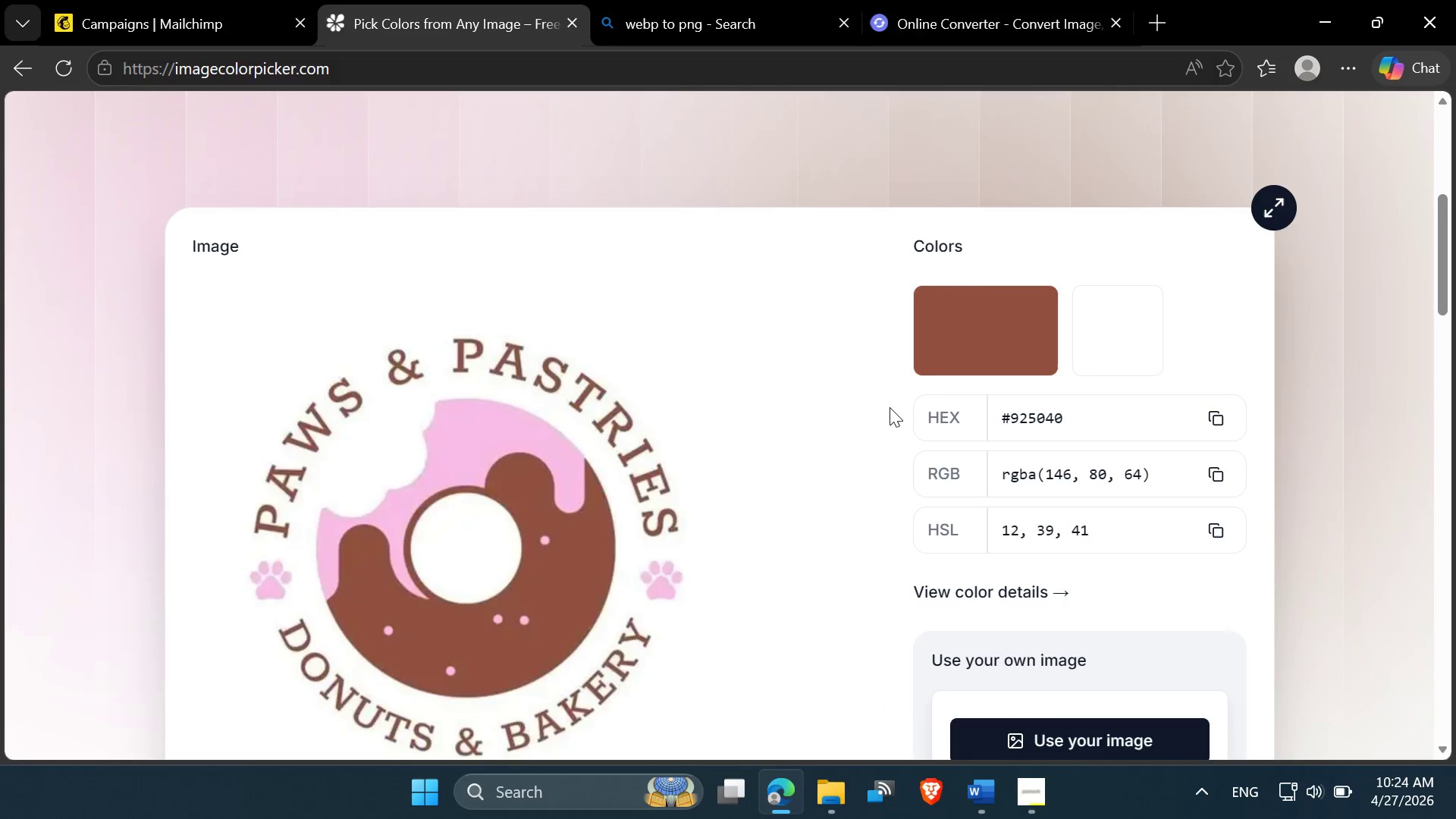 
scroll: coordinate [959, 369], scroll_direction: none, amount: 0.0
 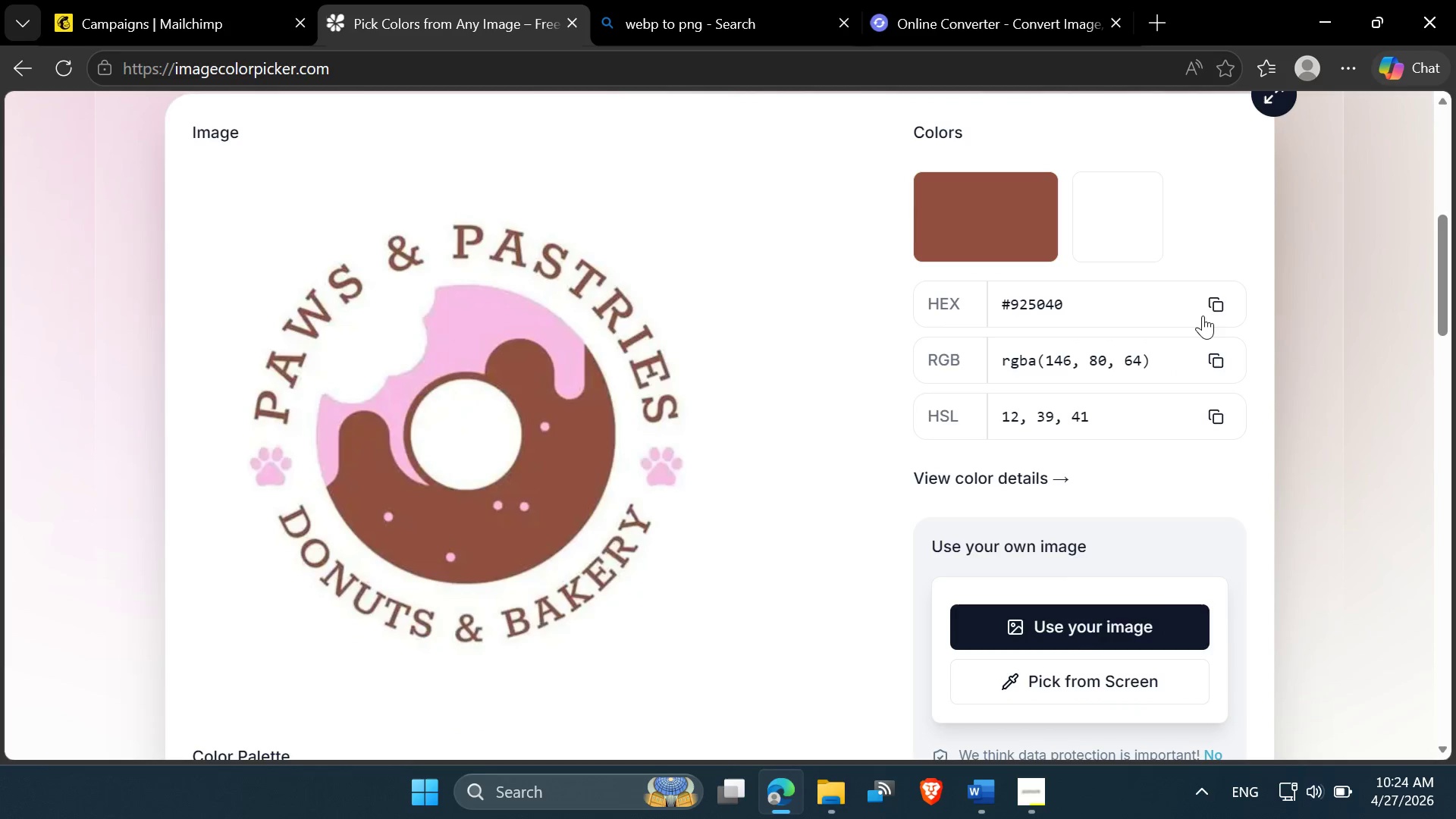 
left_click([1213, 306])
 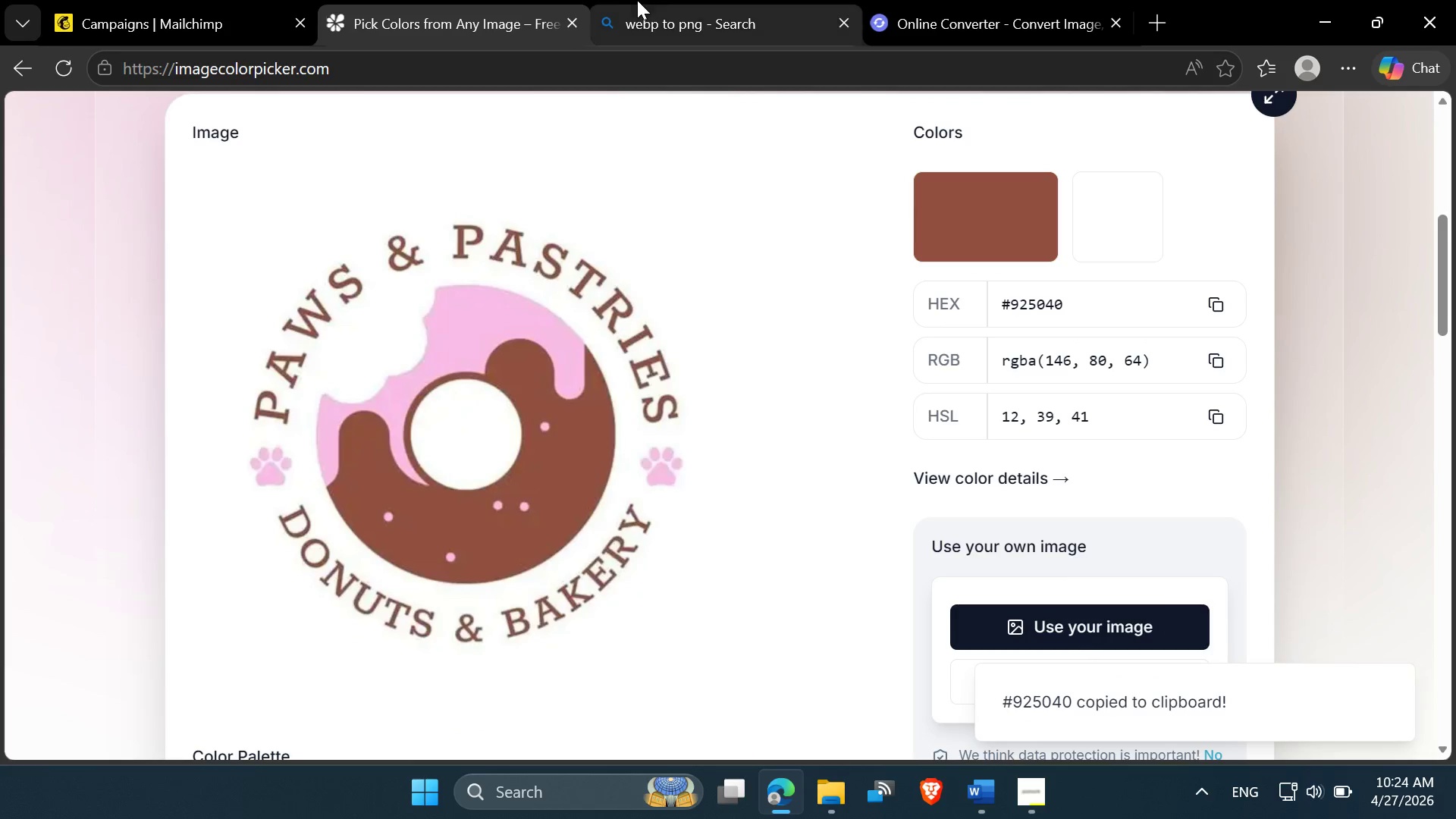 
left_click([670, 0])
 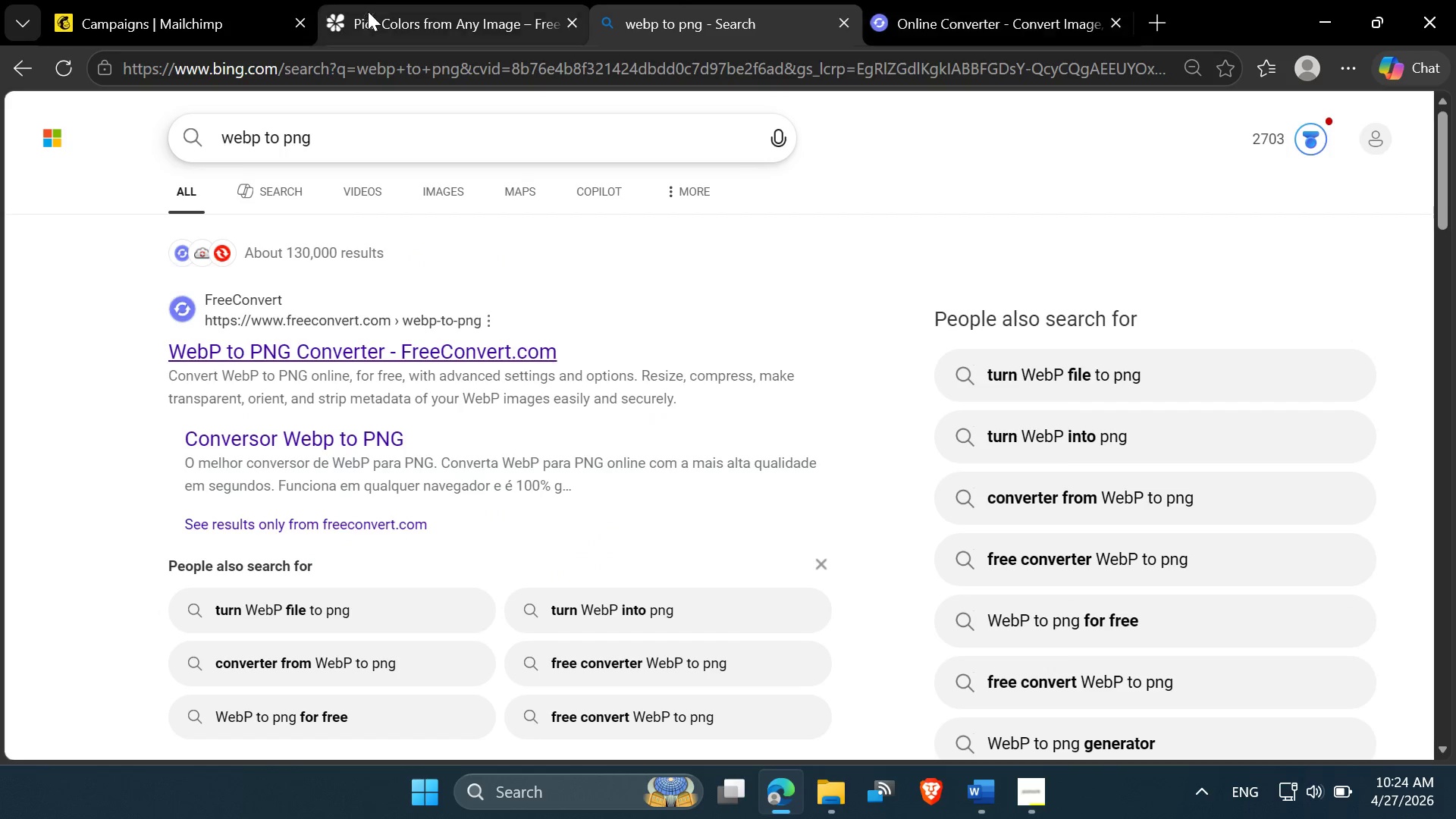 
left_click([218, 0])
 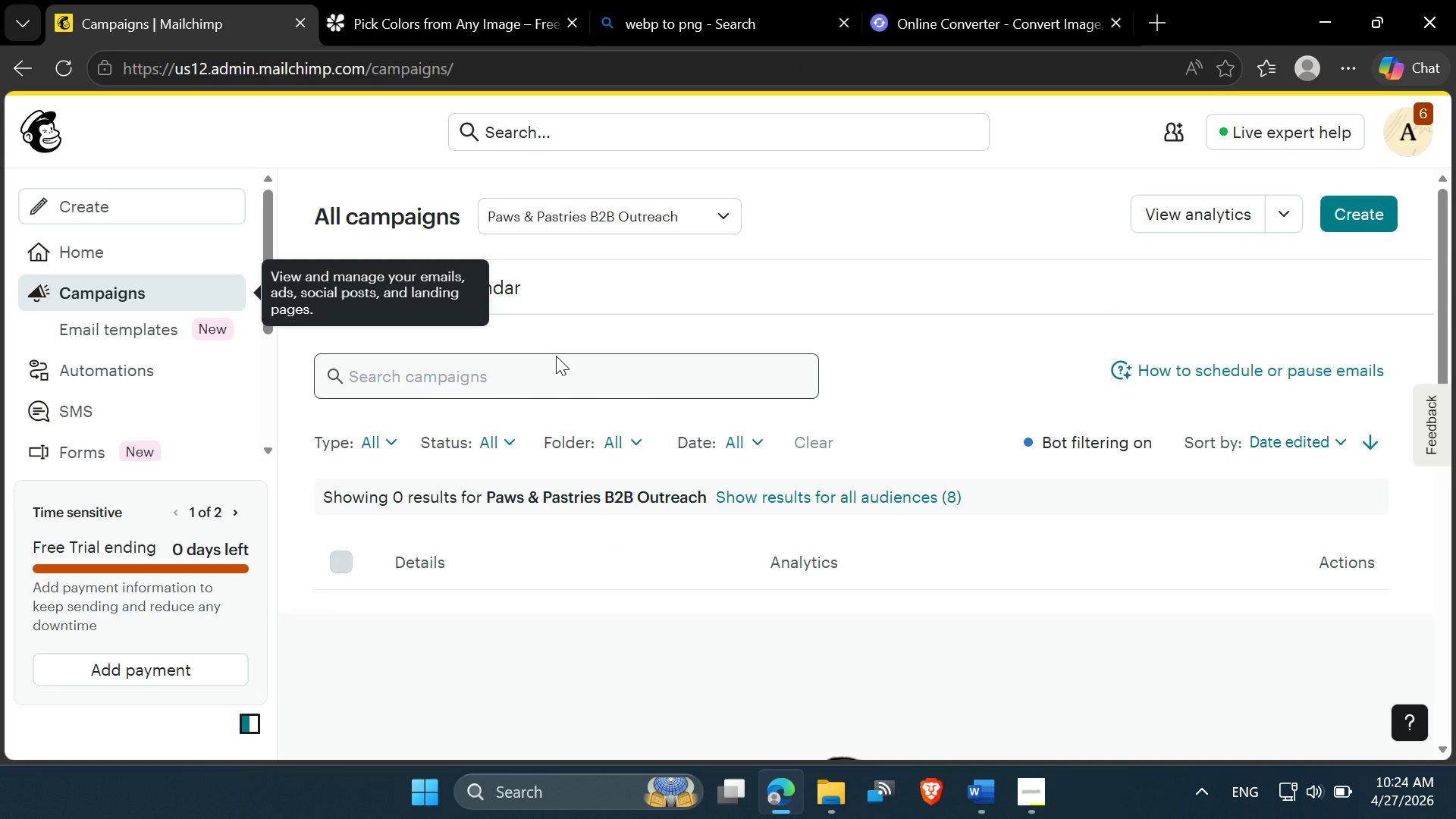 
scroll: coordinate [557, 367], scroll_direction: down, amount: 1.0
 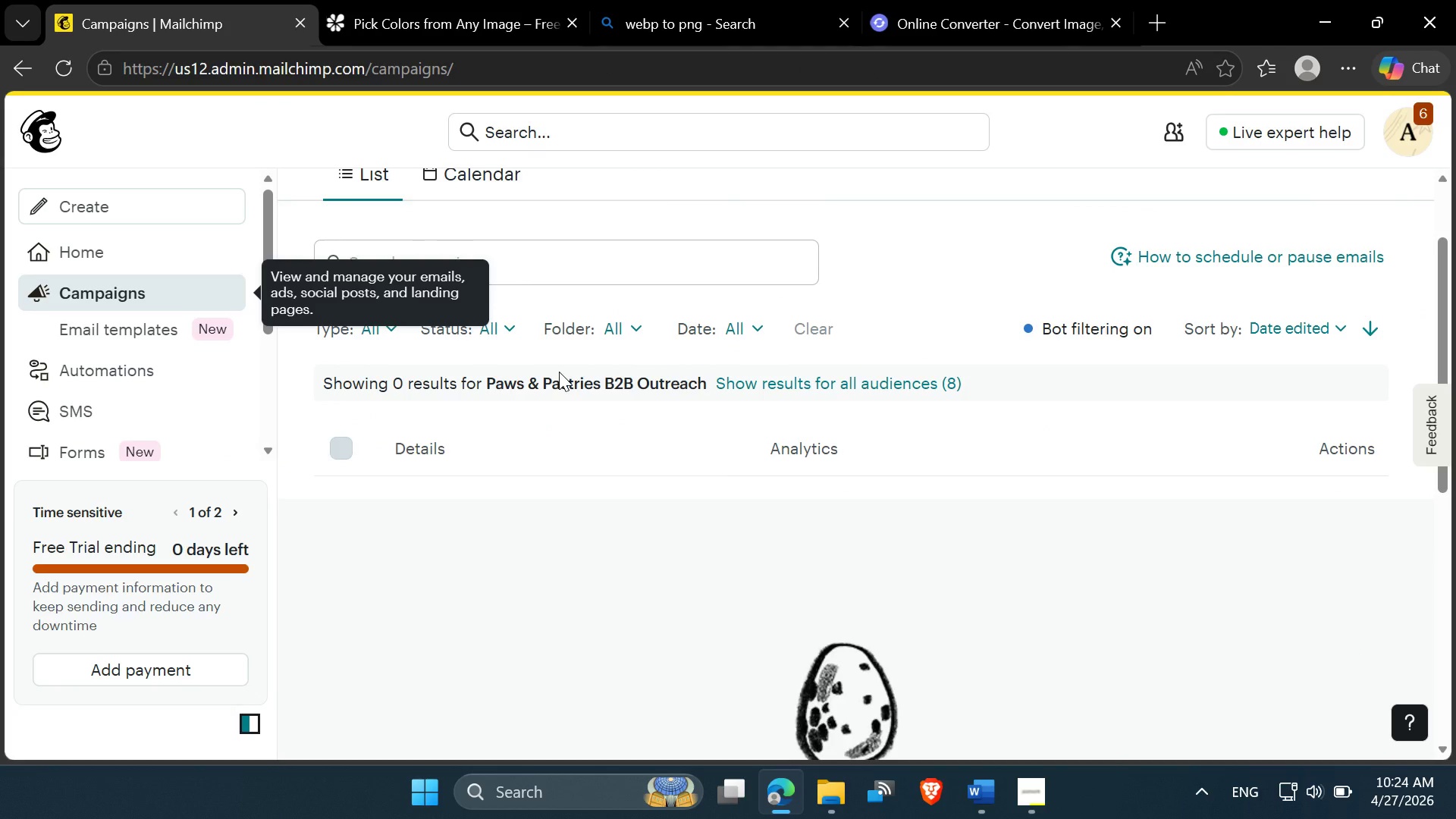 
scroll: coordinate [560, 372], scroll_direction: none, amount: 0.0
 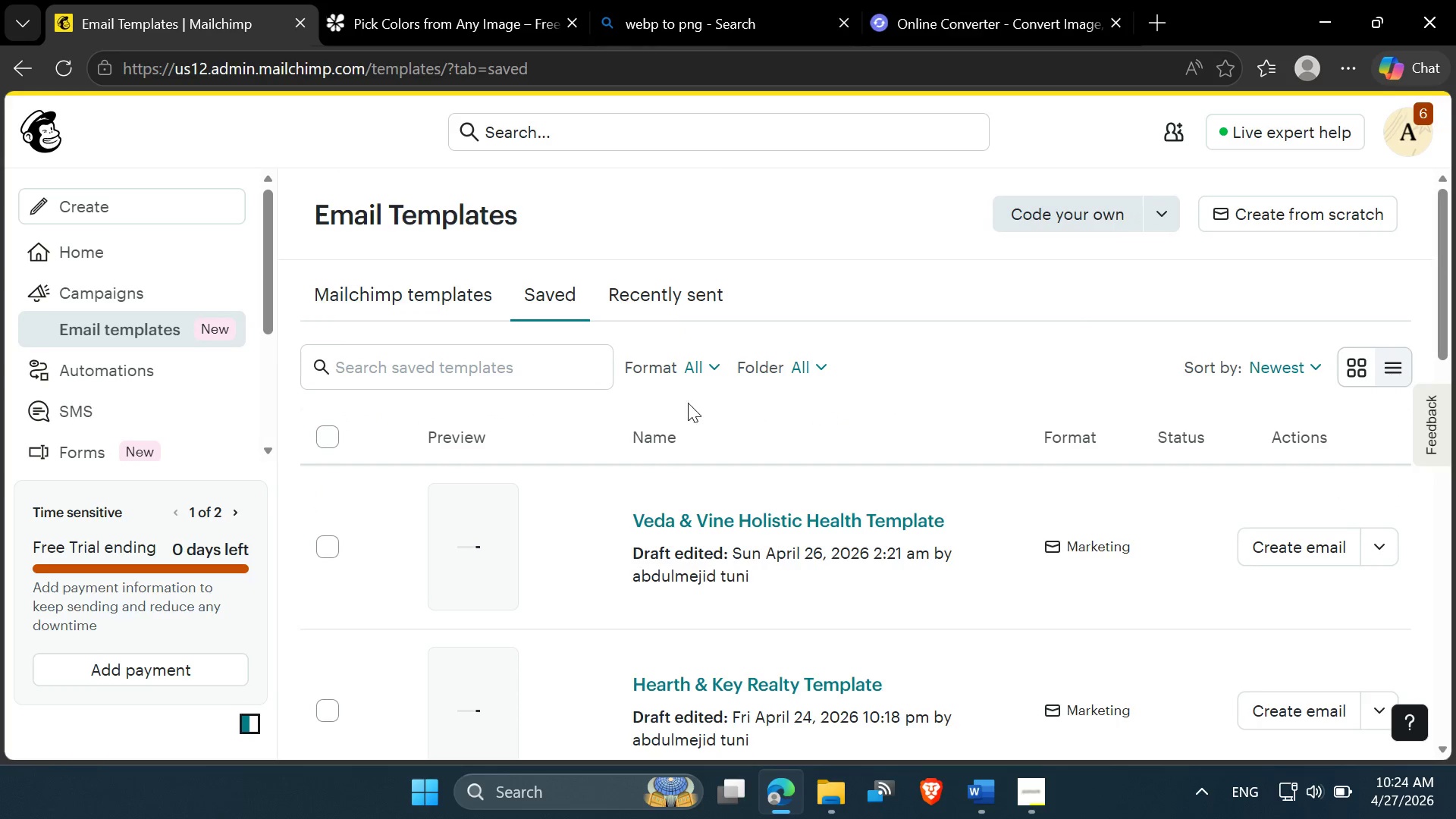 
wait(13.18)
 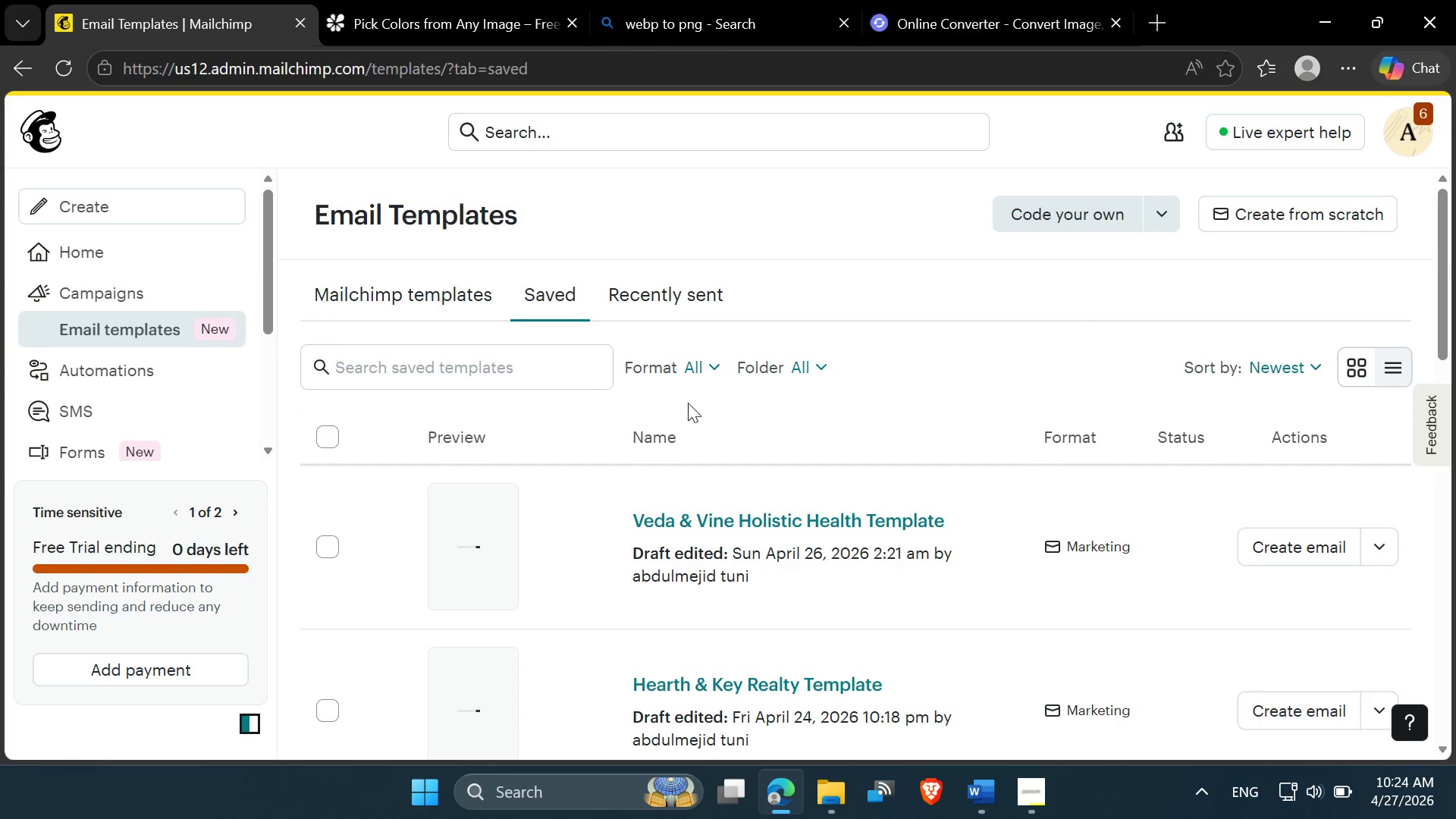 
left_click([129, 333])
 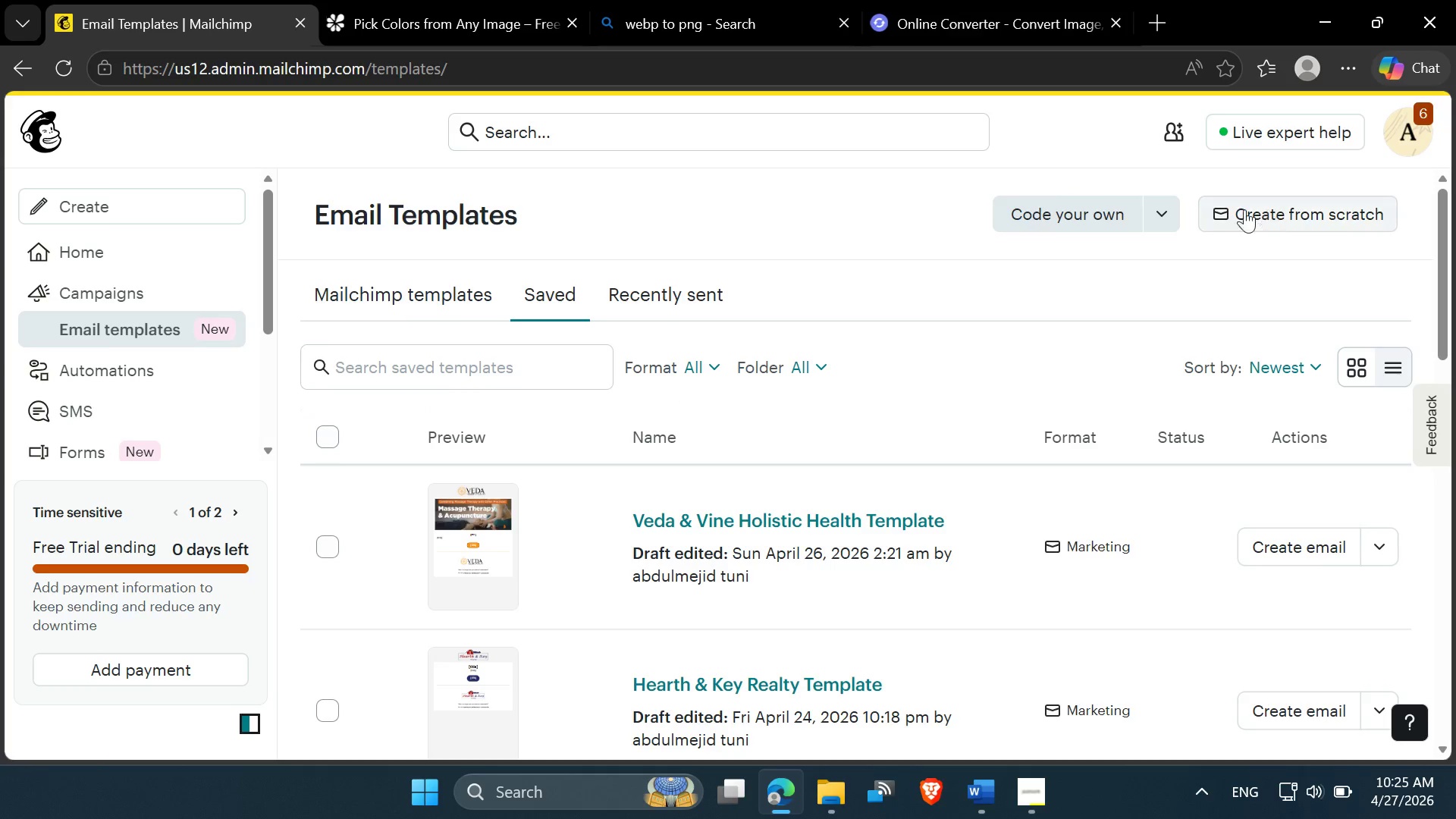 
wait(5.88)
 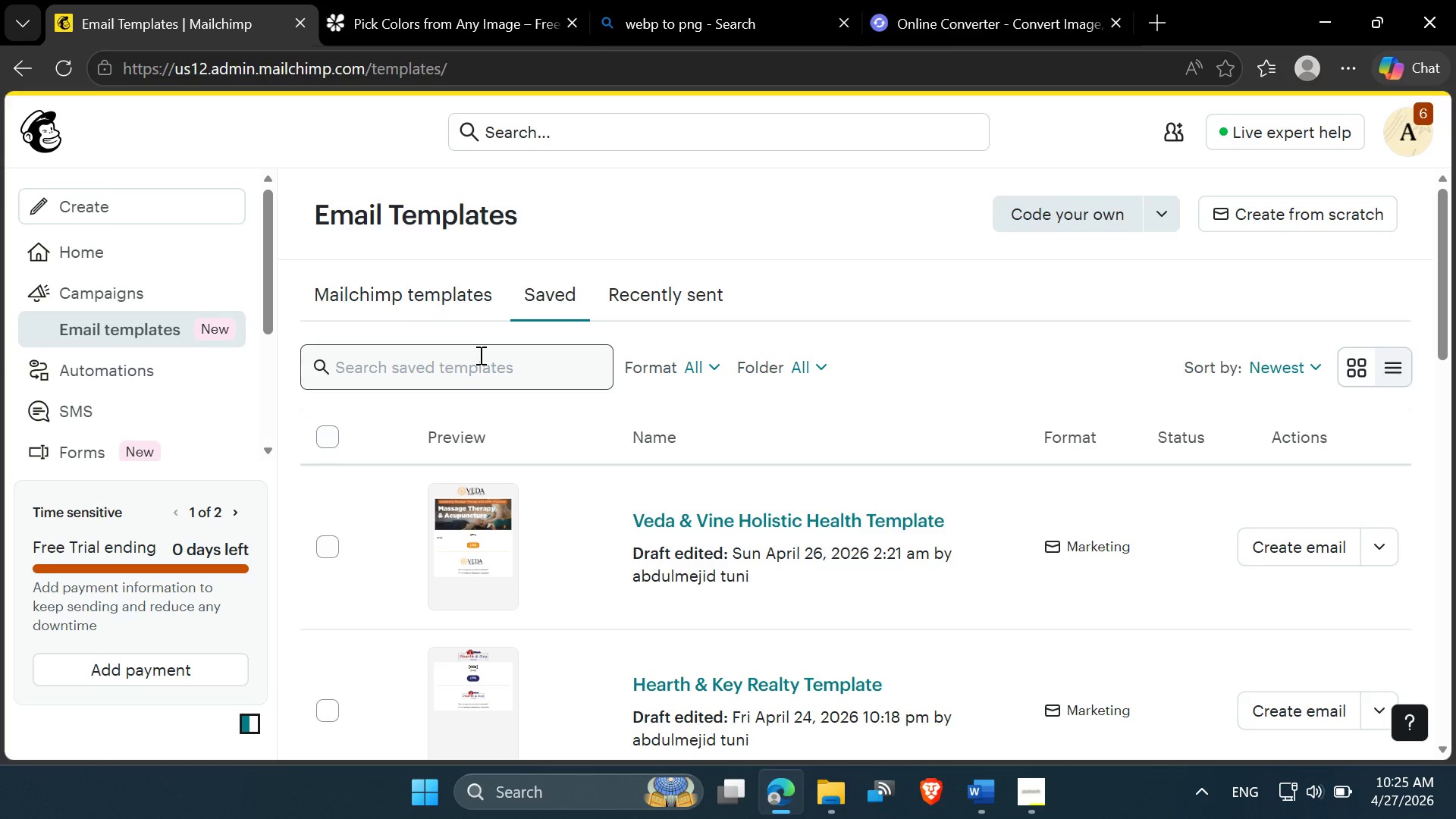 
left_click([1279, 220])
 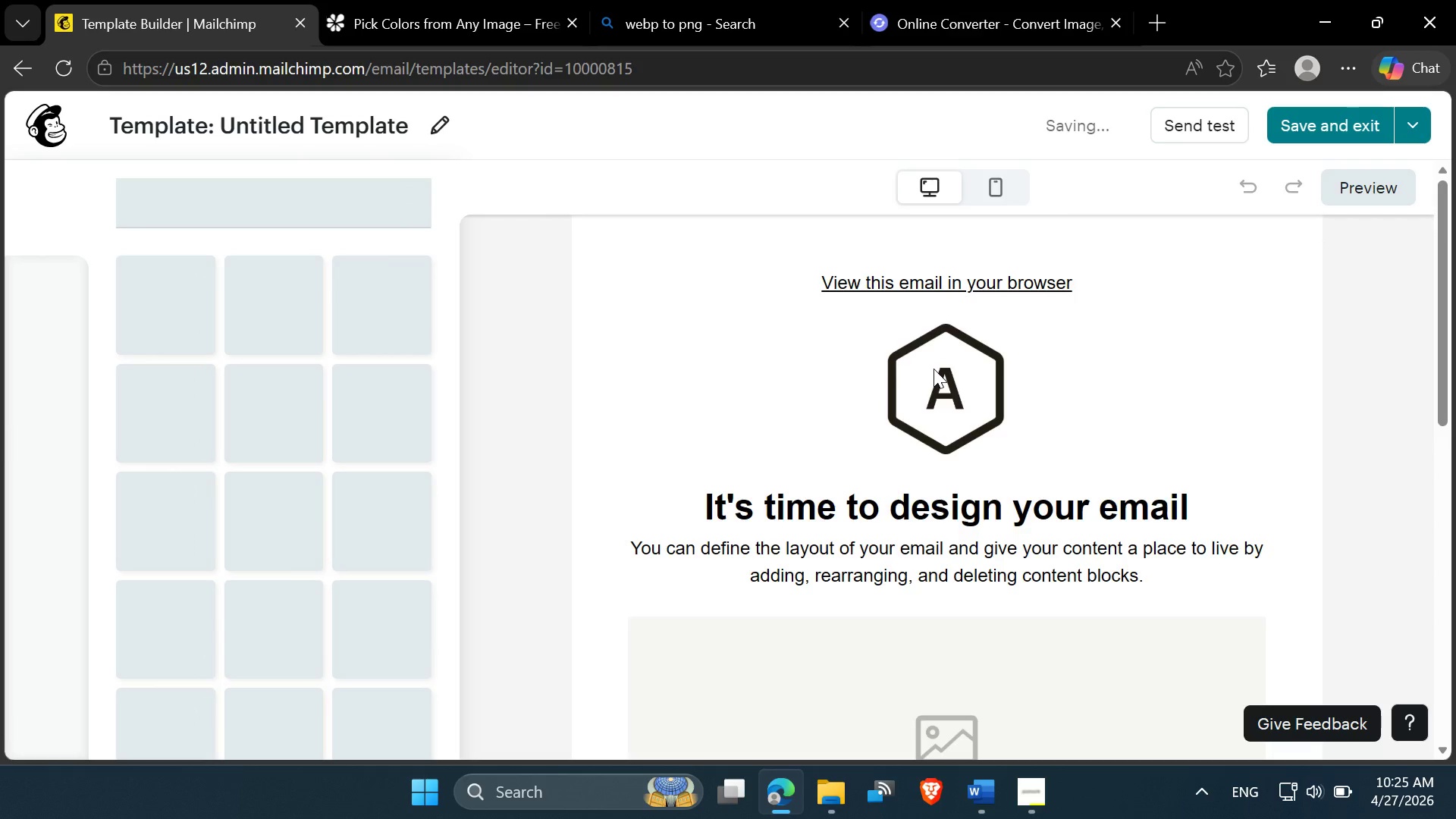 
scroll: coordinate [831, 460], scroll_direction: down, amount: 12.0
 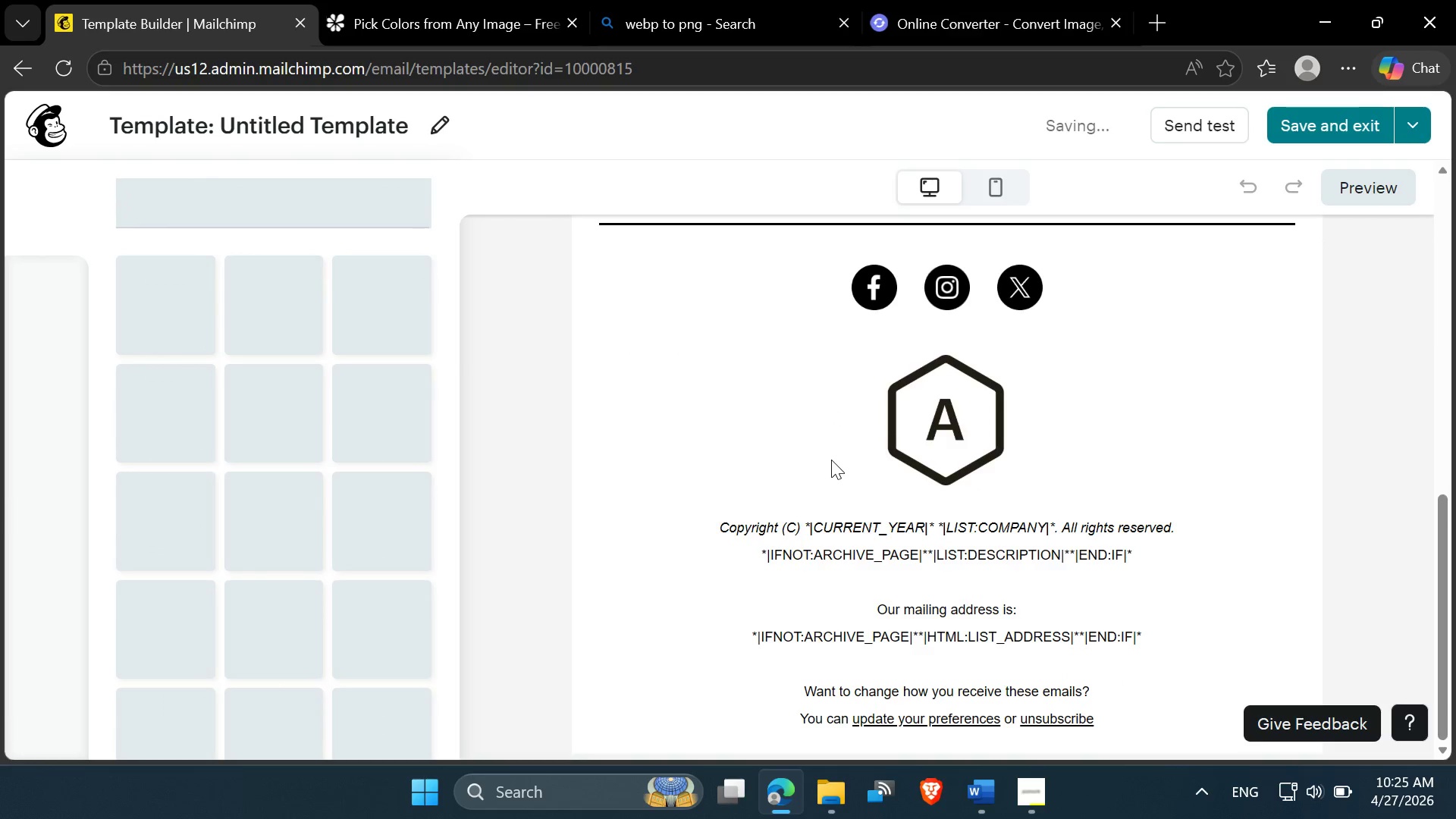 
scroll: coordinate [831, 460], scroll_direction: up, amount: 3.0
 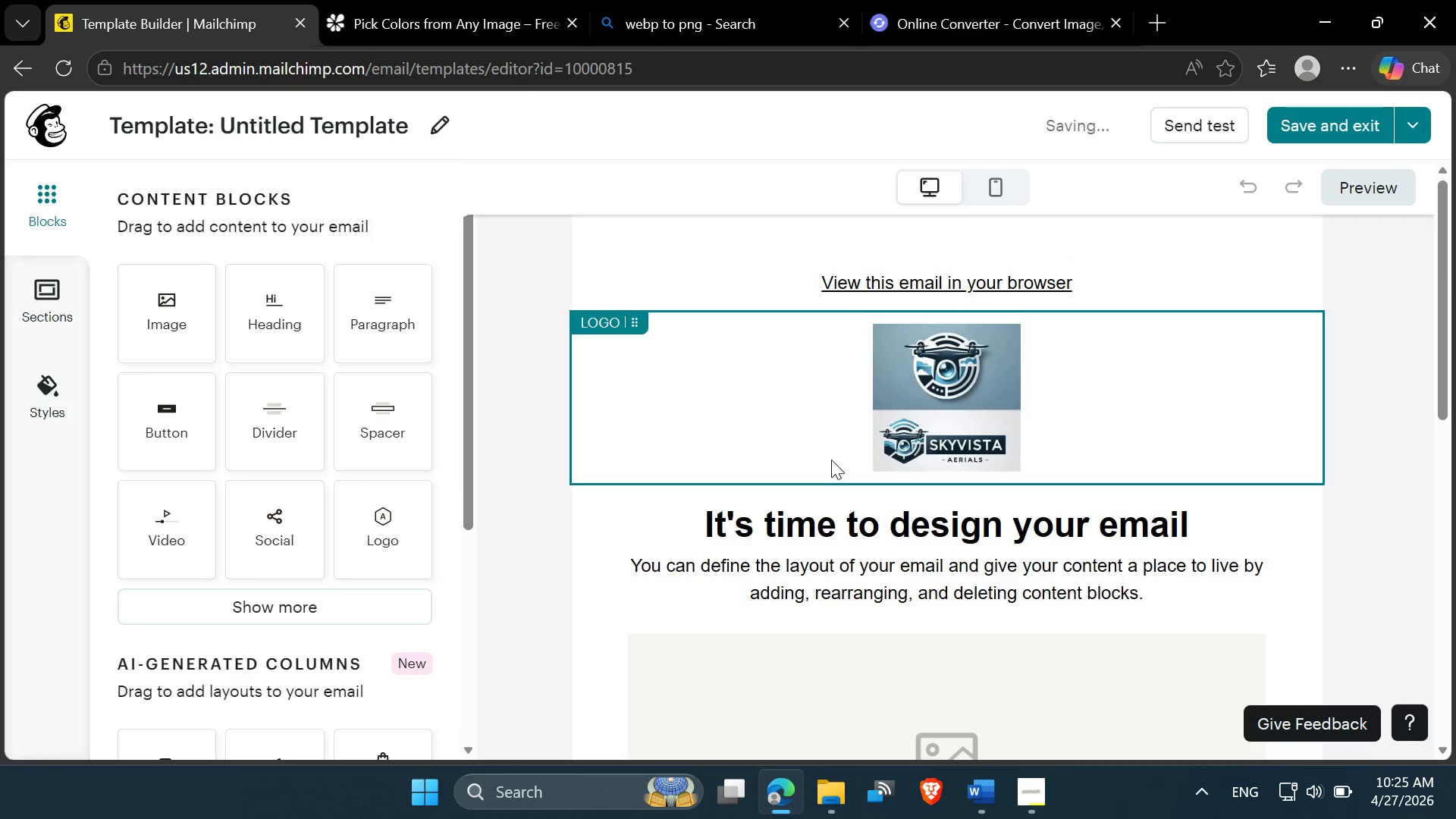 
scroll: coordinate [830, 460], scroll_direction: down, amount: 1.0
 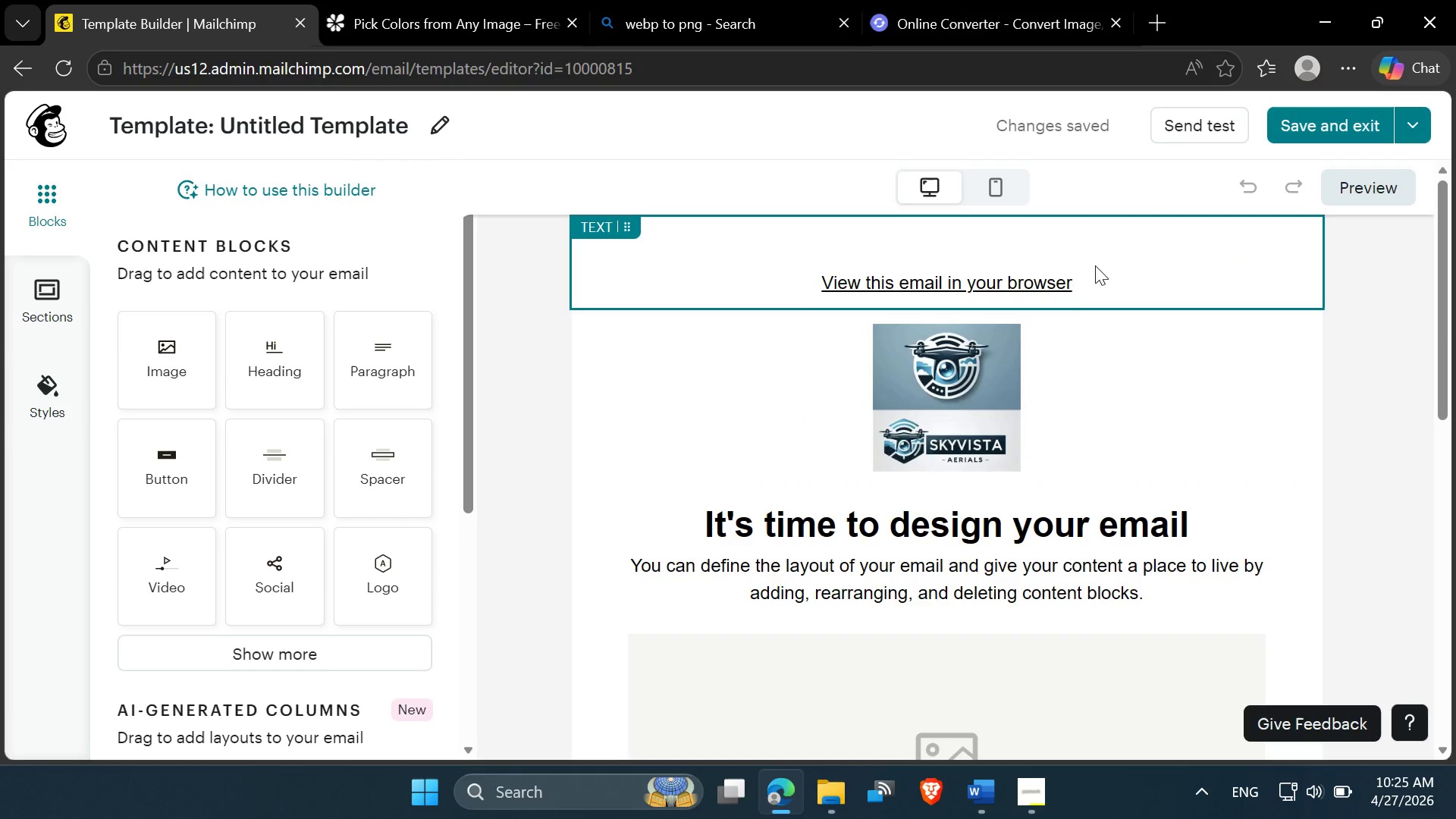 
left_click([1109, 261])
 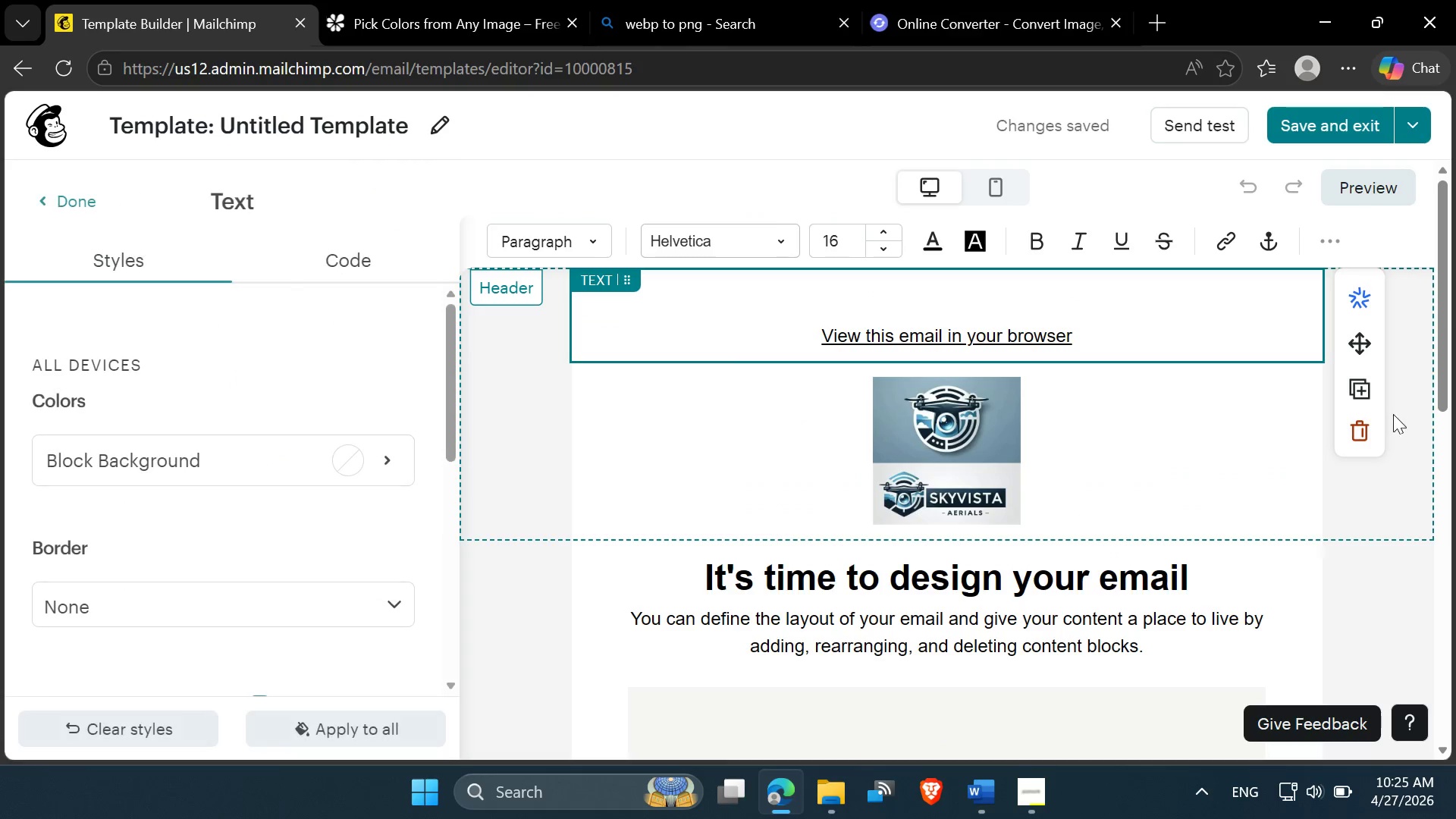 
left_click([1370, 437])
 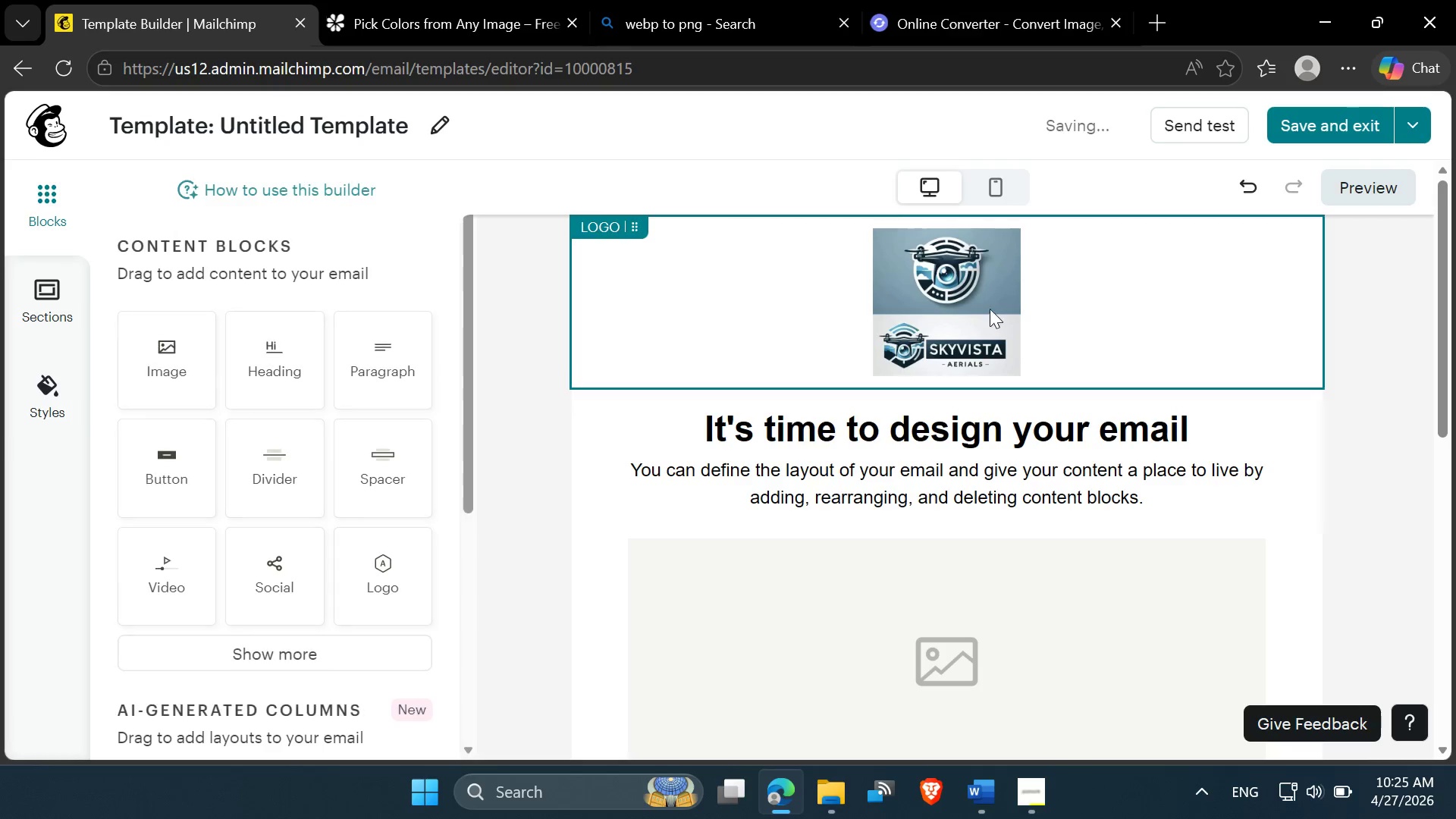 
left_click([963, 312])
 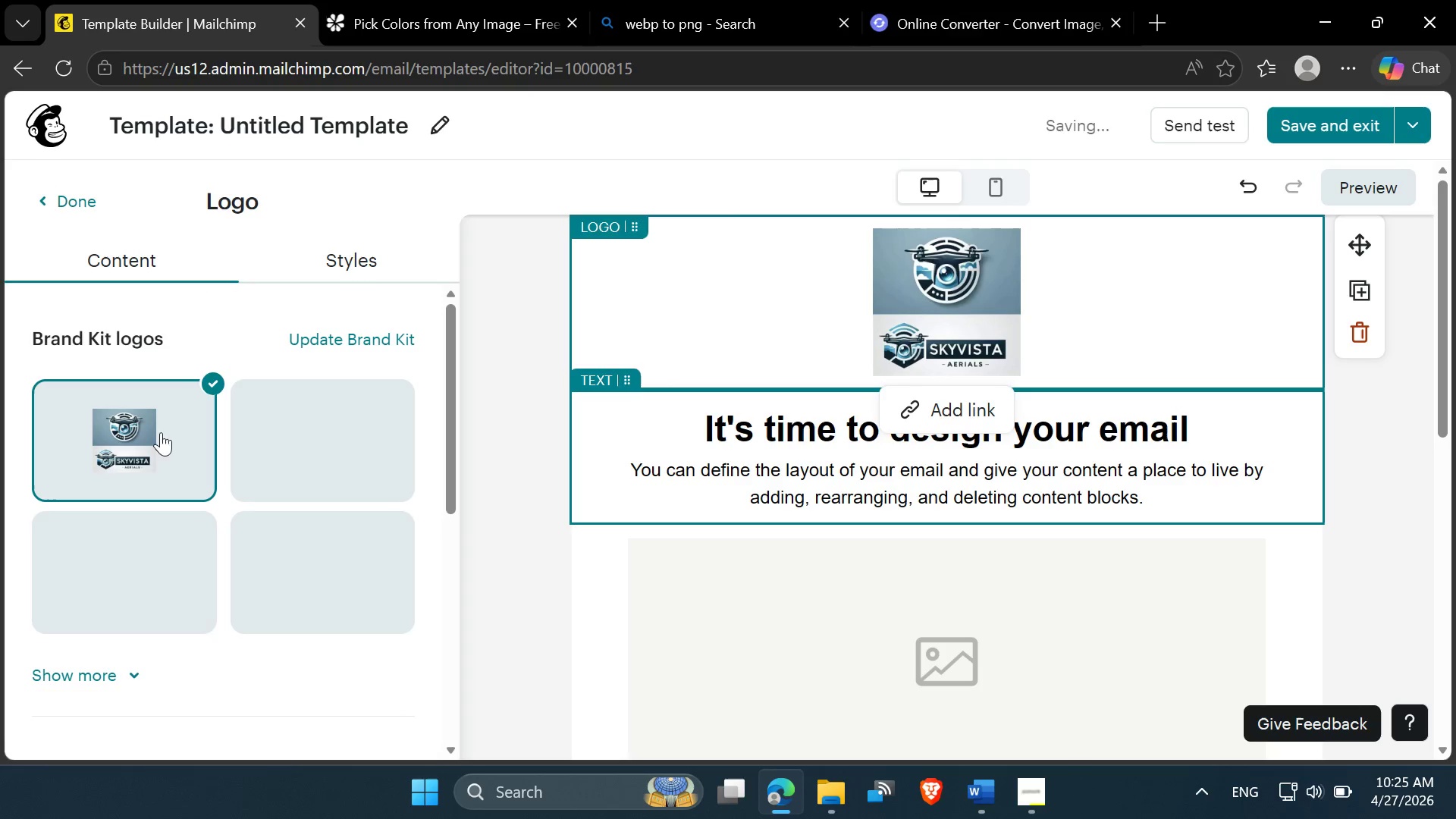 
left_click([328, 351])
 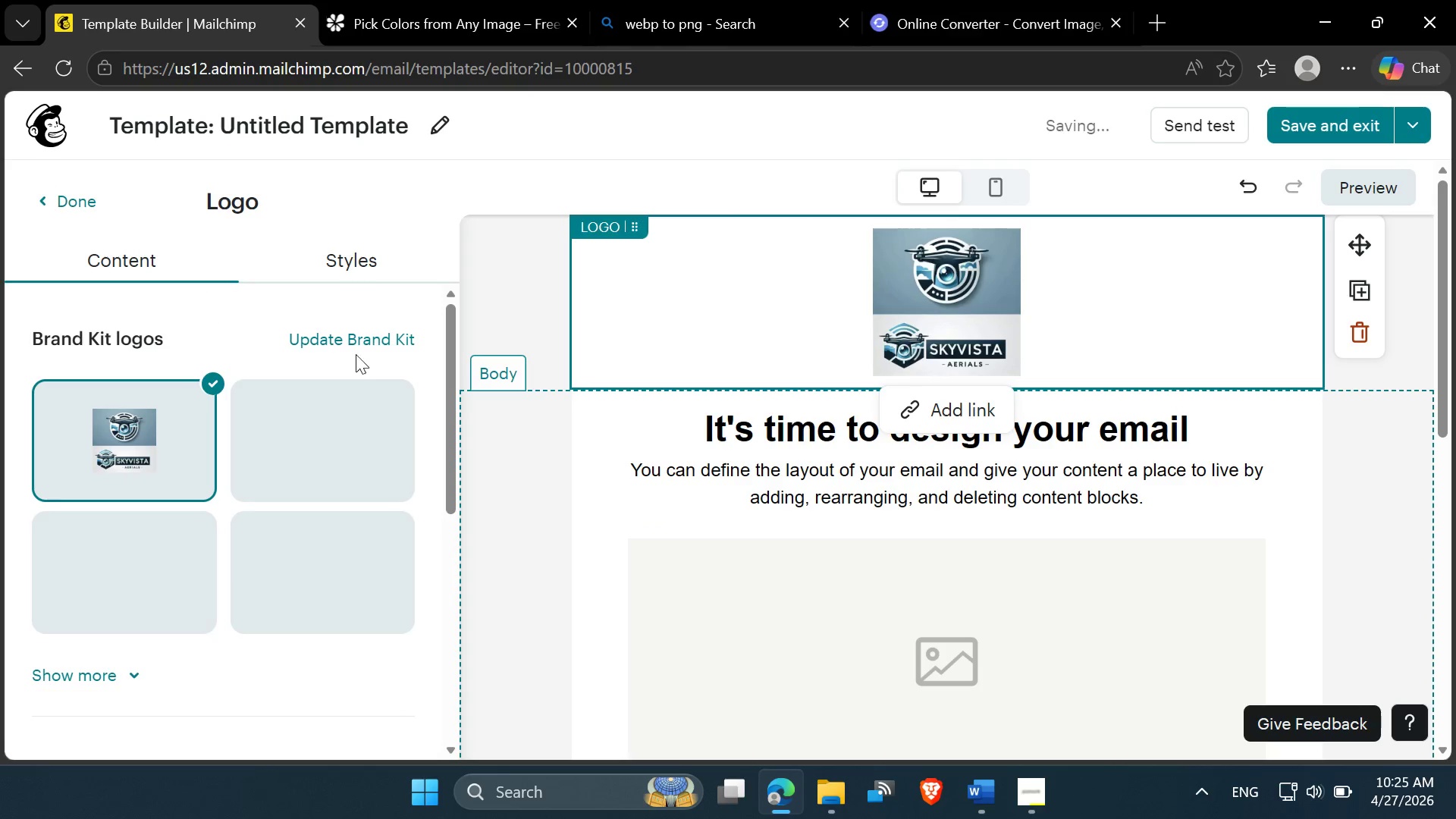 
left_click([350, 337])
 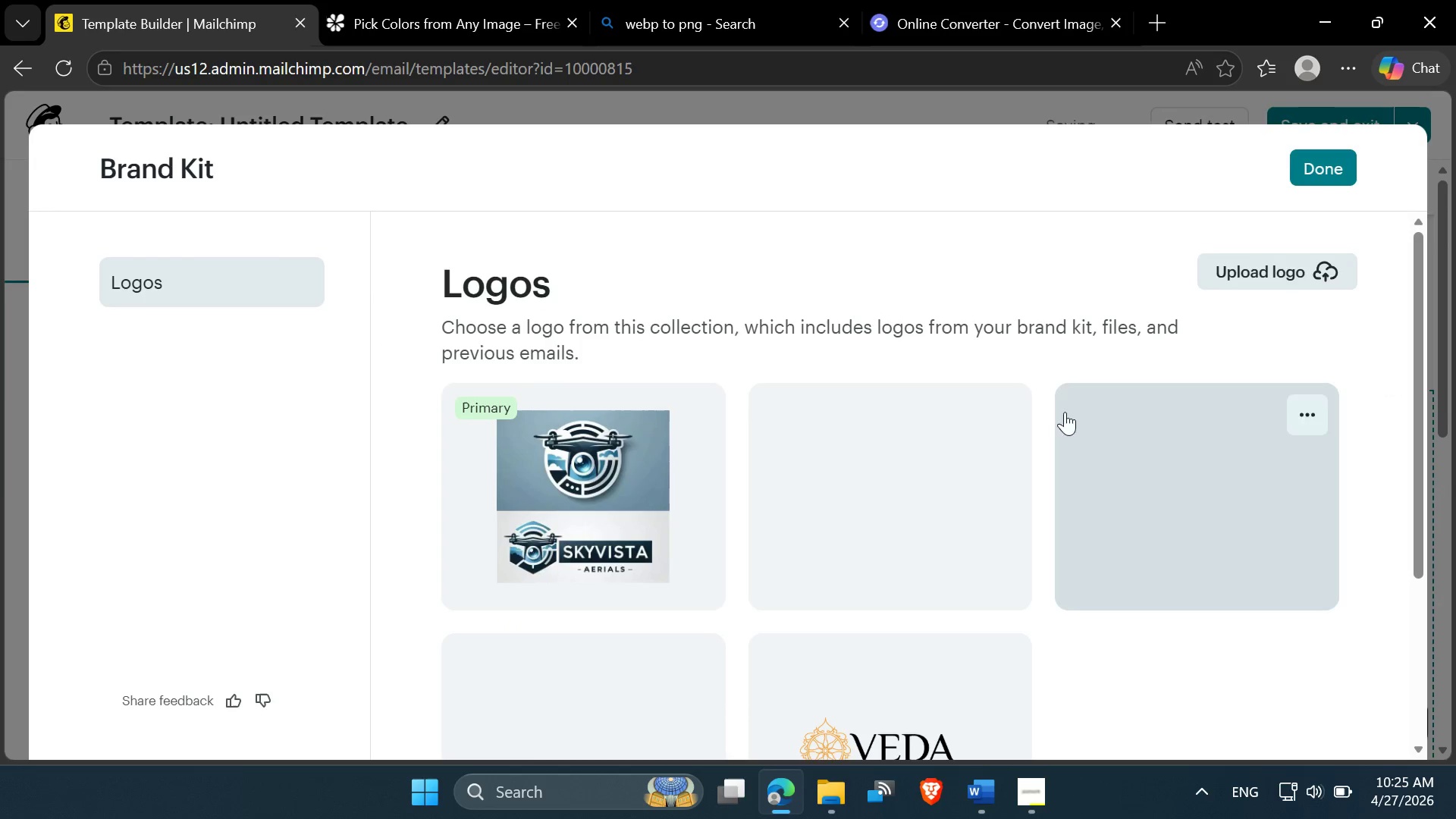 
scroll: coordinate [1040, 458], scroll_direction: down, amount: 3.0
 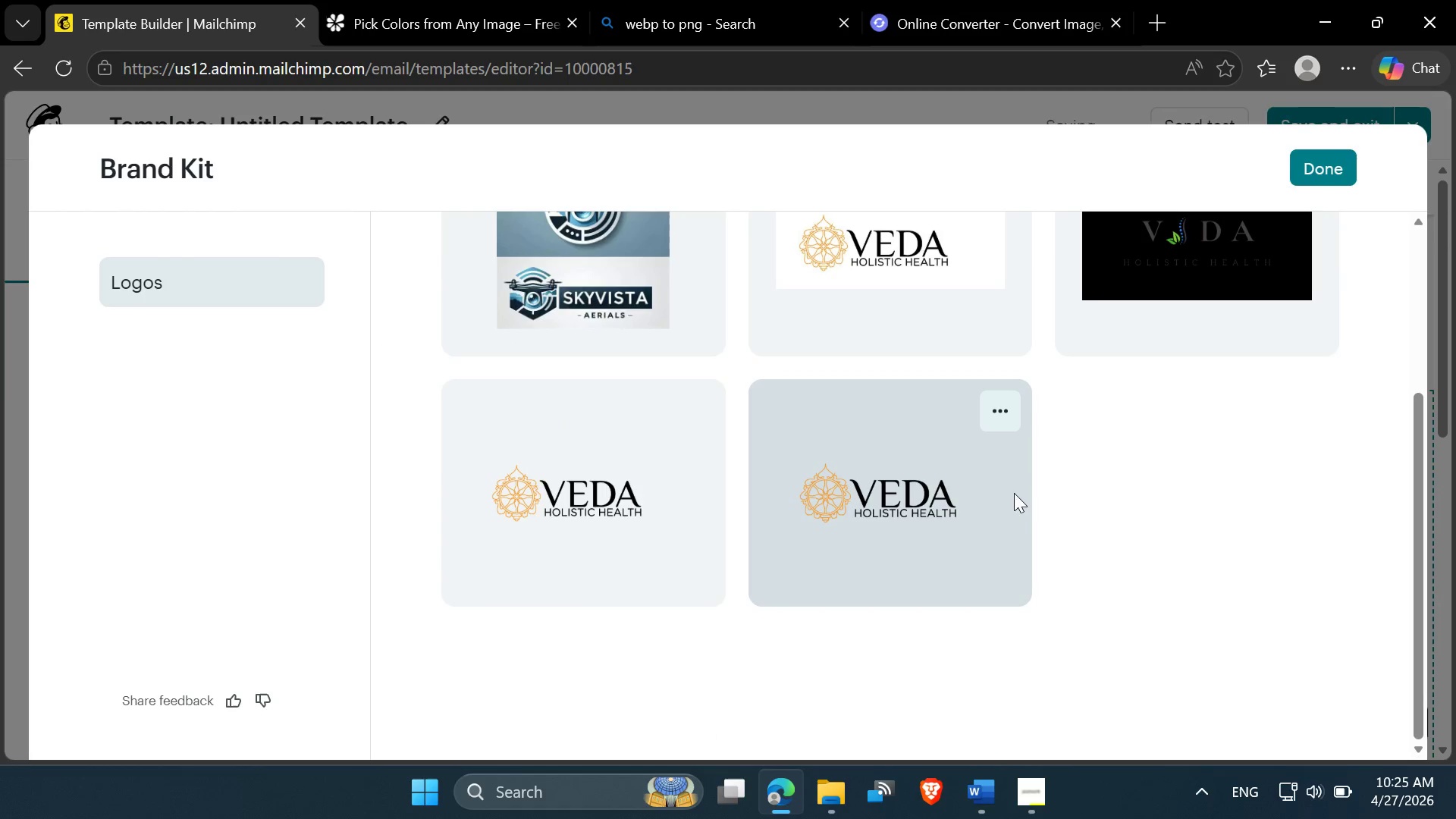 
scroll: coordinate [995, 521], scroll_direction: none, amount: 0.0
 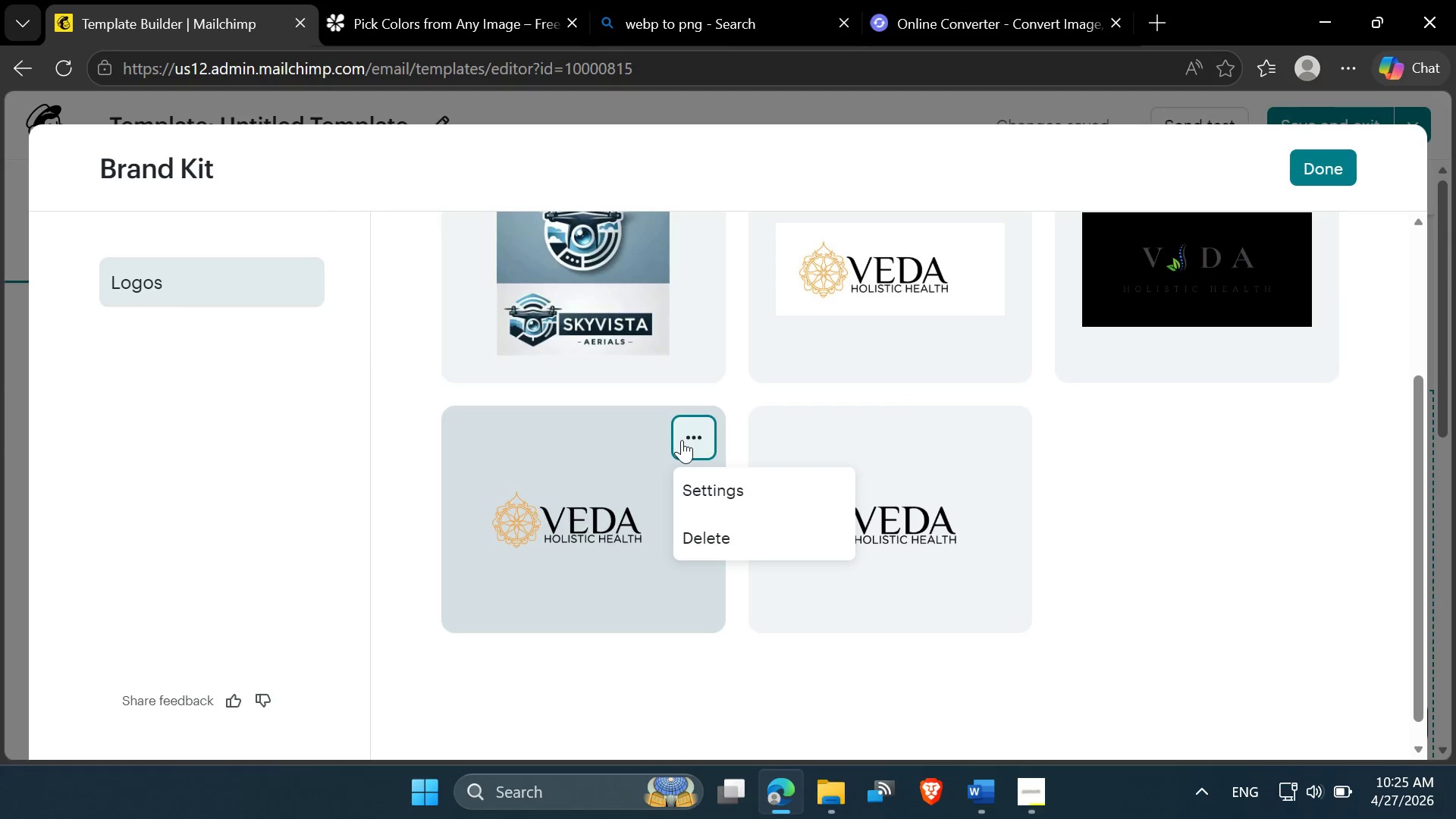 
left_click([707, 520])
 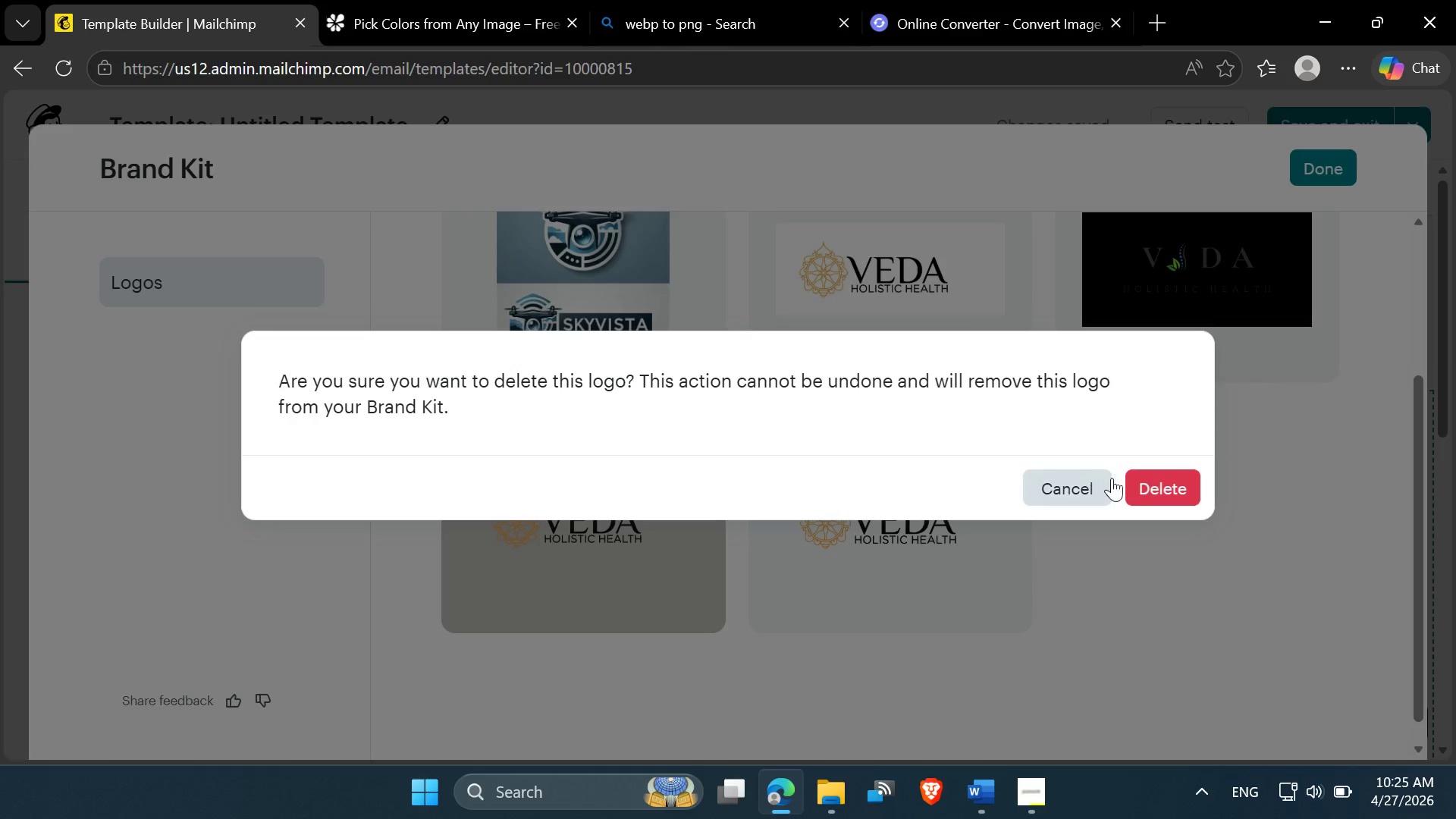 
left_click([1173, 491])
 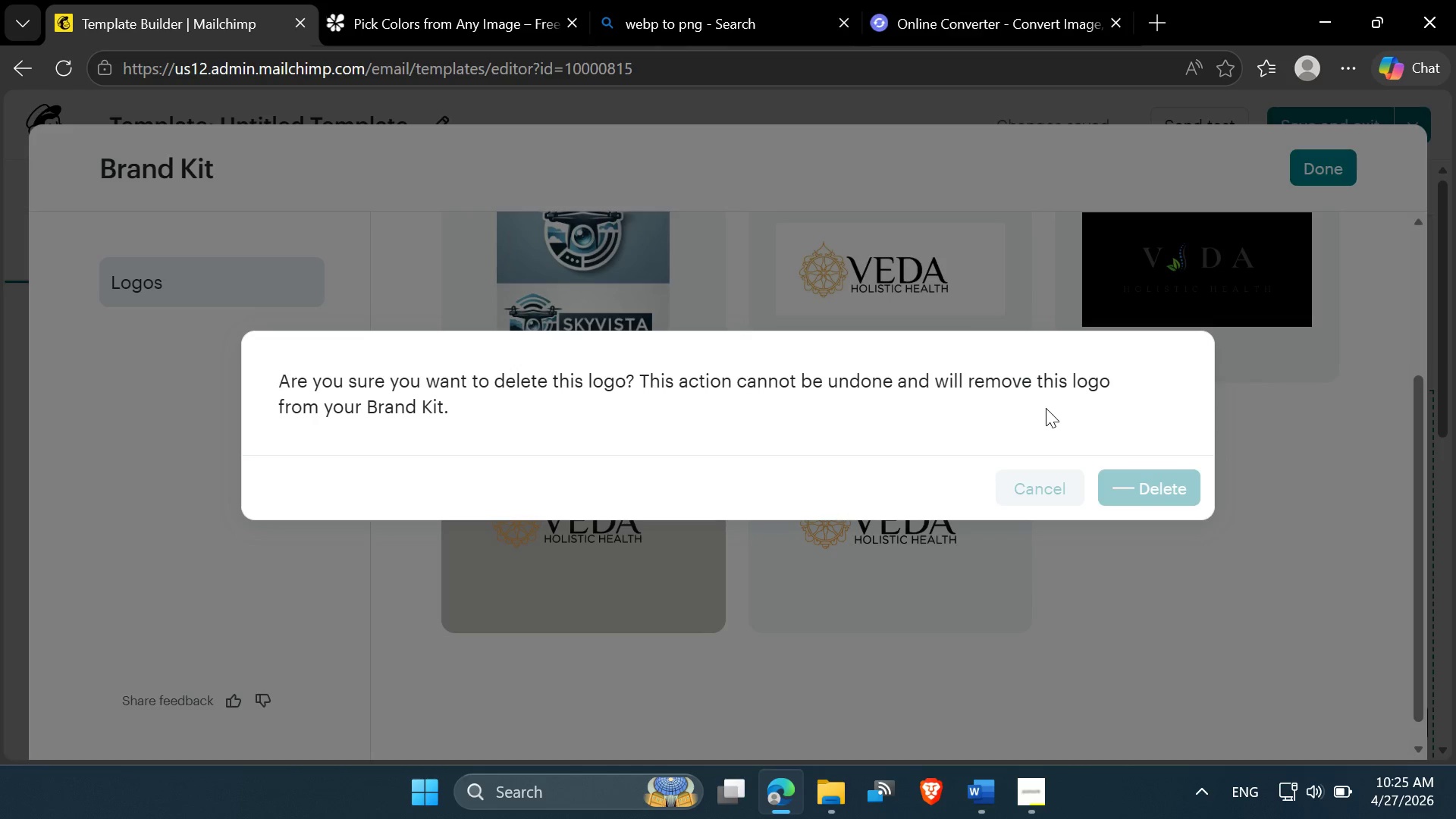 
wait(5.66)
 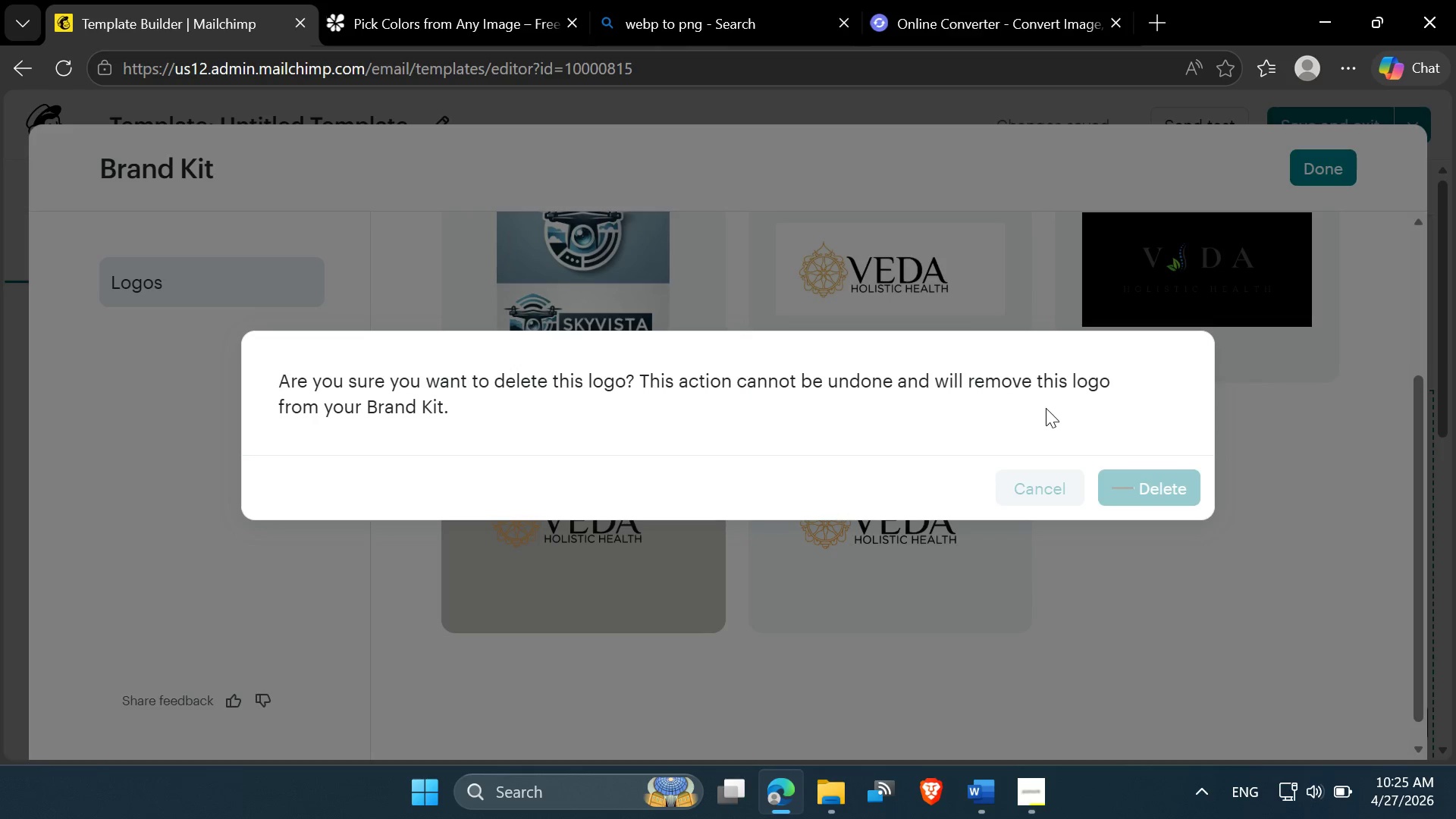 
scroll: coordinate [934, 389], scroll_direction: up, amount: 1.0
 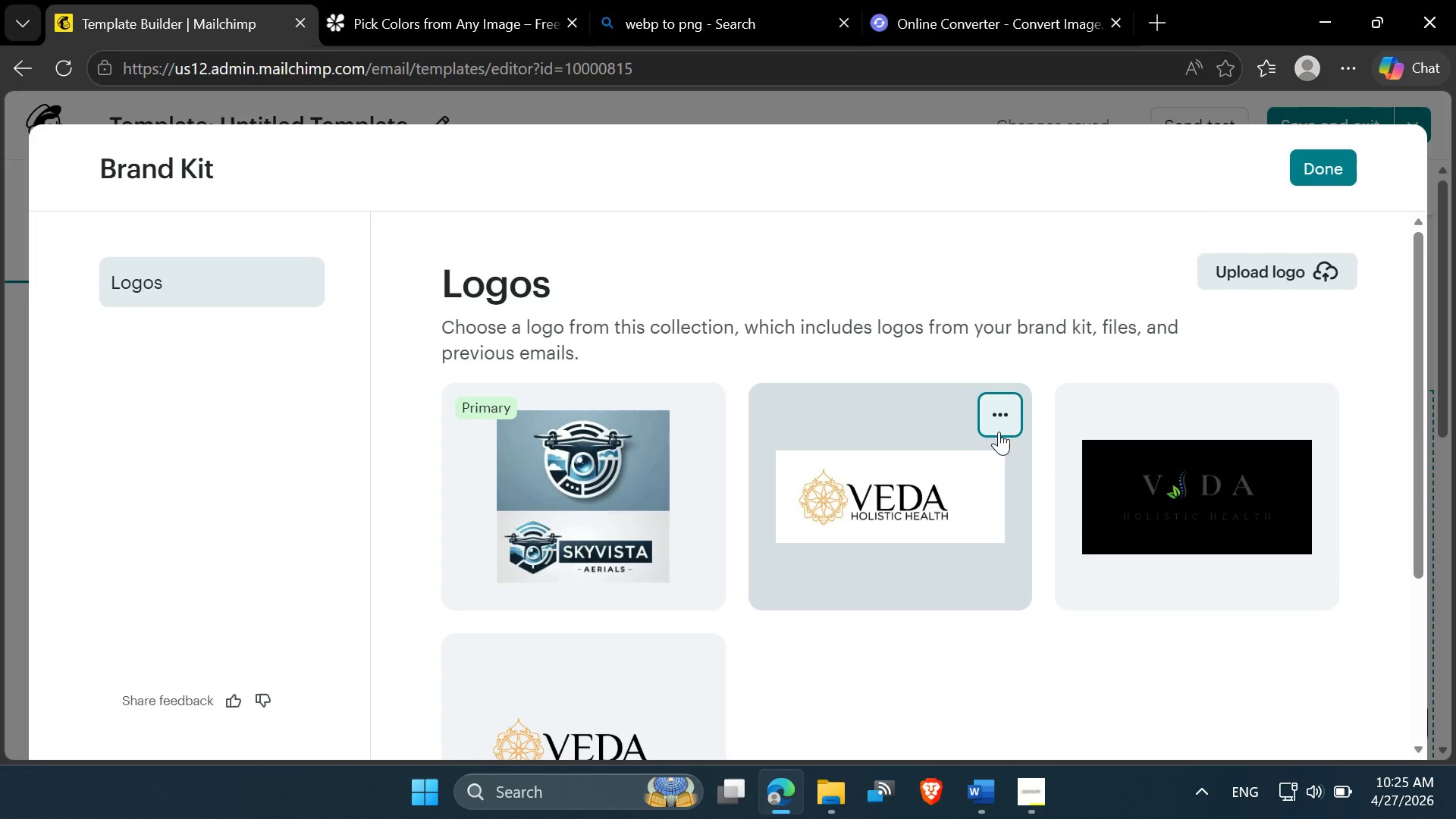 
left_click([1005, 422])
 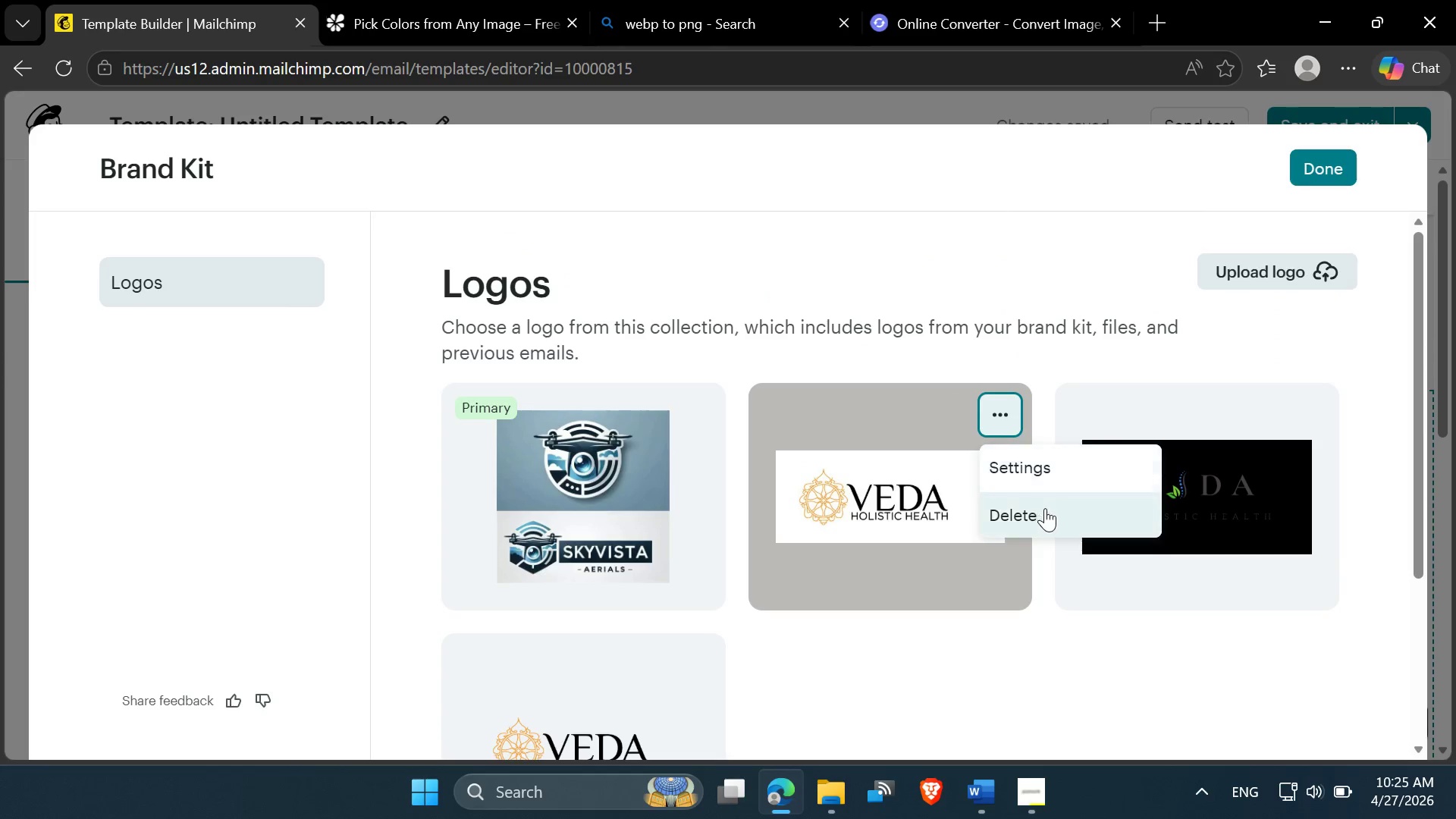 
left_click([1045, 508])
 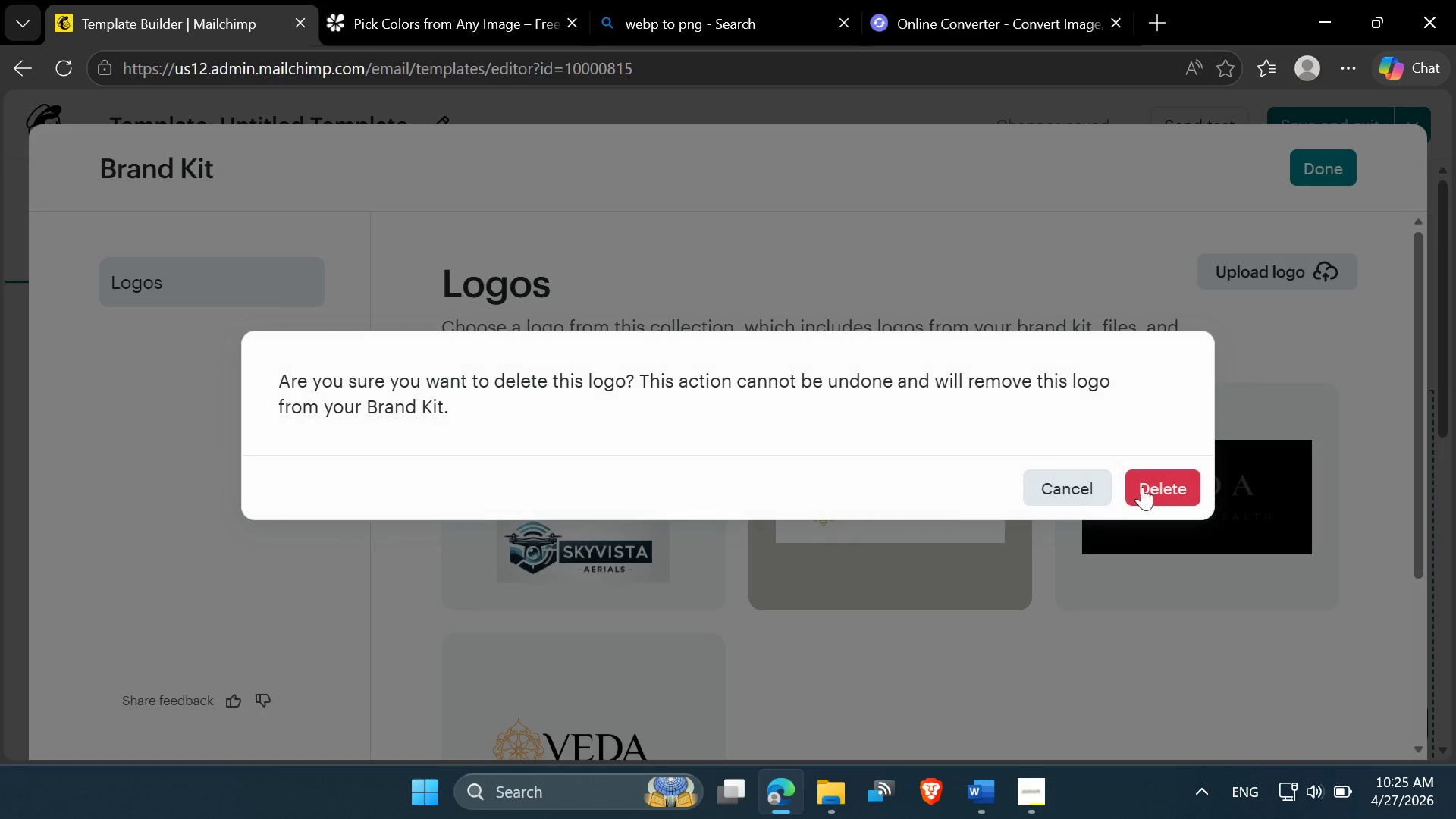 
left_click([1142, 486])
 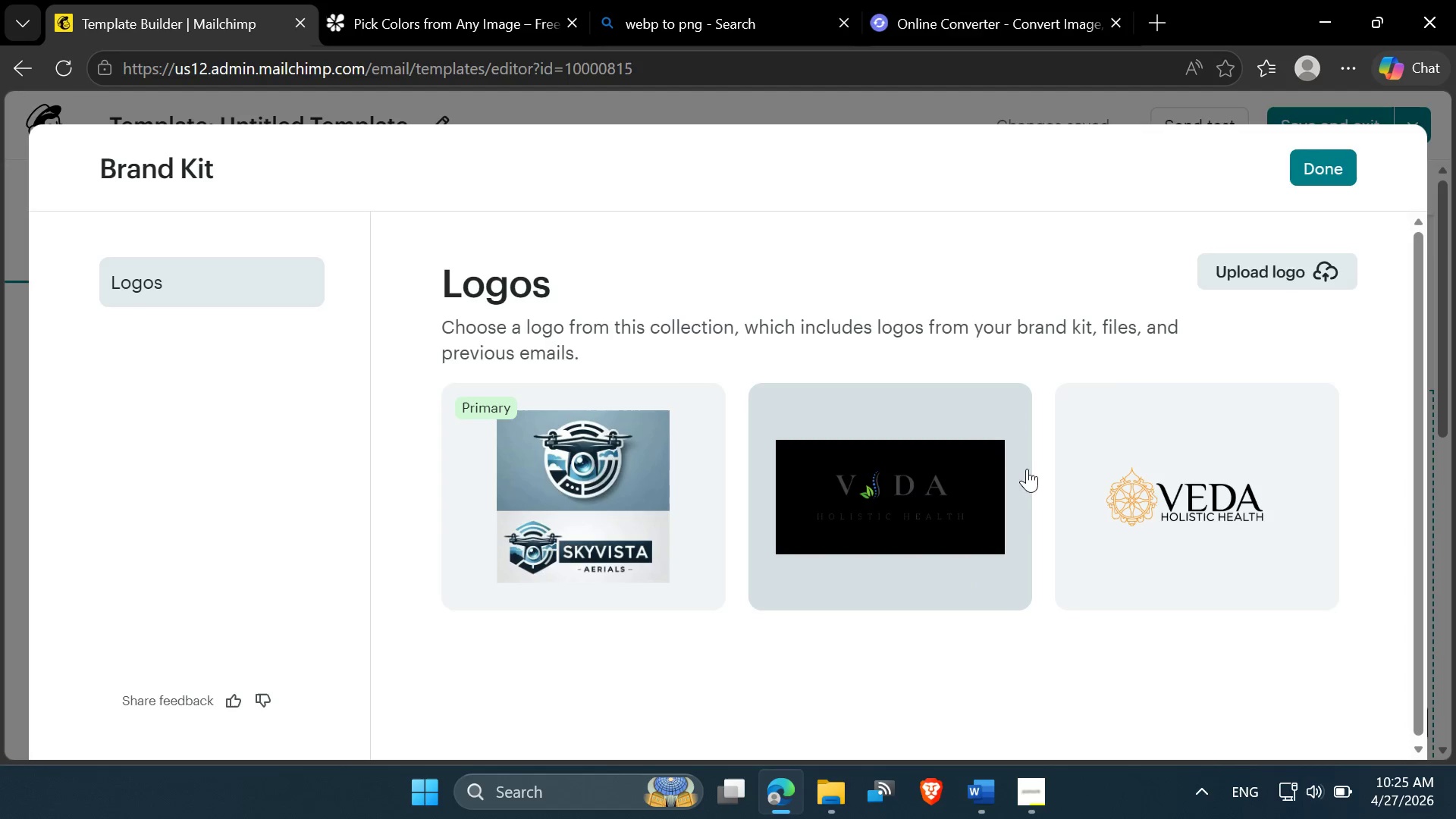 
left_click([1000, 417])
 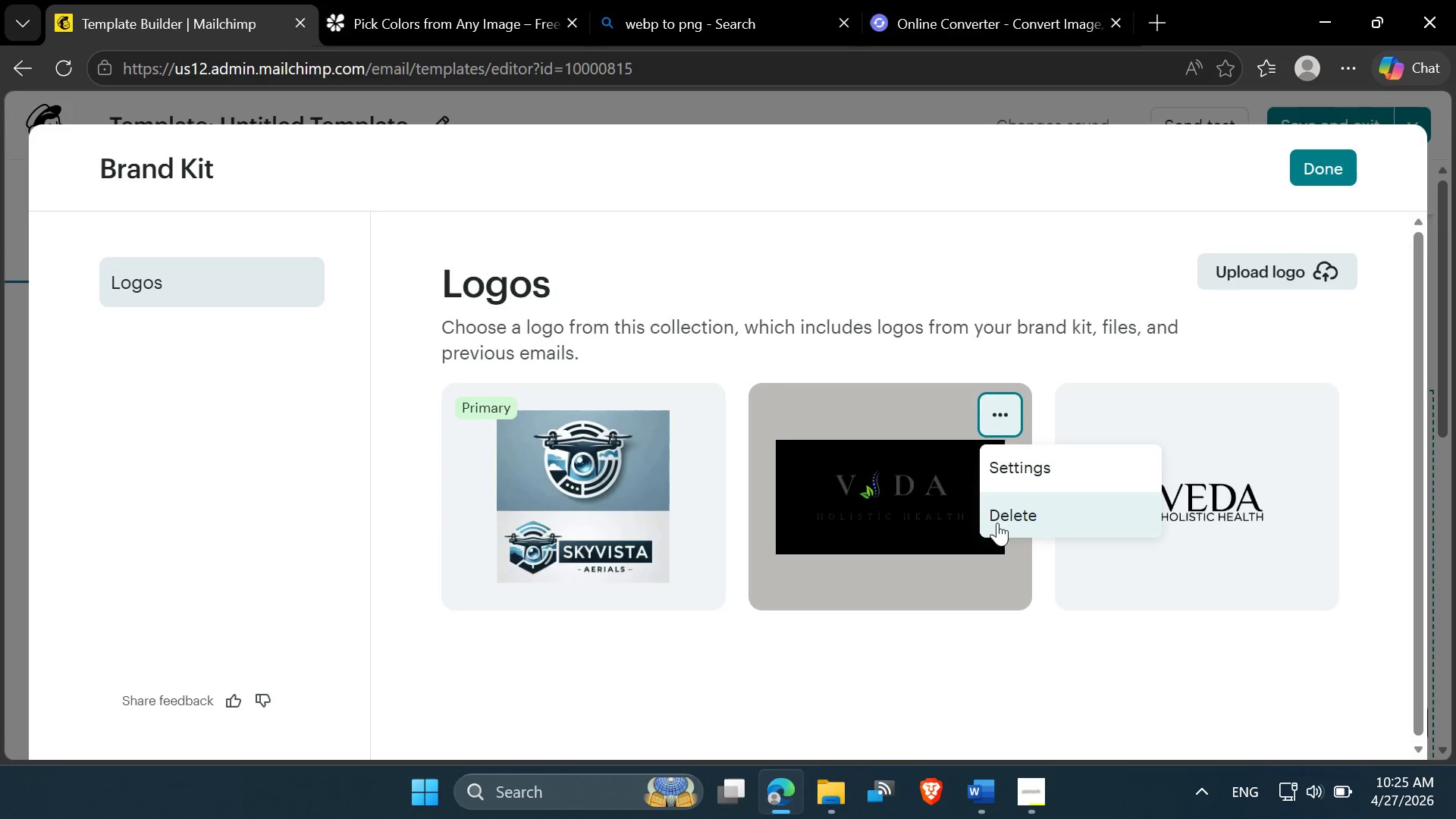 
left_click([999, 525])
 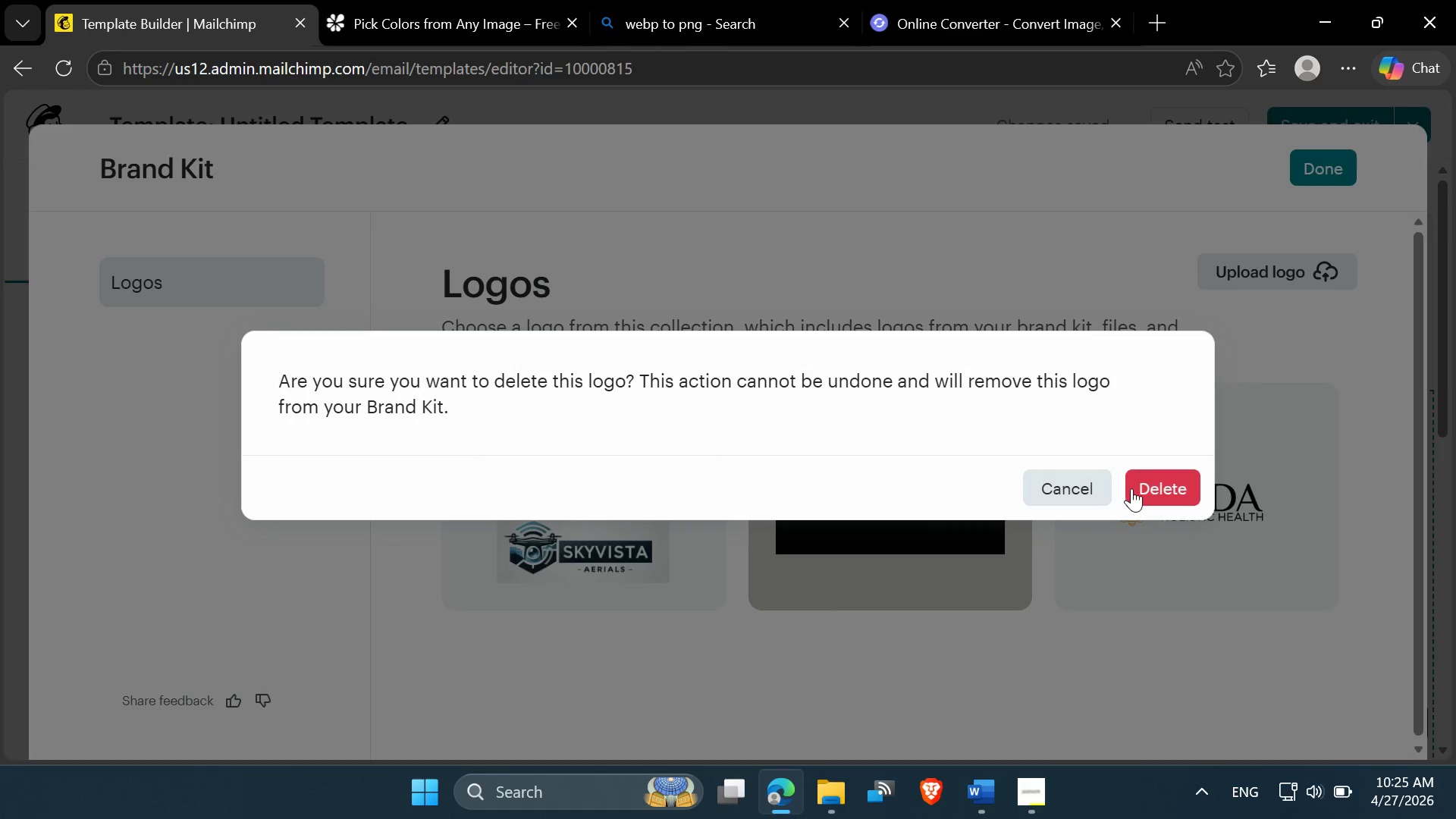 
left_click([1132, 488])
 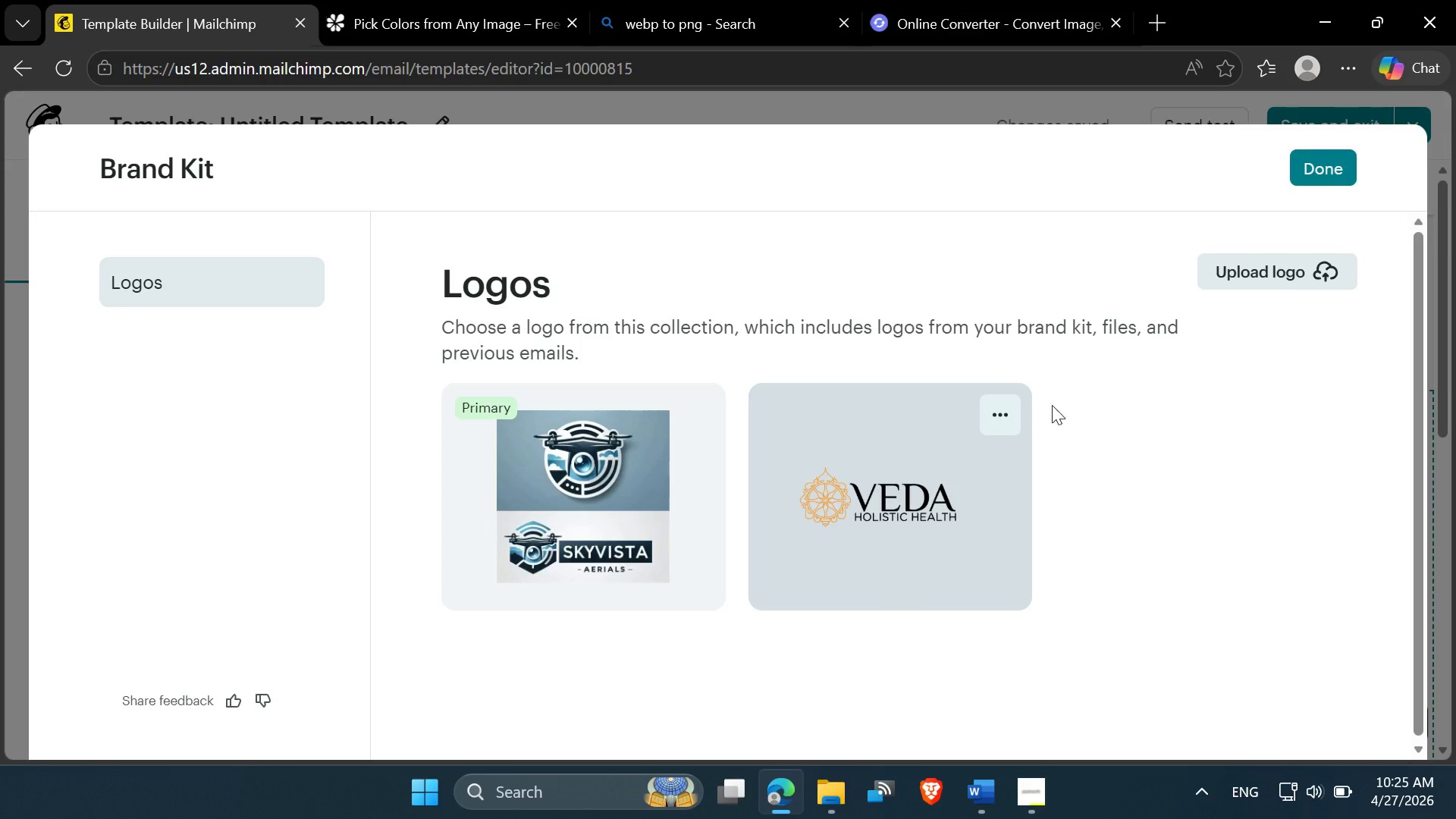 
left_click([1277, 271])
 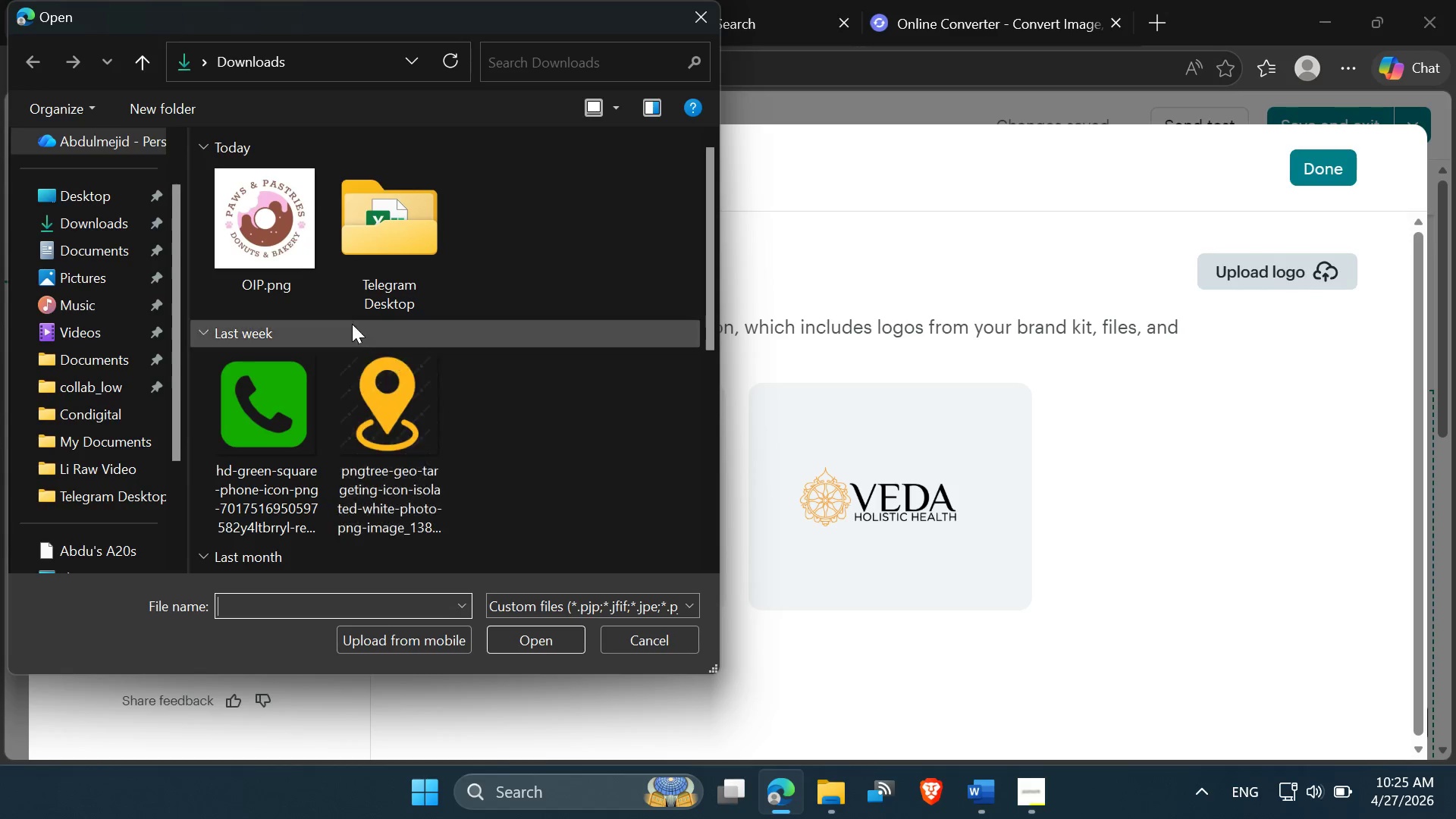 
double_click([295, 263])
 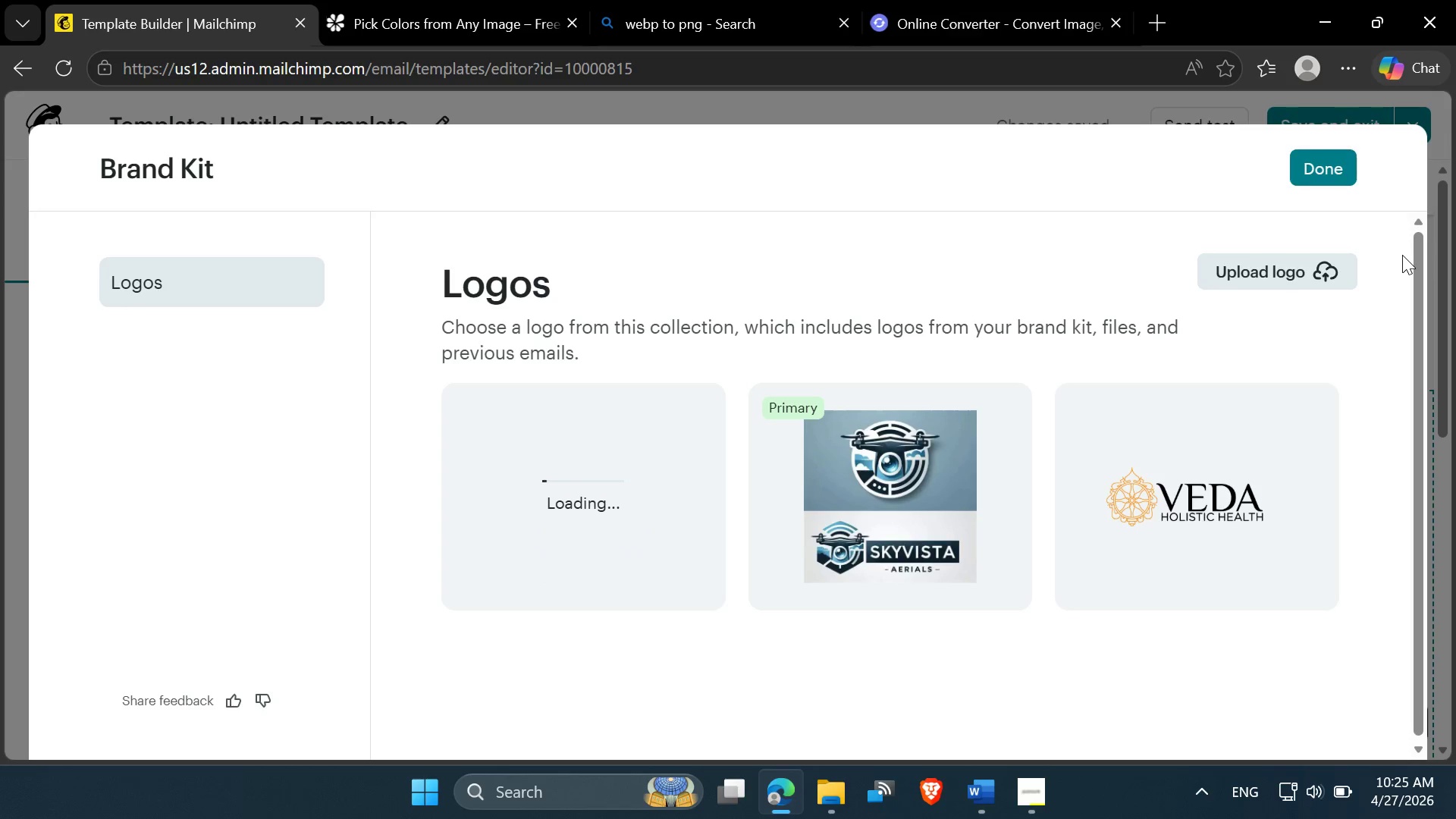 
wait(9.67)
 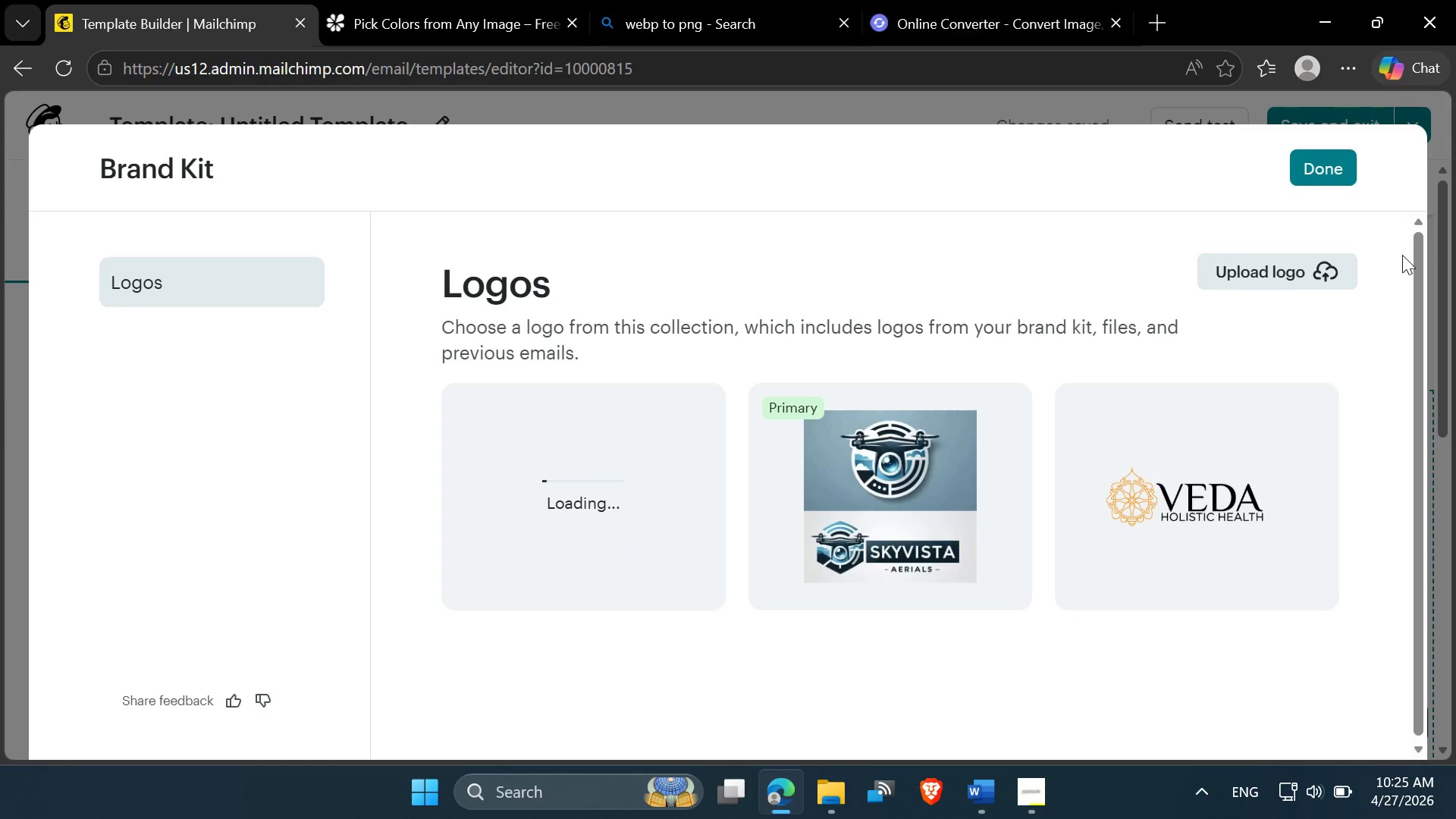 
left_click([1203, 494])
 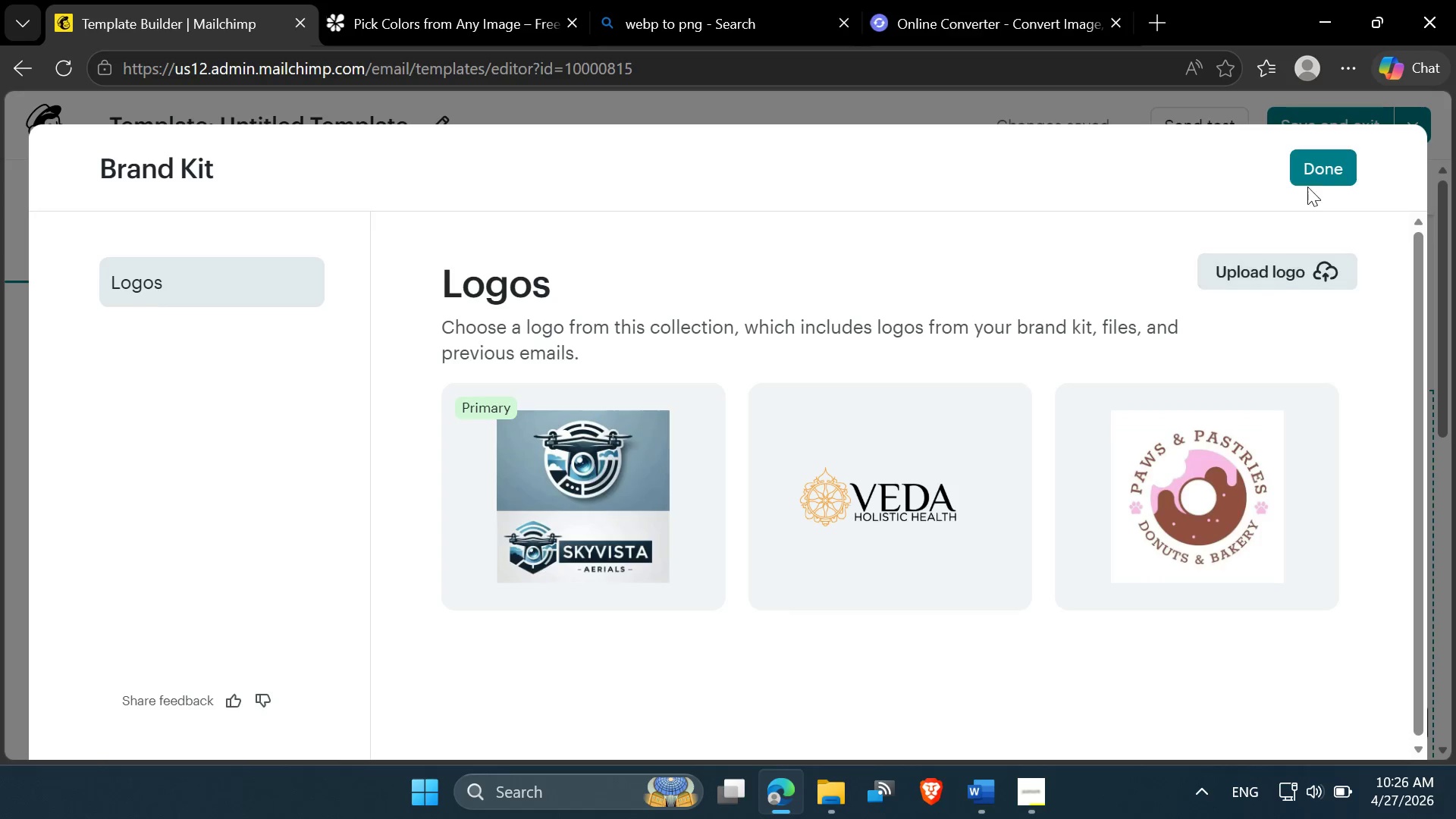 
left_click([1314, 169])
 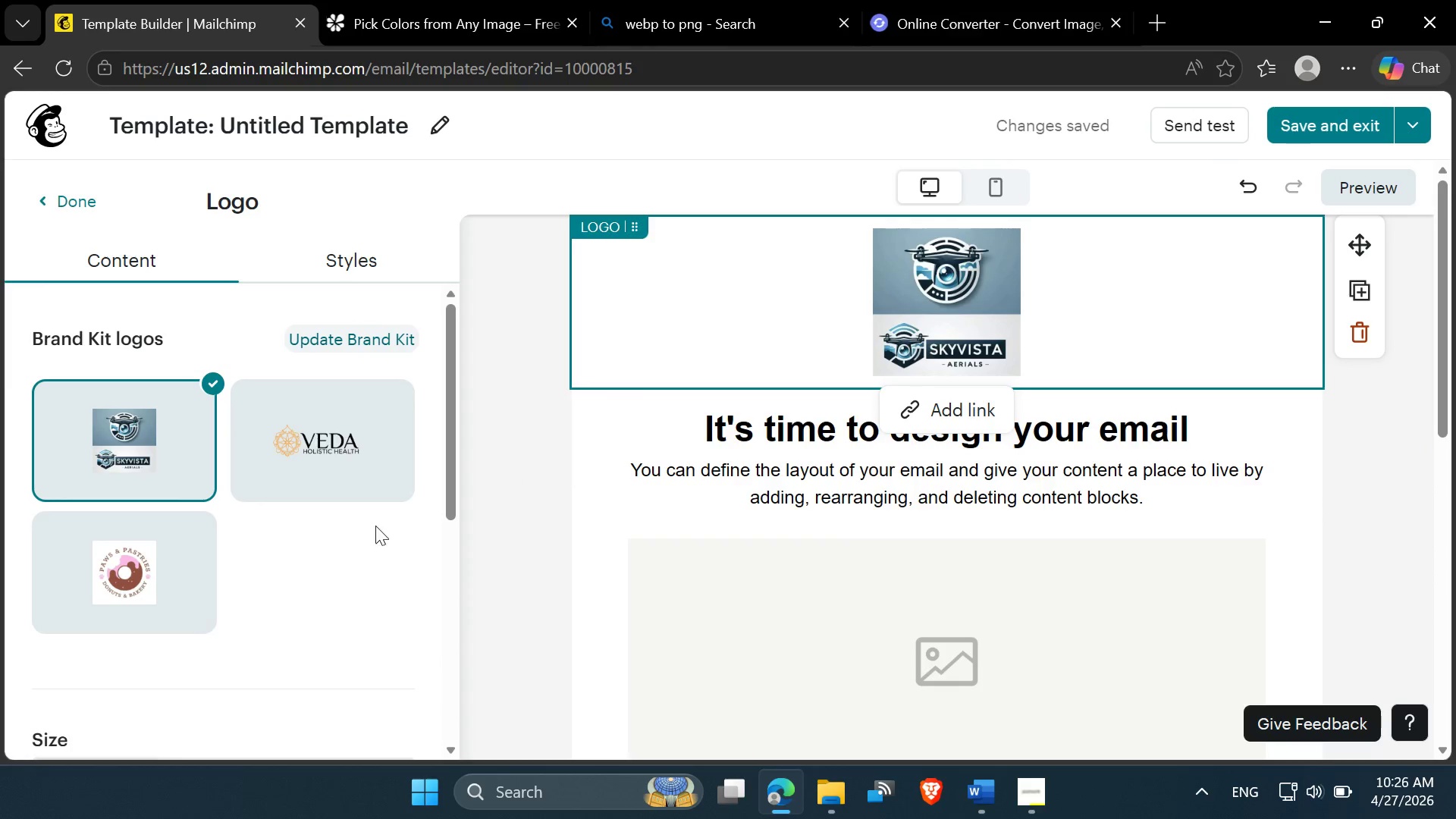 
left_click([143, 566])
 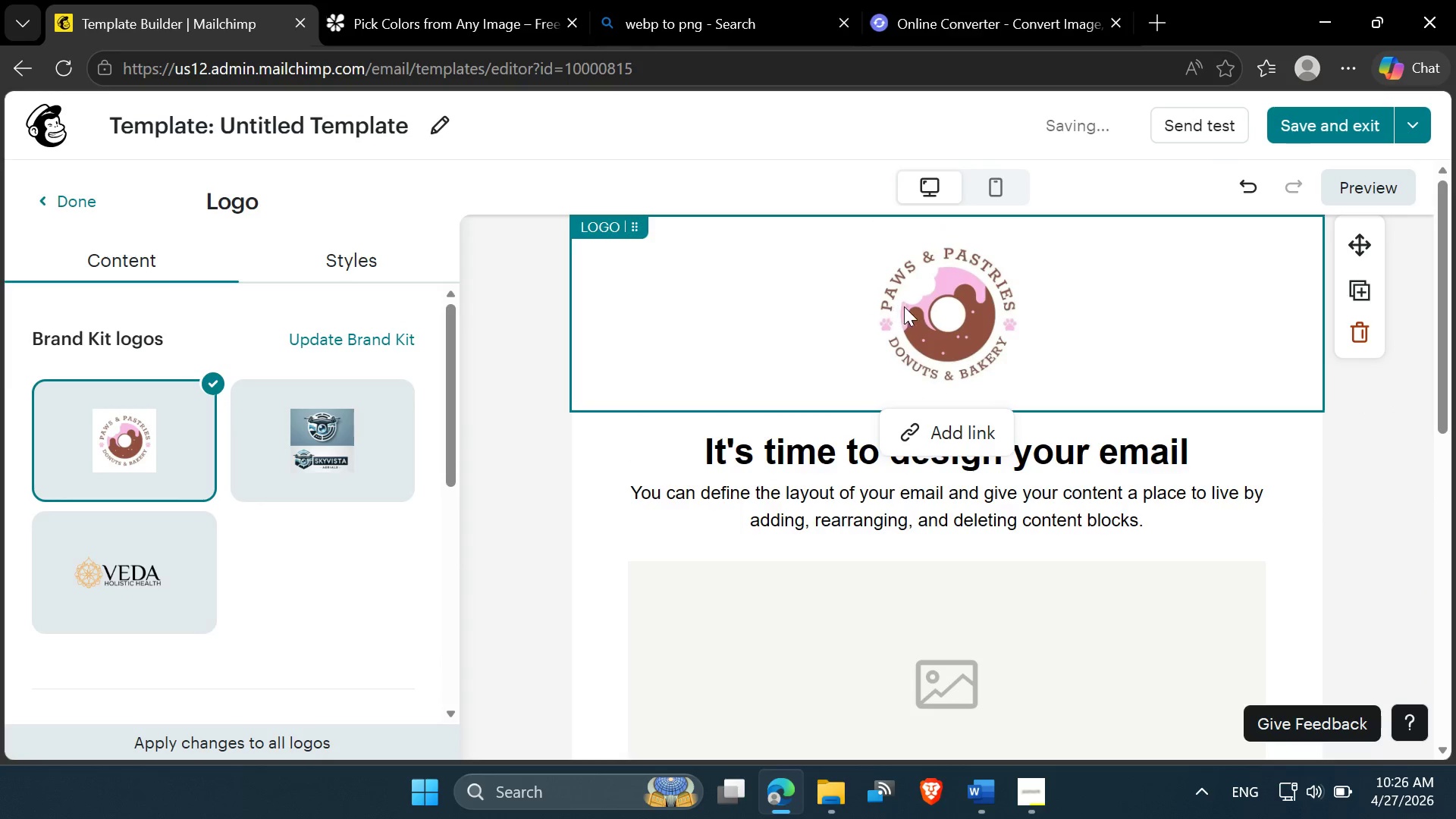 
left_click([906, 307])
 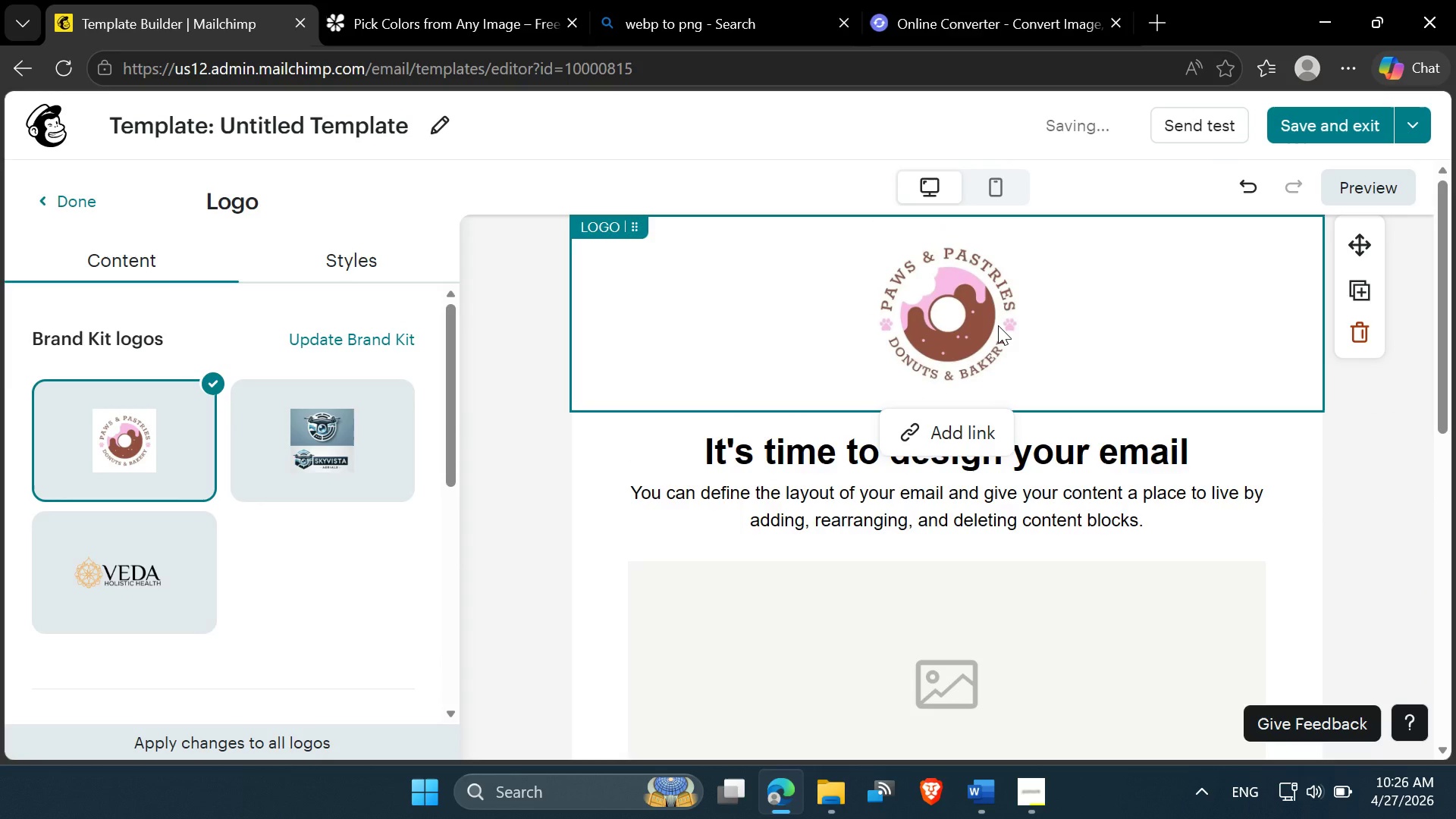 
left_click([998, 325])
 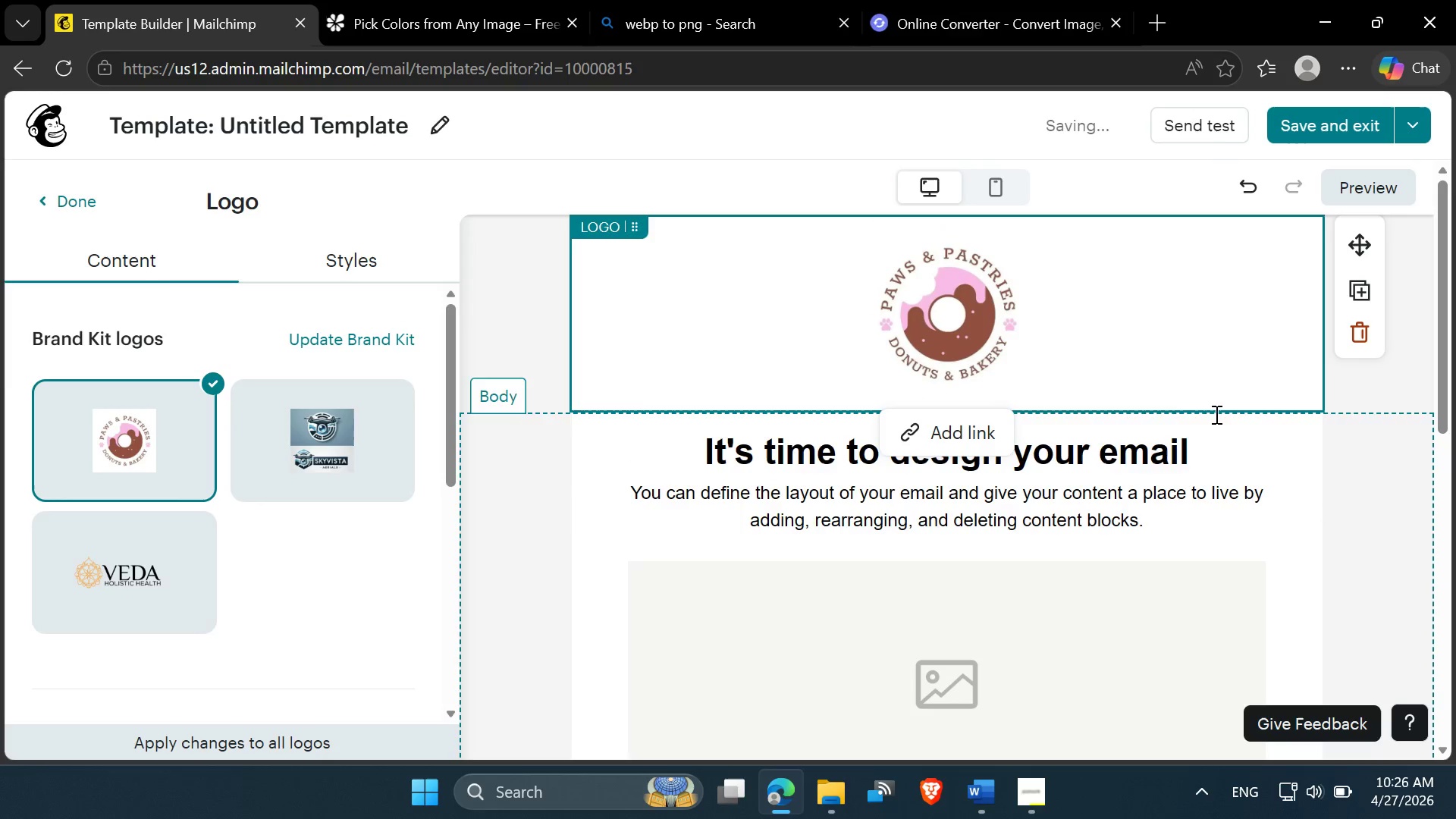 
left_click([1157, 377])
 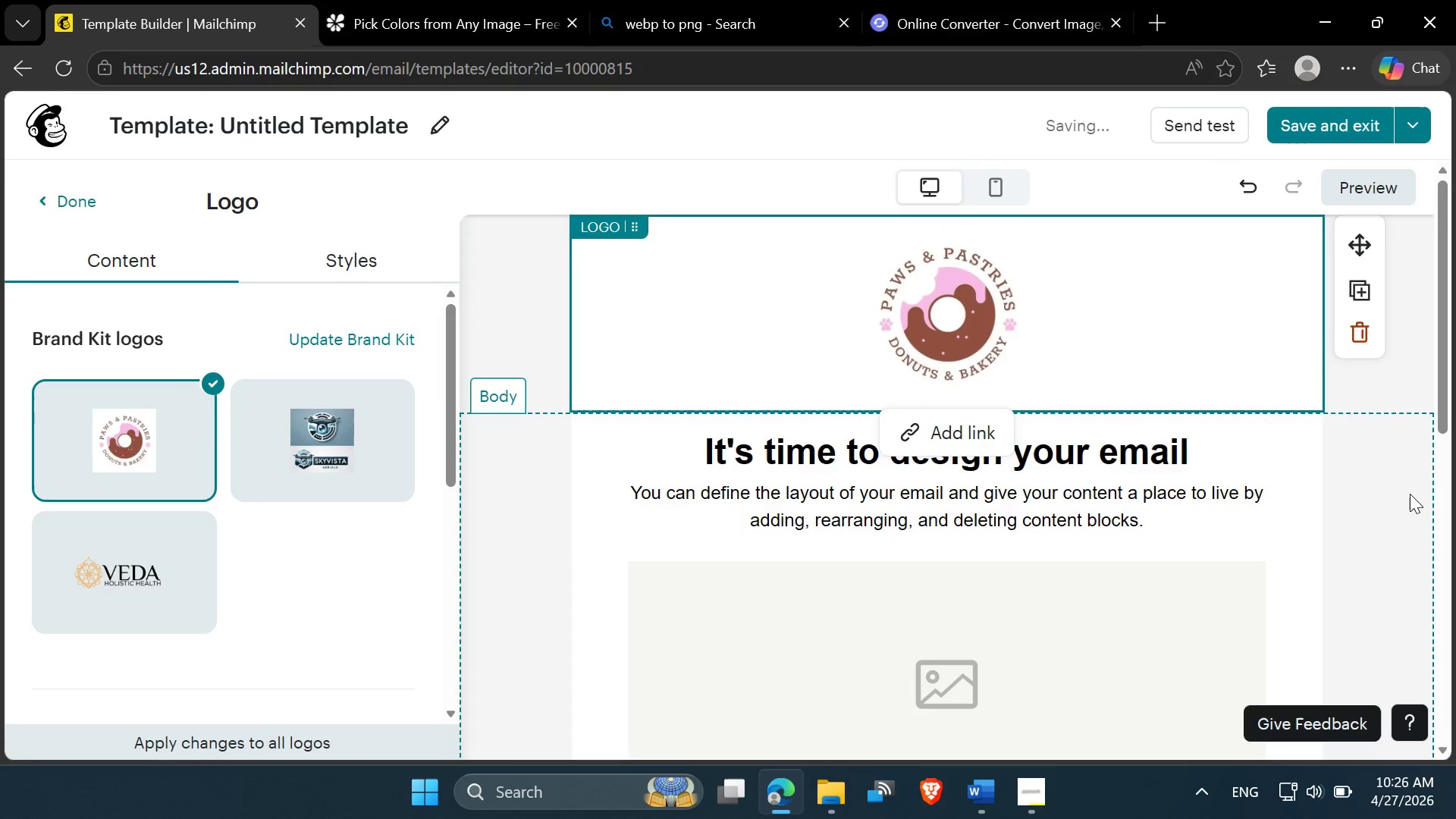 
left_click([1410, 494])
 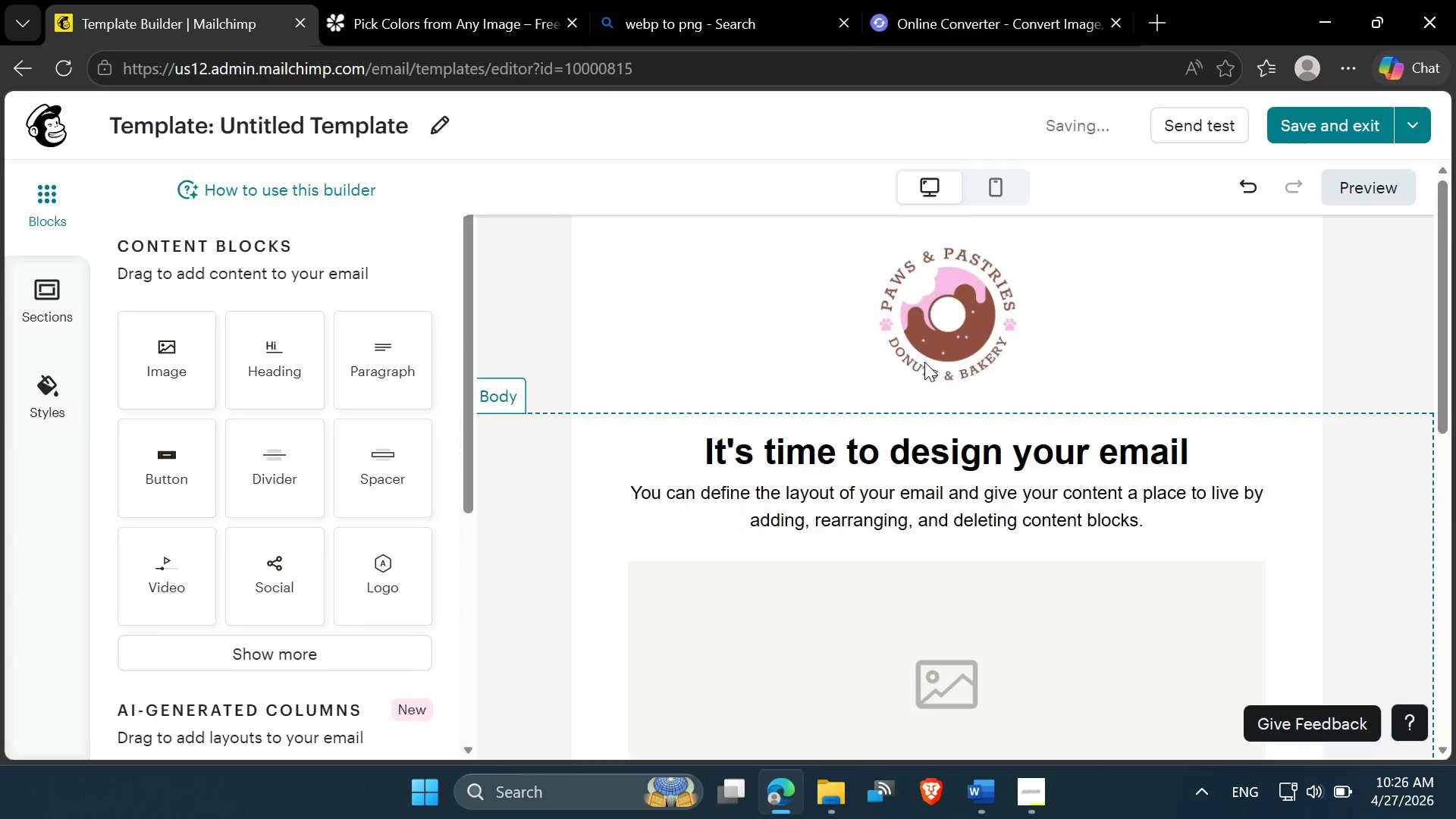 
left_click([898, 338])
 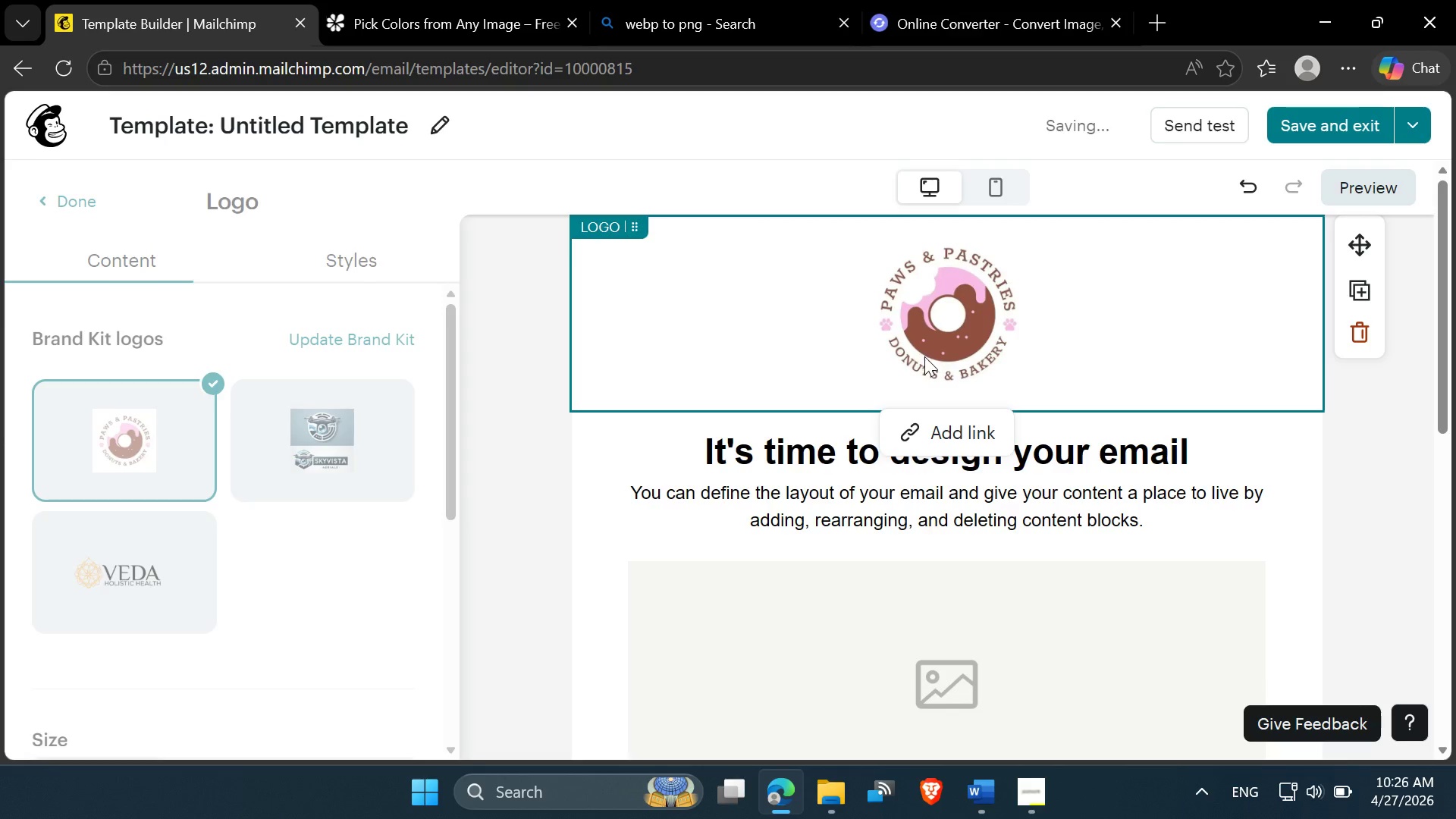 
scroll: coordinate [924, 369], scroll_direction: none, amount: 0.0
 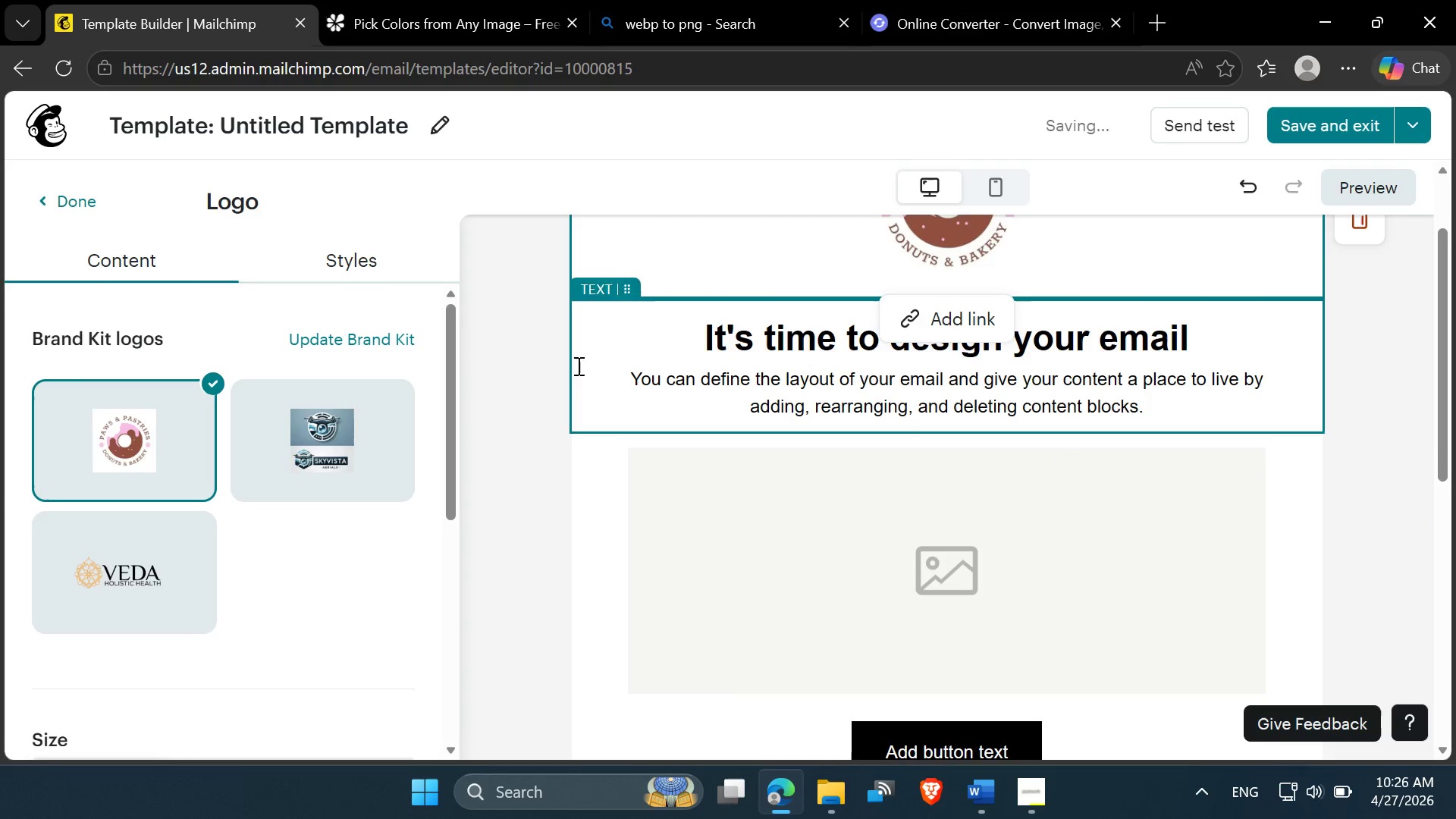 
left_click([359, 268])
 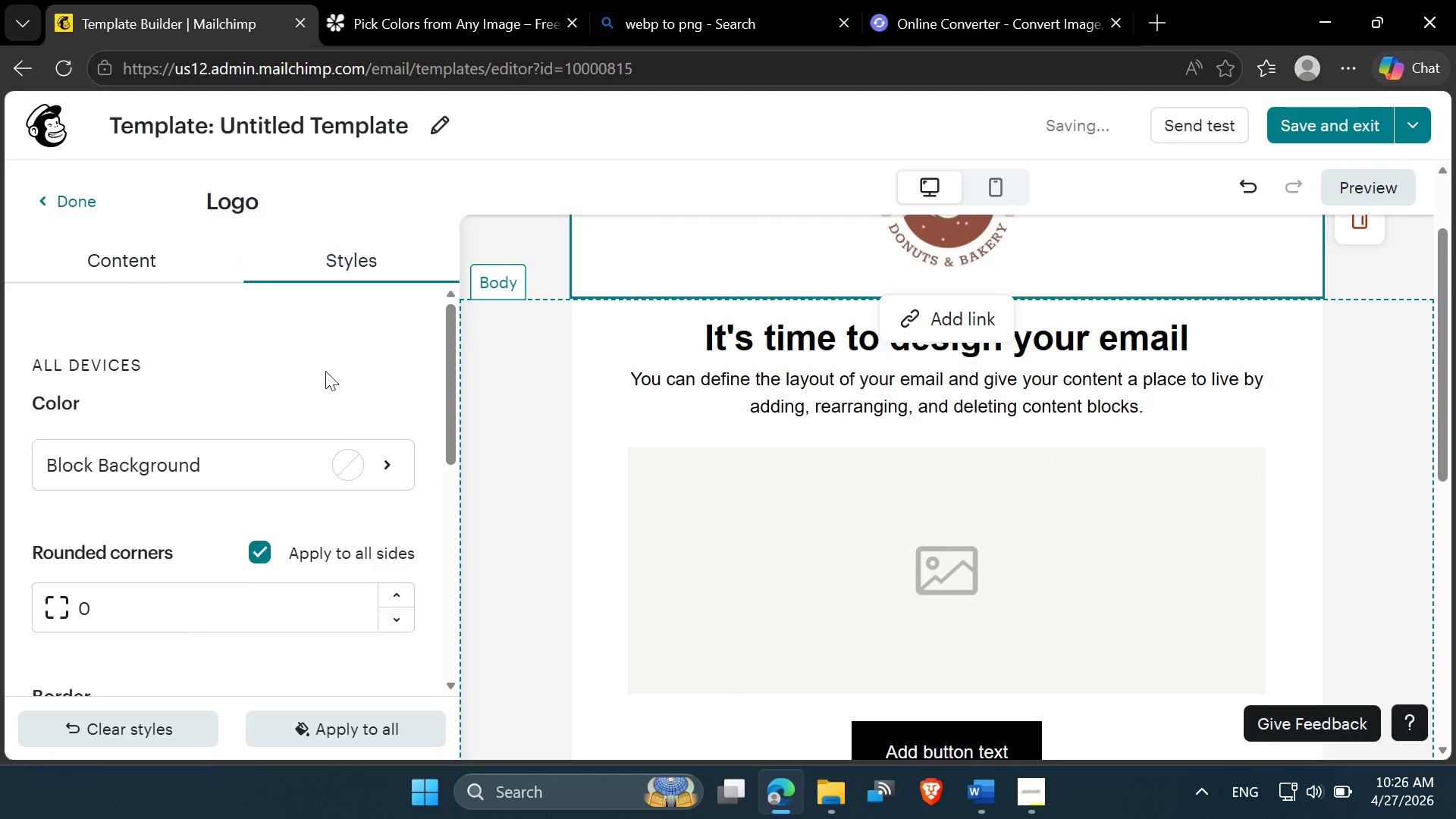 
scroll: coordinate [324, 396], scroll_direction: down, amount: 3.0
 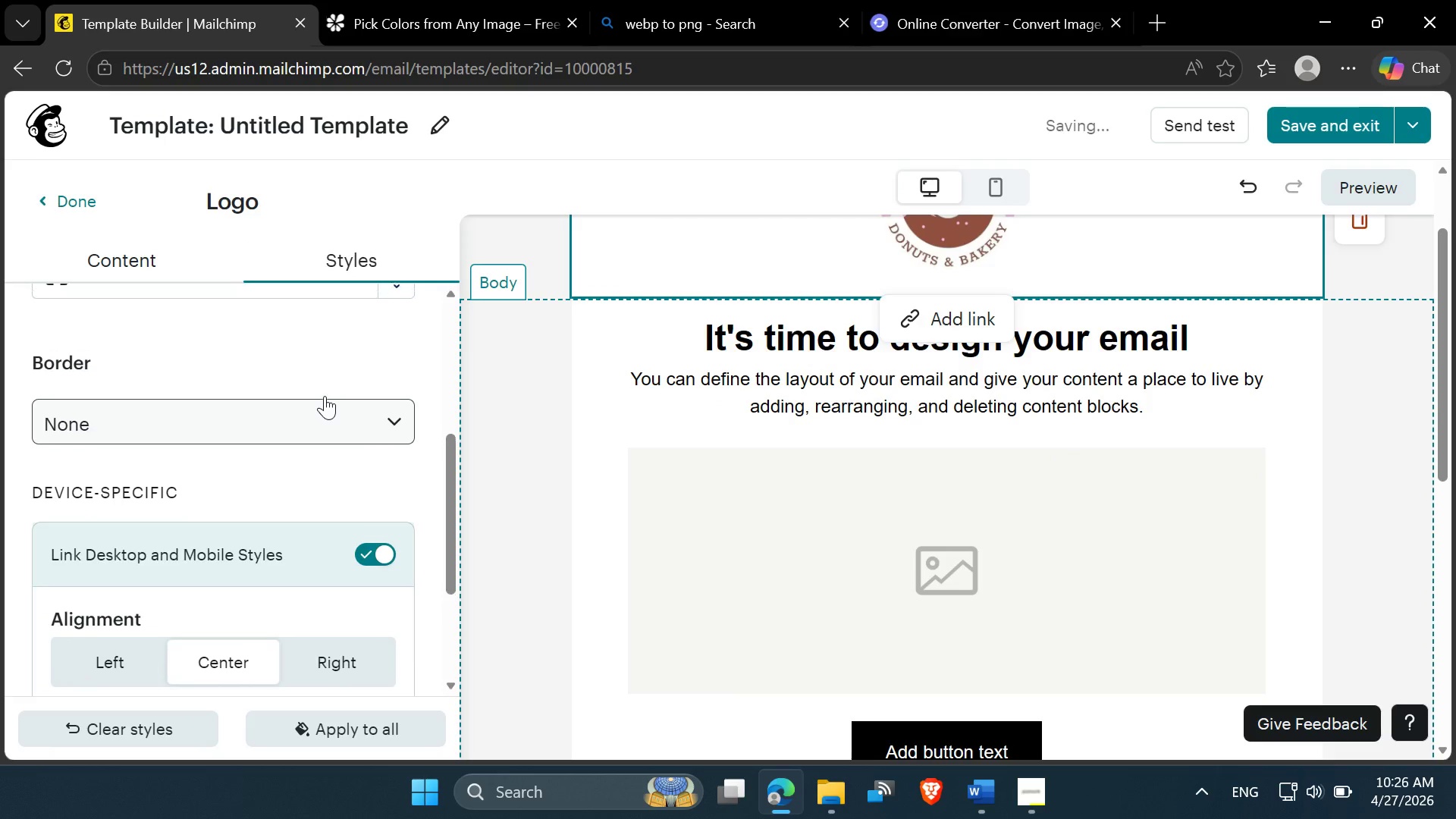 
scroll: coordinate [325, 396], scroll_direction: up, amount: 3.0
 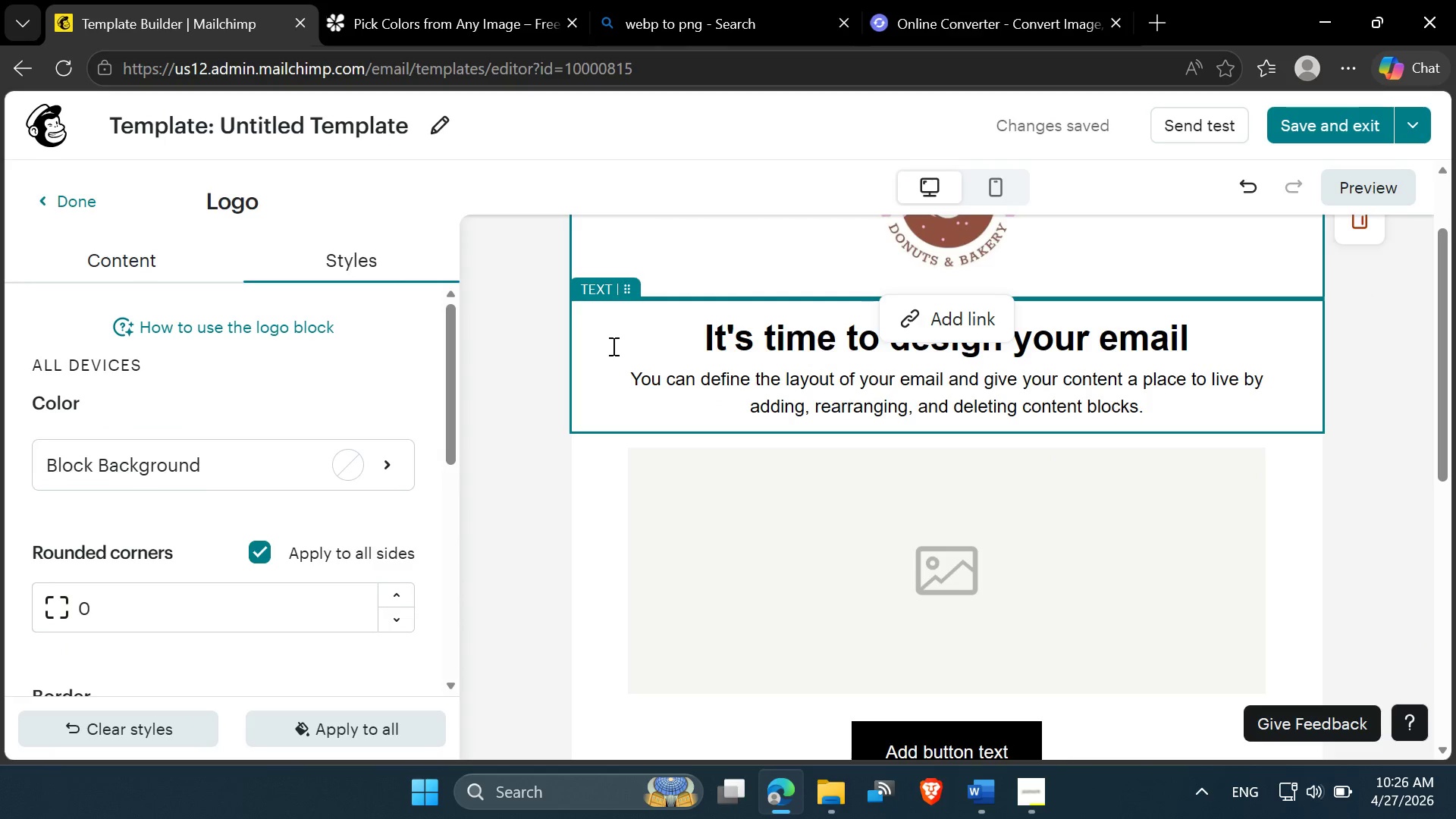 
left_click([599, 364])
 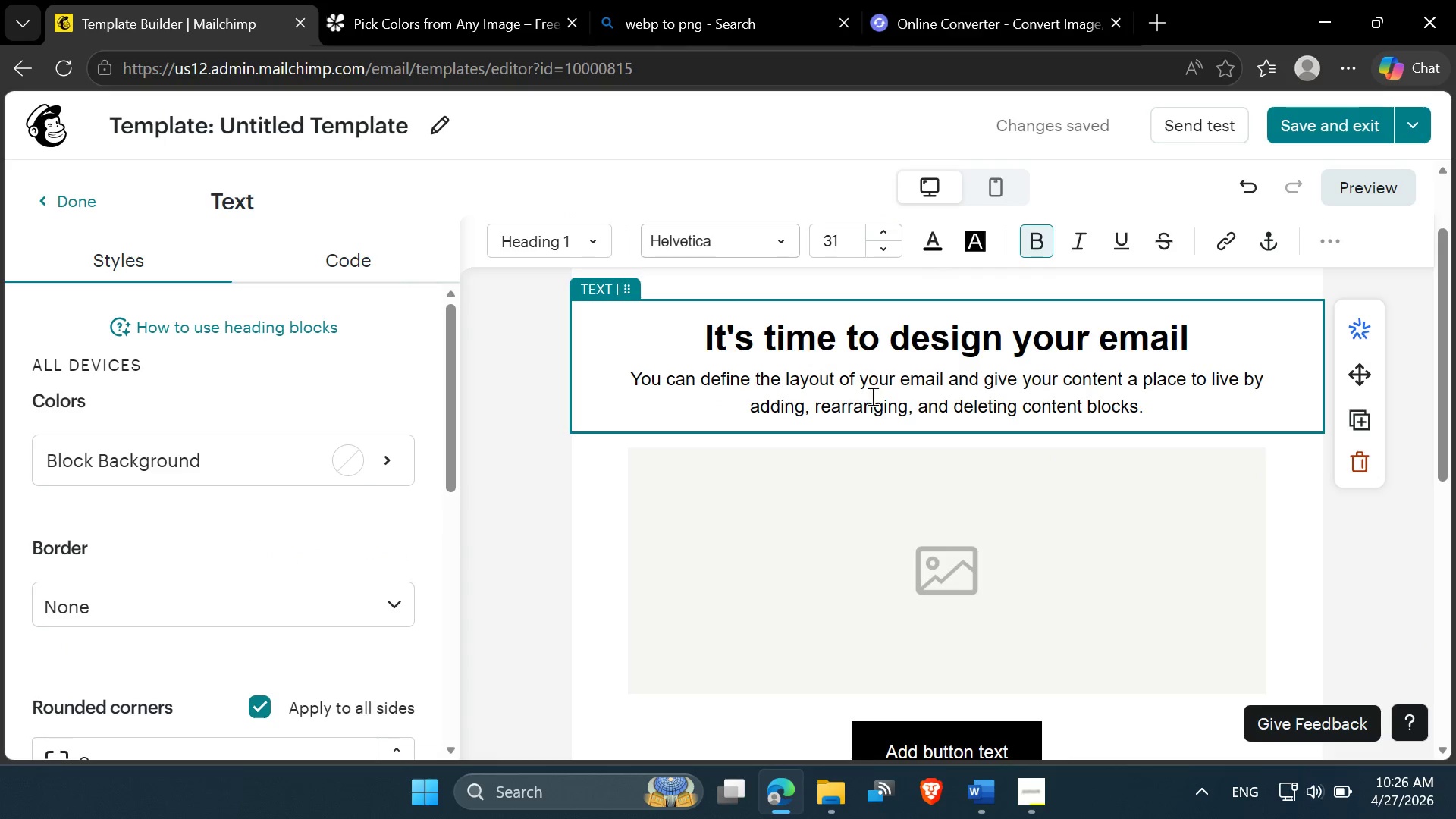 
scroll: coordinate [995, 435], scroll_direction: down, amount: 1.0
 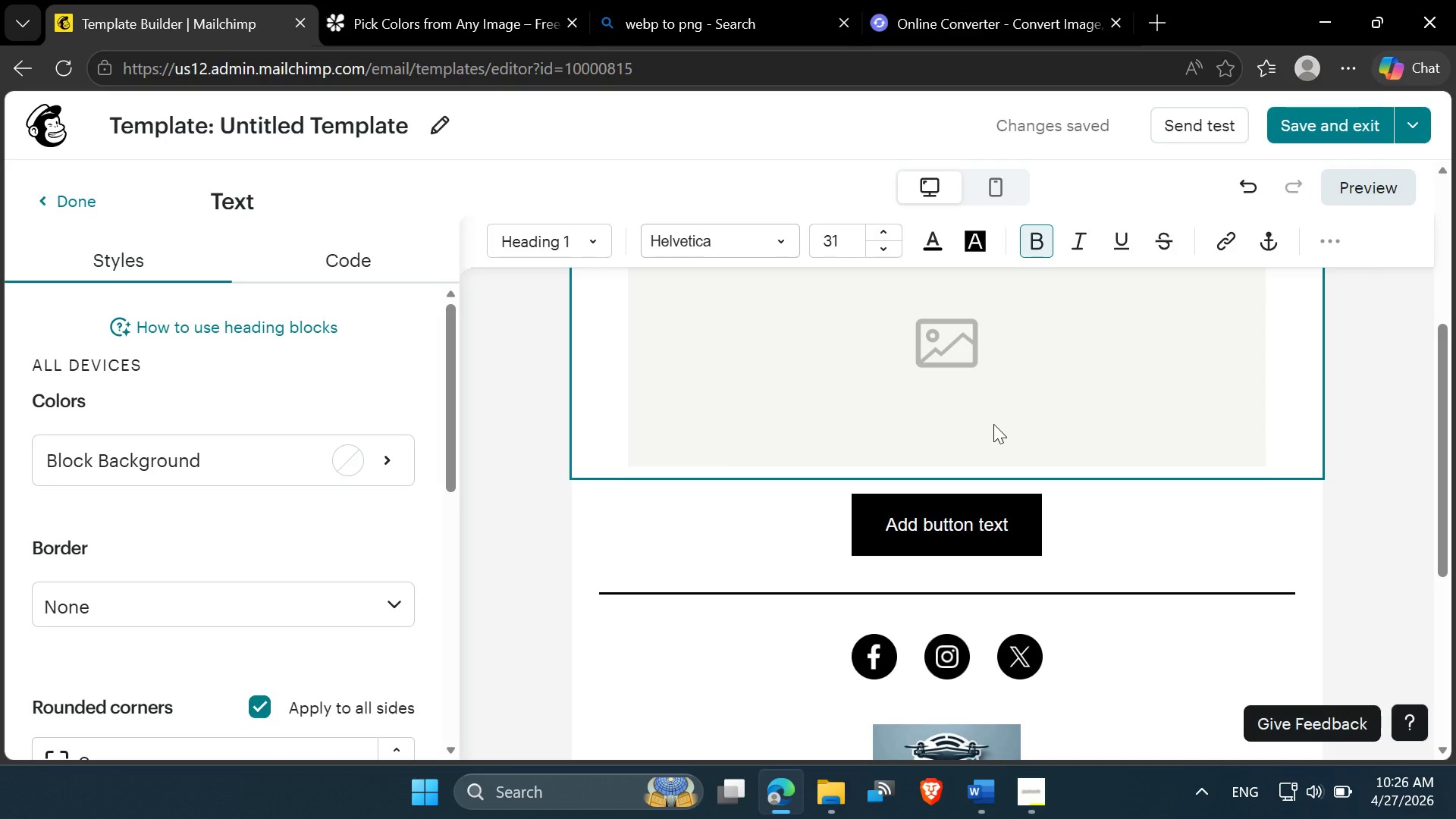 
left_click([993, 424])
 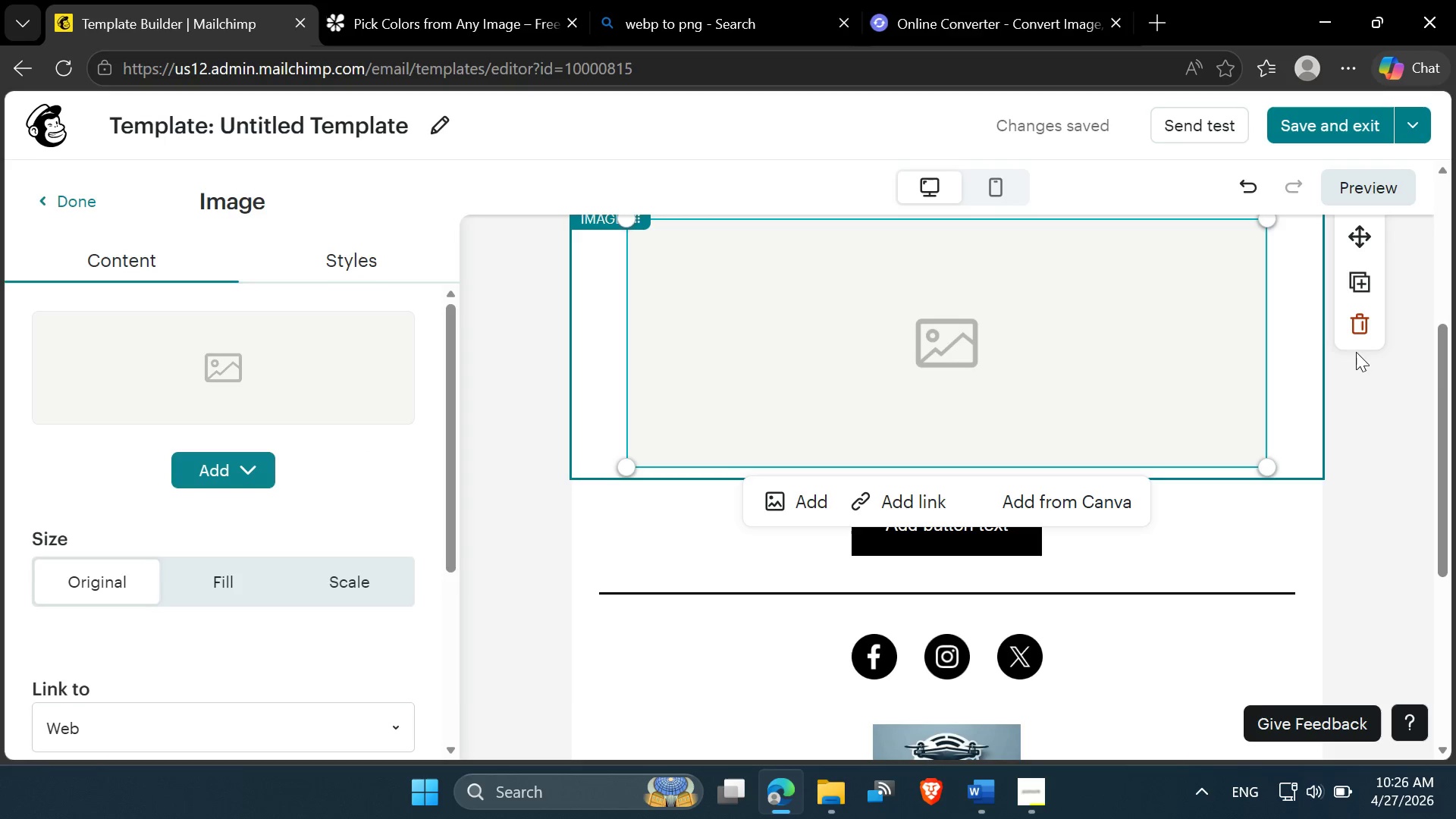 
left_click([1357, 327])
 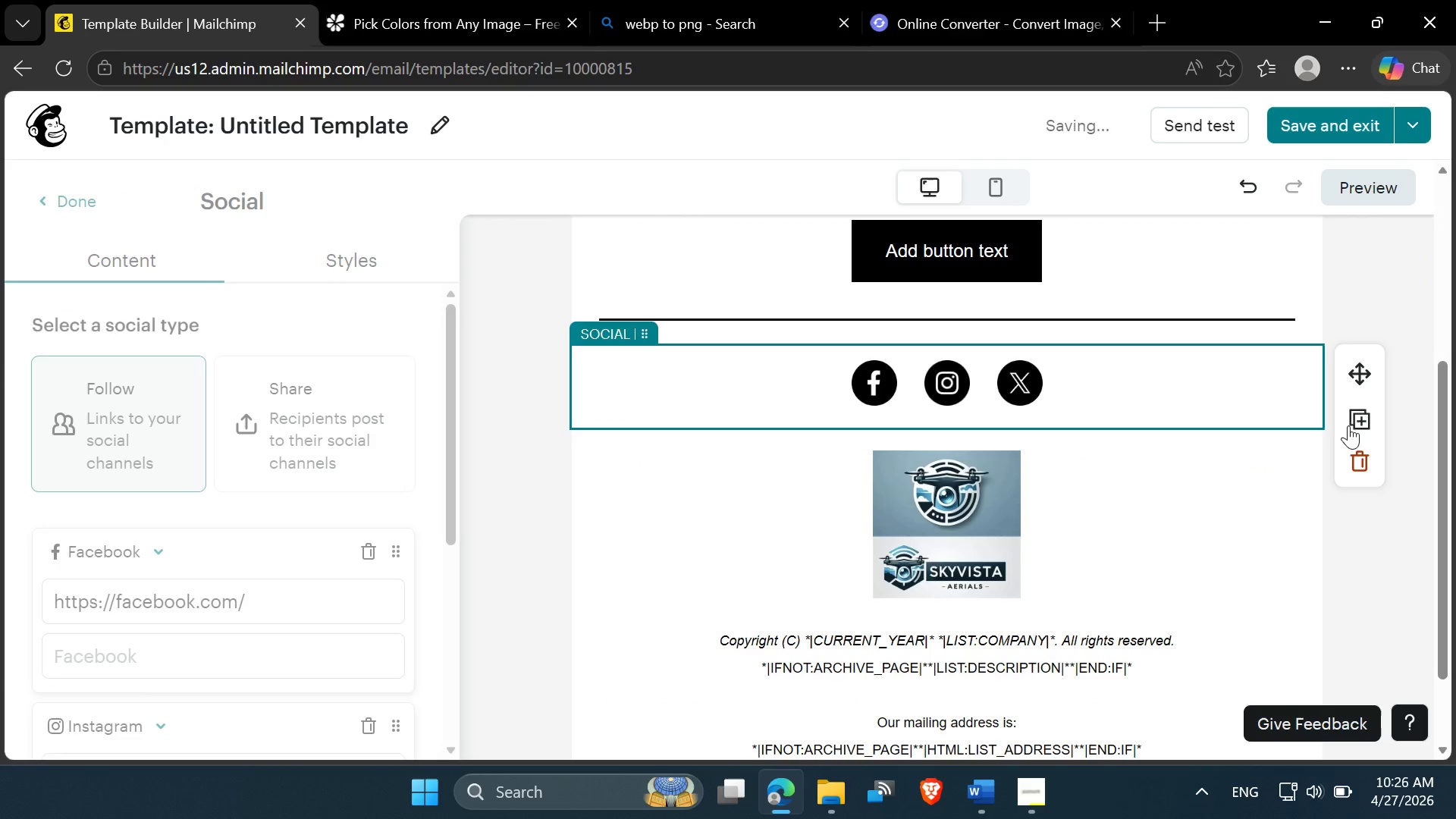 
left_click([1357, 462])
 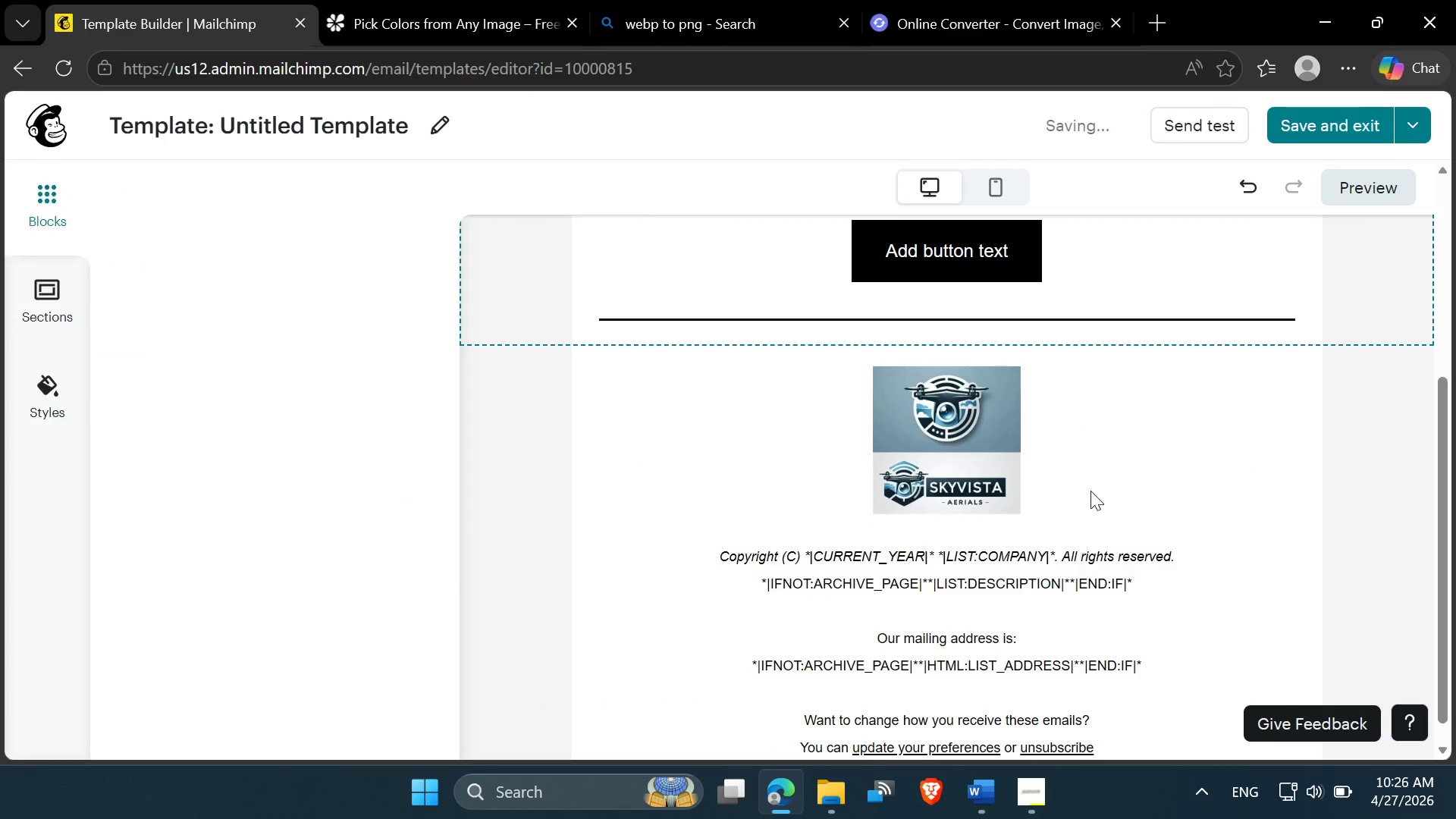 
scroll: coordinate [1075, 515], scroll_direction: down, amount: 3.0
 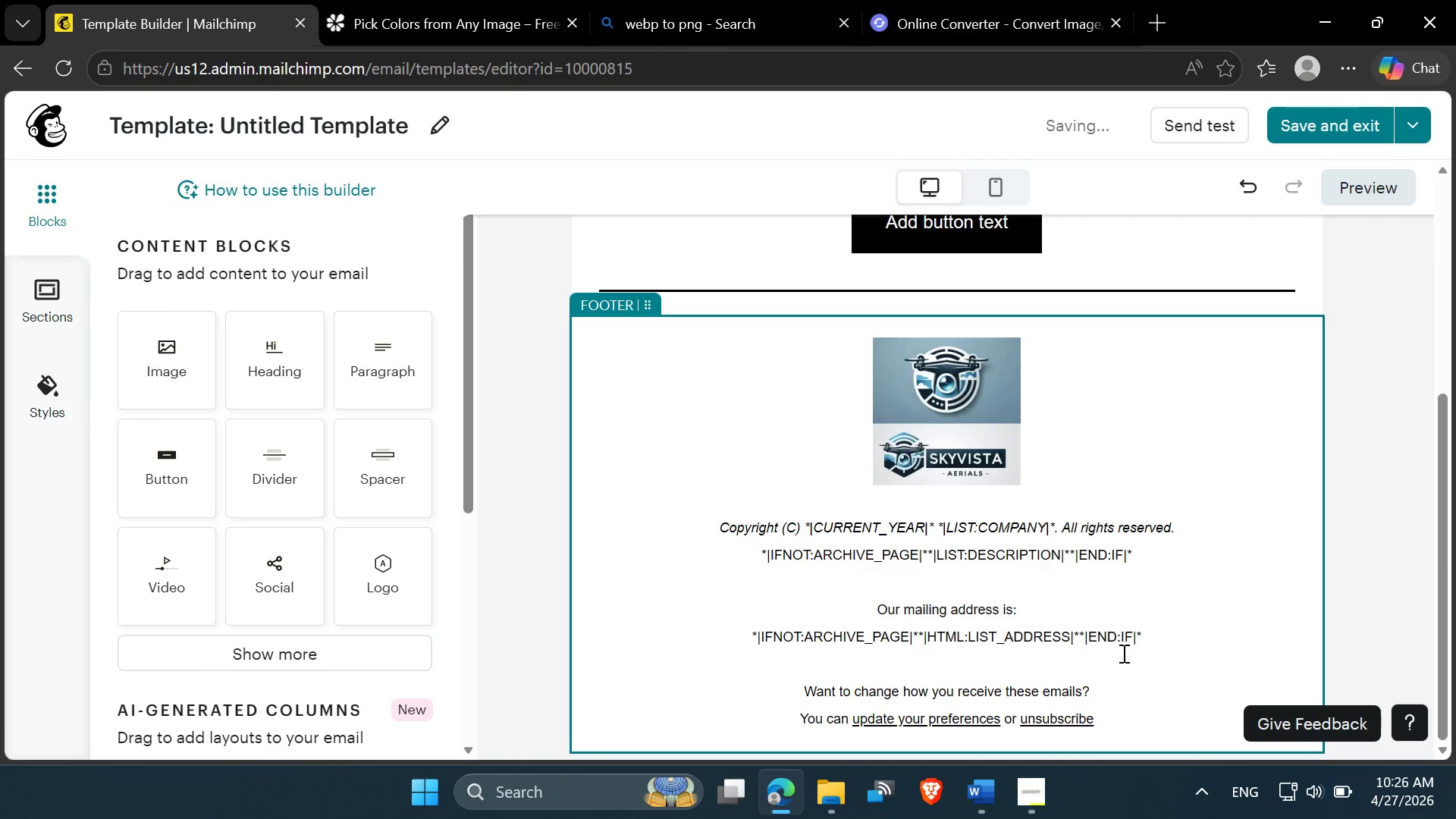 
left_click_drag(start_coordinate=[971, 662], to_coordinate=[705, 526])
 